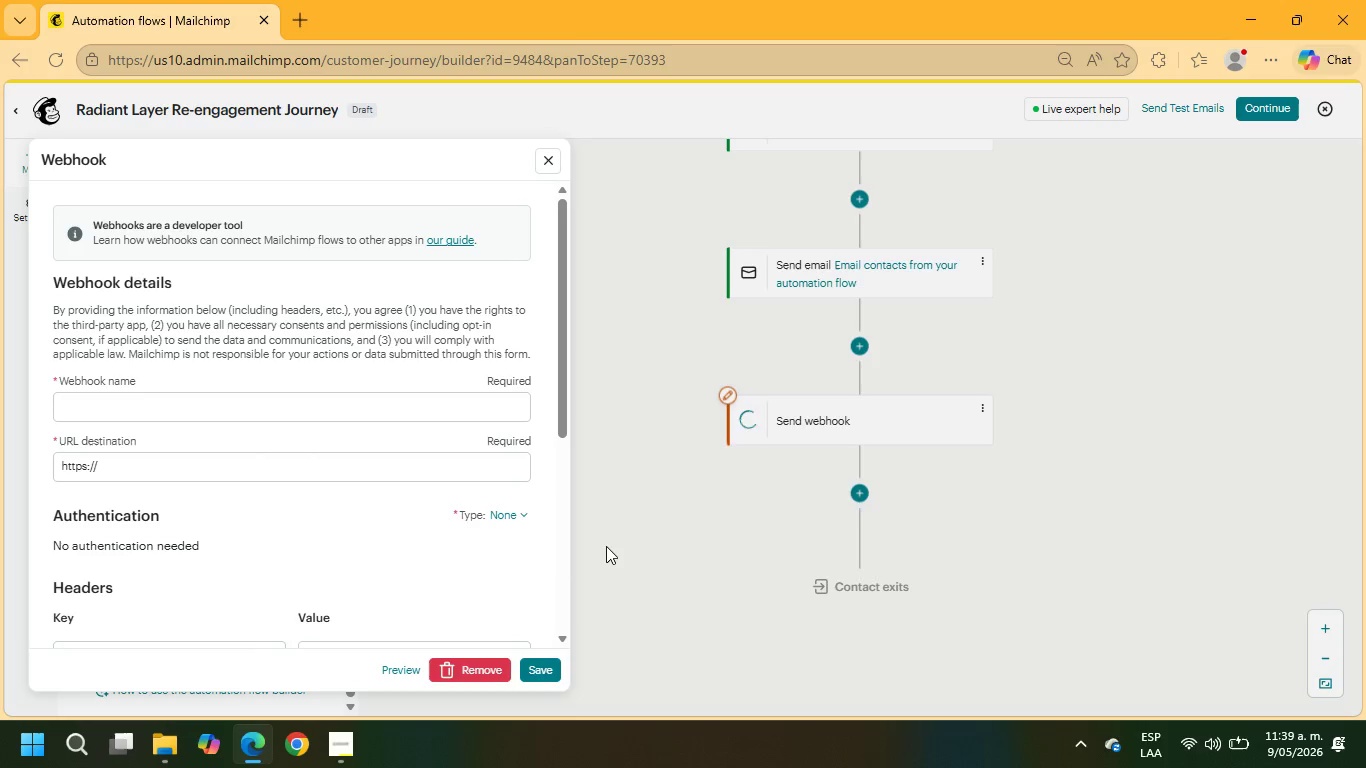 
wait(46.89)
 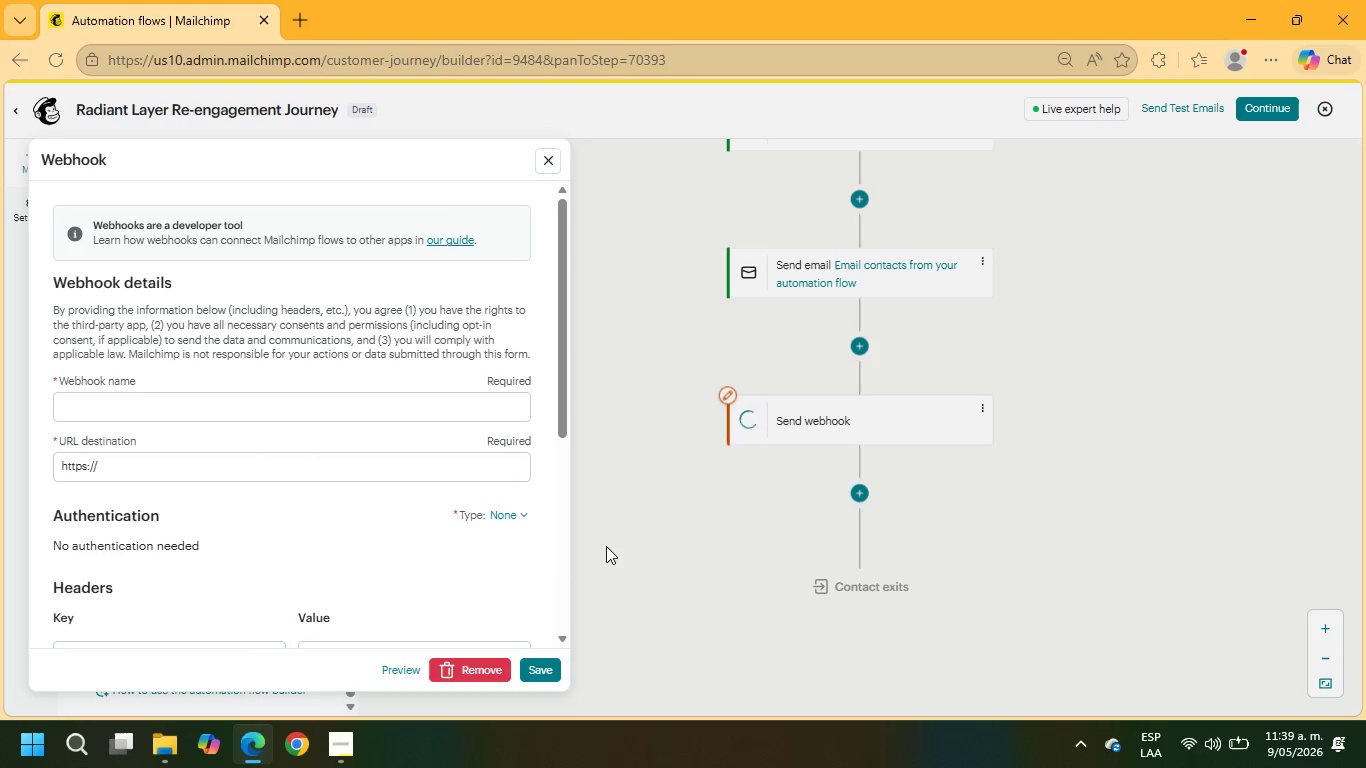 
scroll: coordinate [443, 524], scroll_direction: down, amount: 3.0
 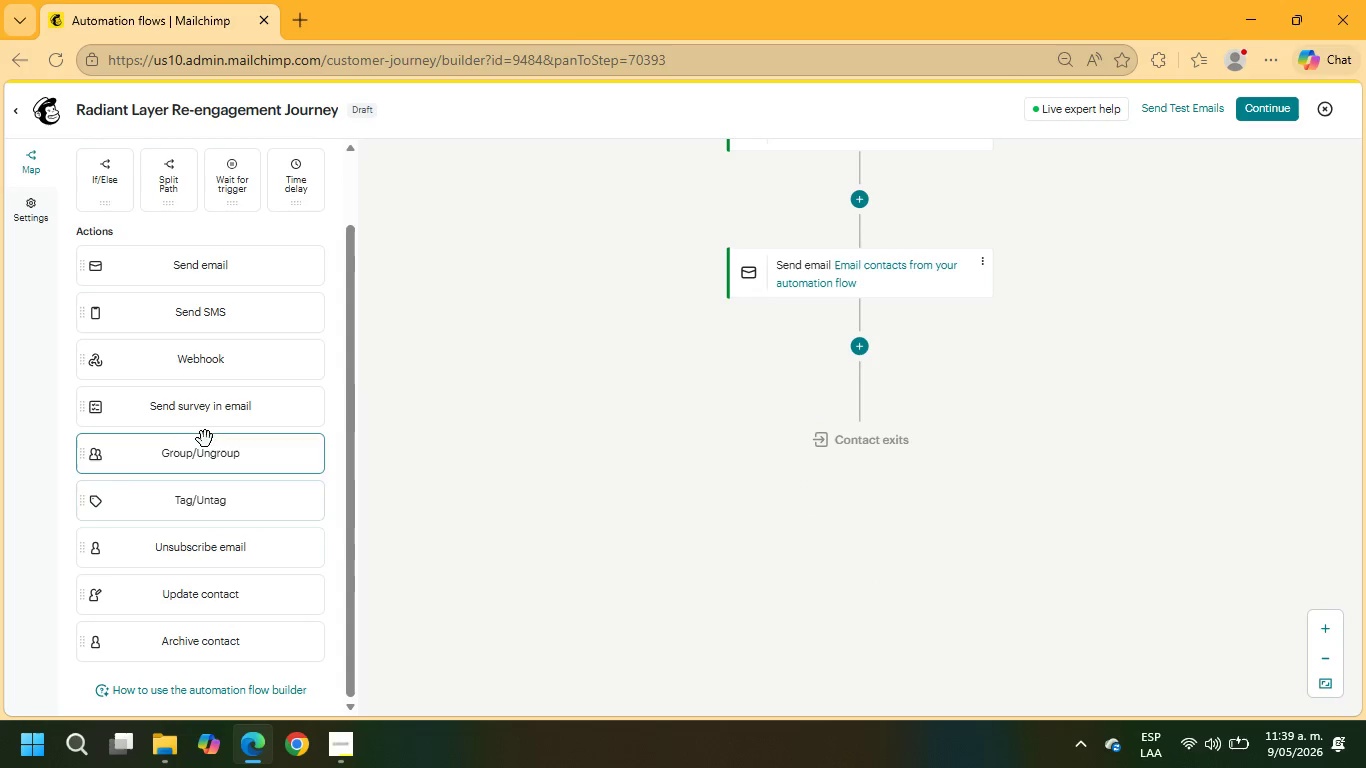 
wait(7.42)
 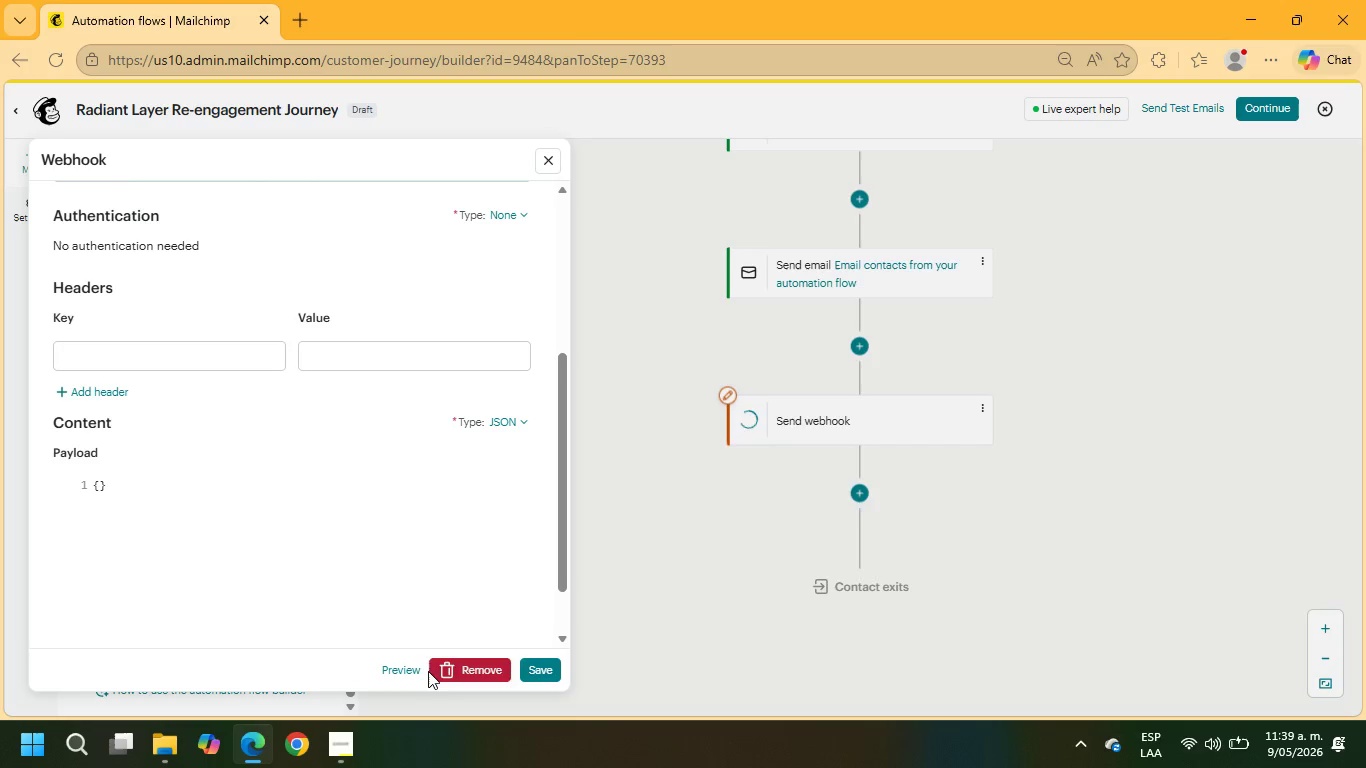 
scroll: coordinate [282, 565], scroll_direction: down, amount: 3.0
 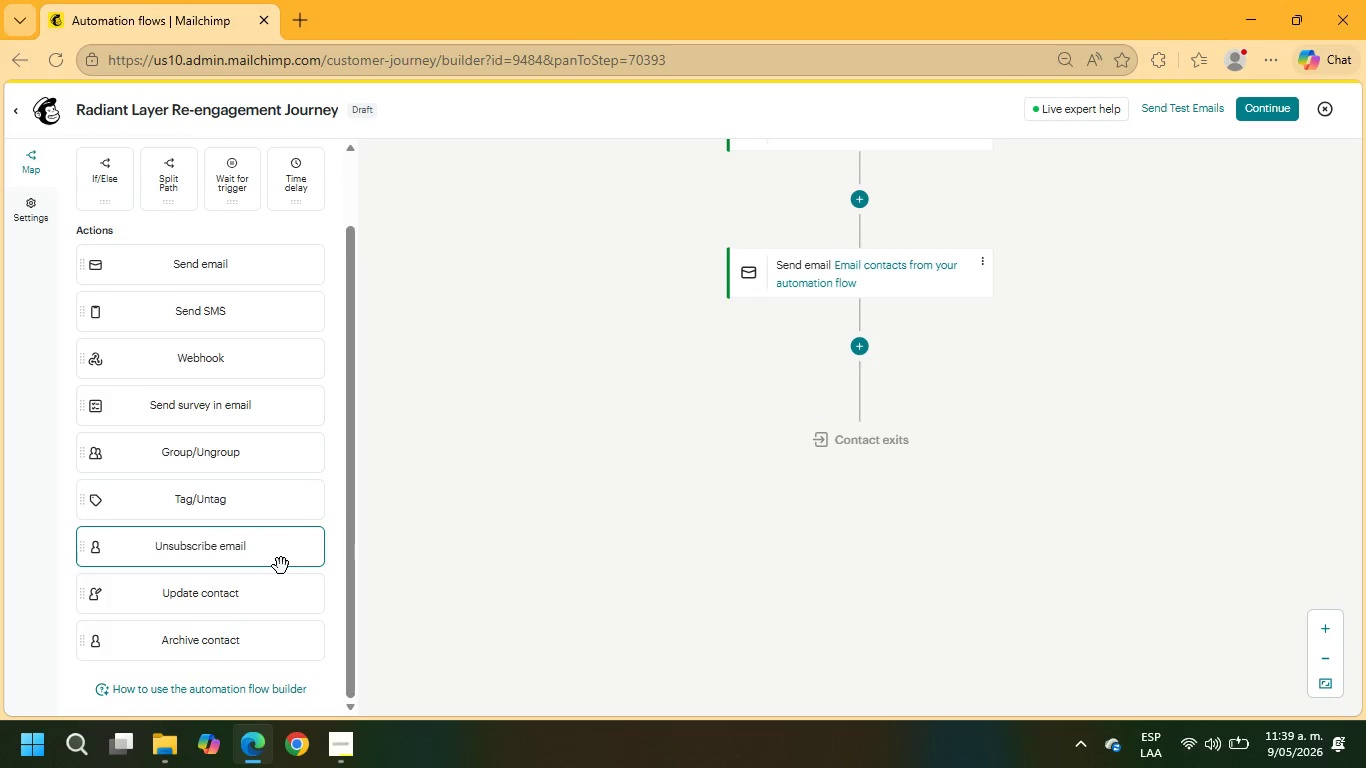 
scroll: coordinate [281, 566], scroll_direction: up, amount: 3.0
 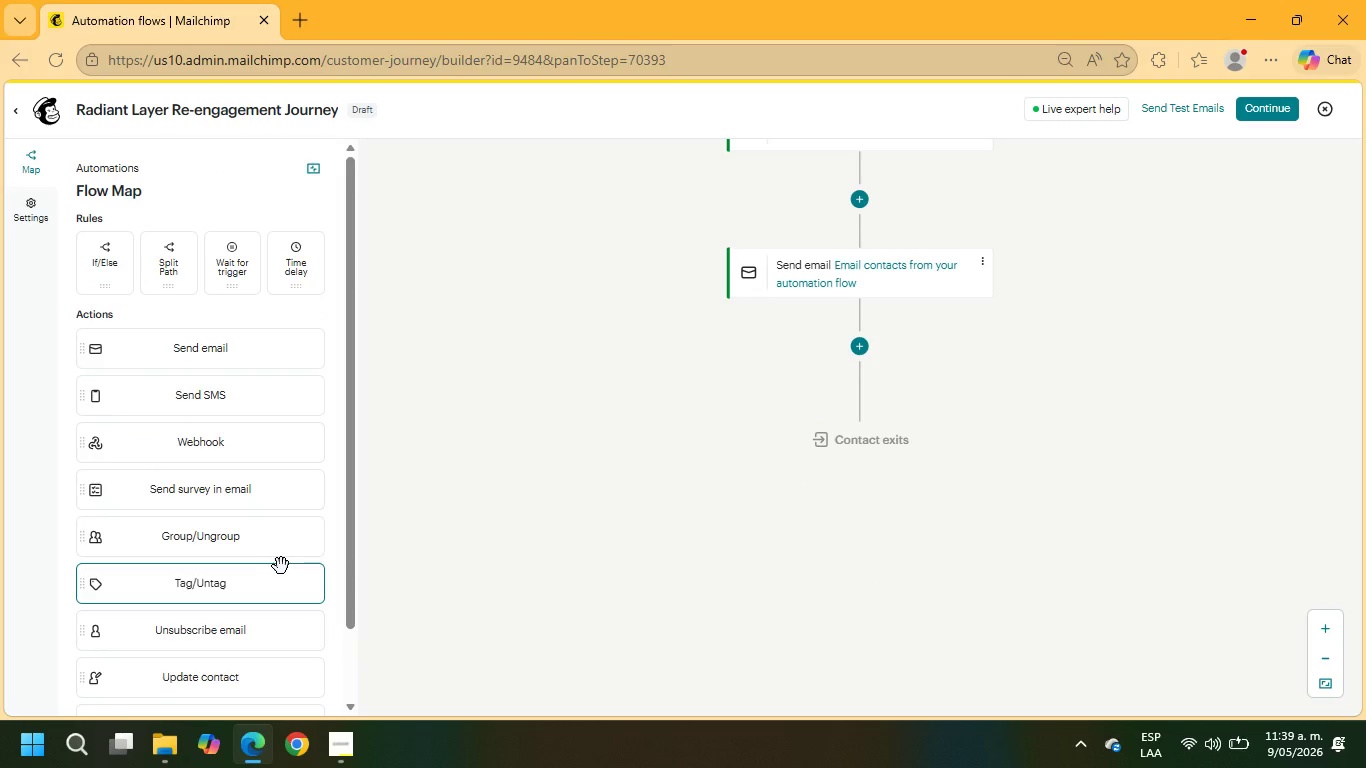 
wait(12.86)
 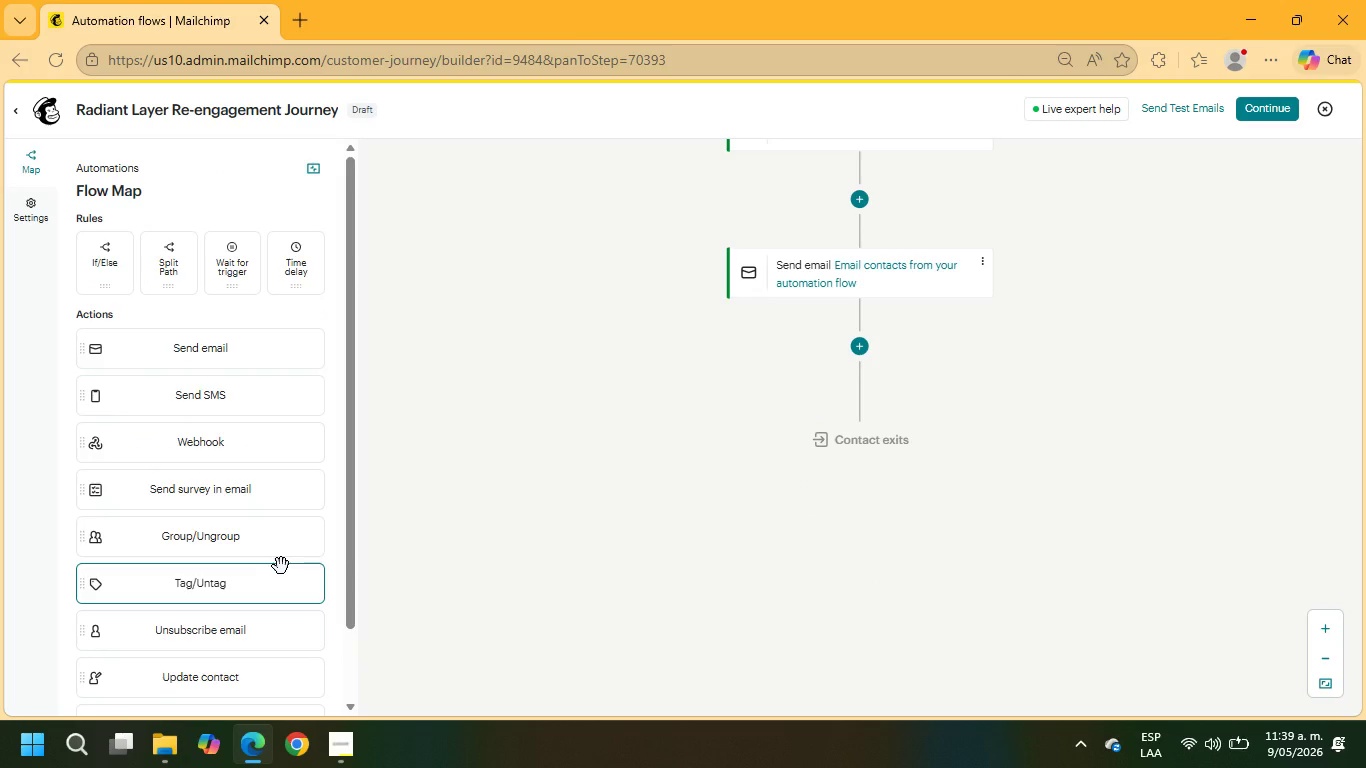 
scroll: coordinate [702, 462], scroll_direction: up, amount: 3.0
 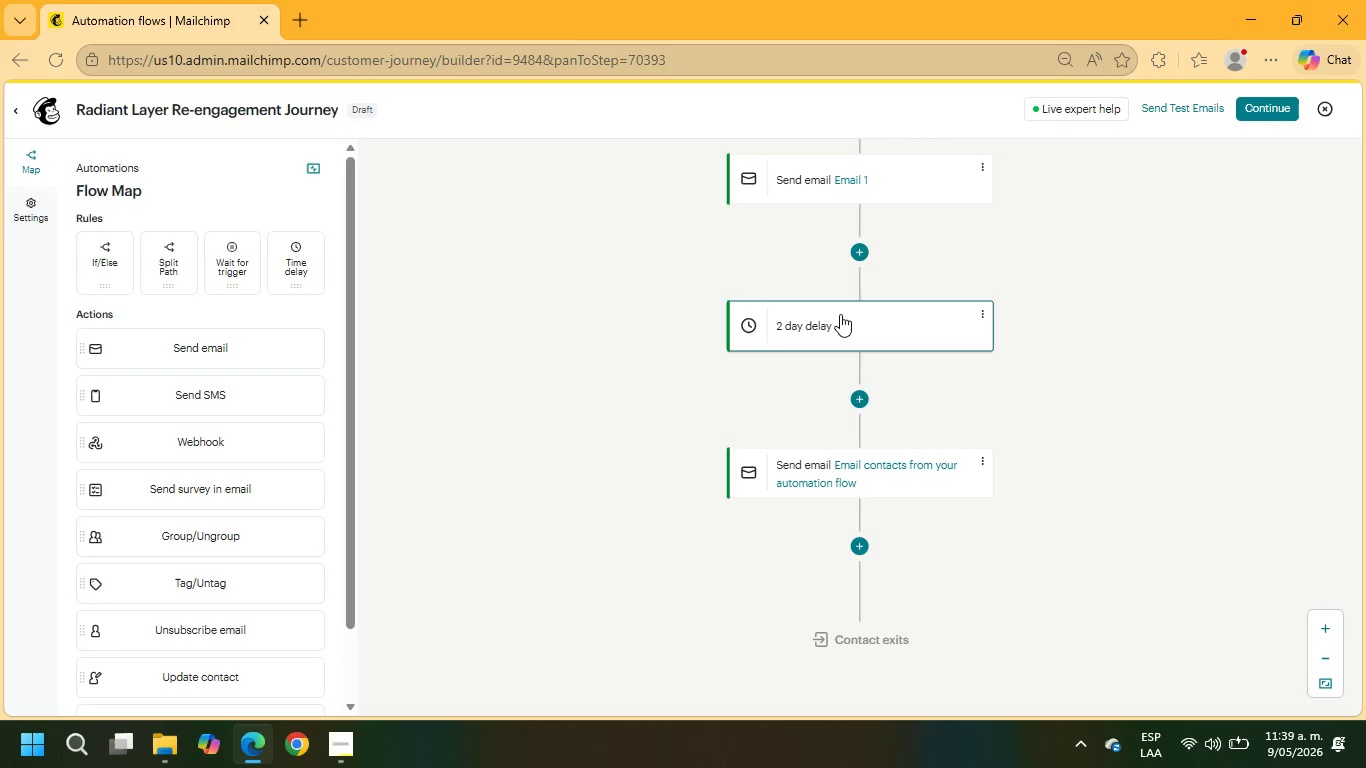 
scroll: coordinate [862, 363], scroll_direction: down, amount: 2.0
 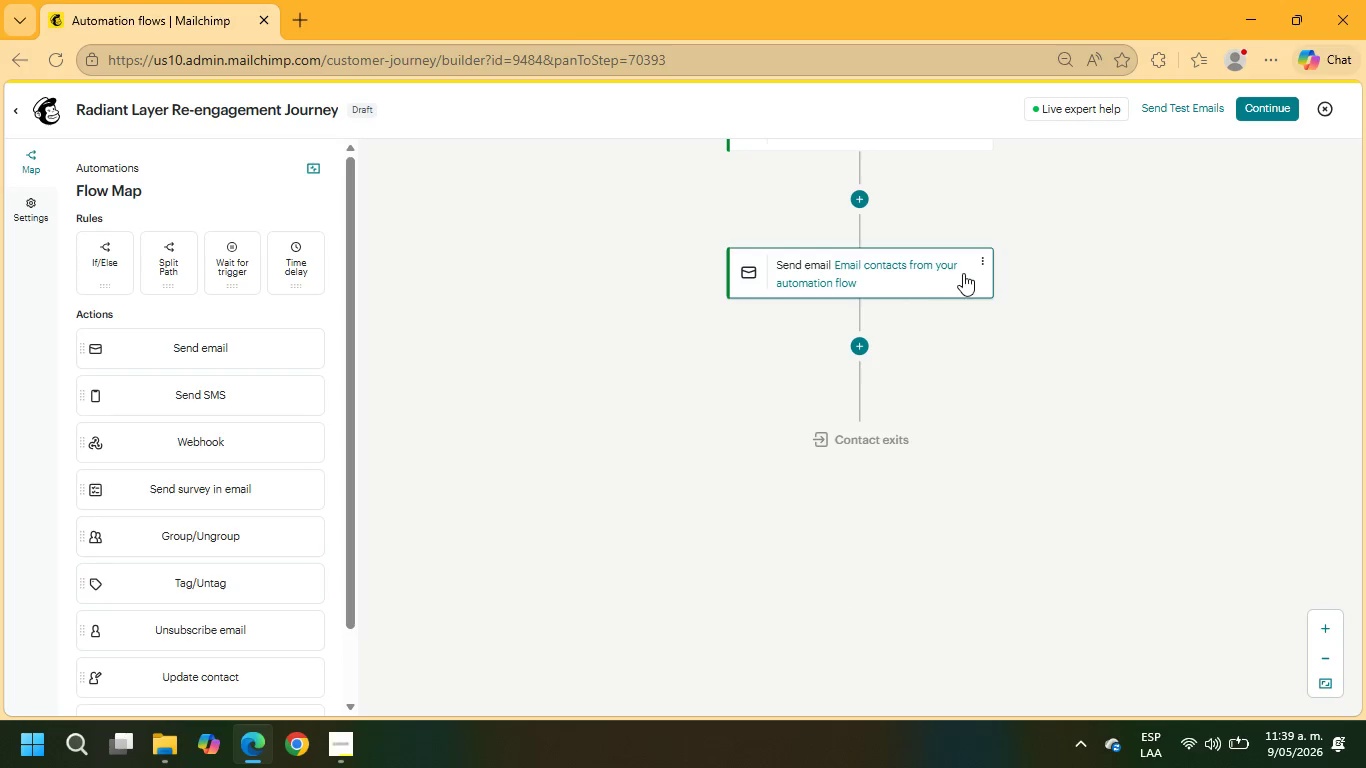 
left_click([861, 336])
 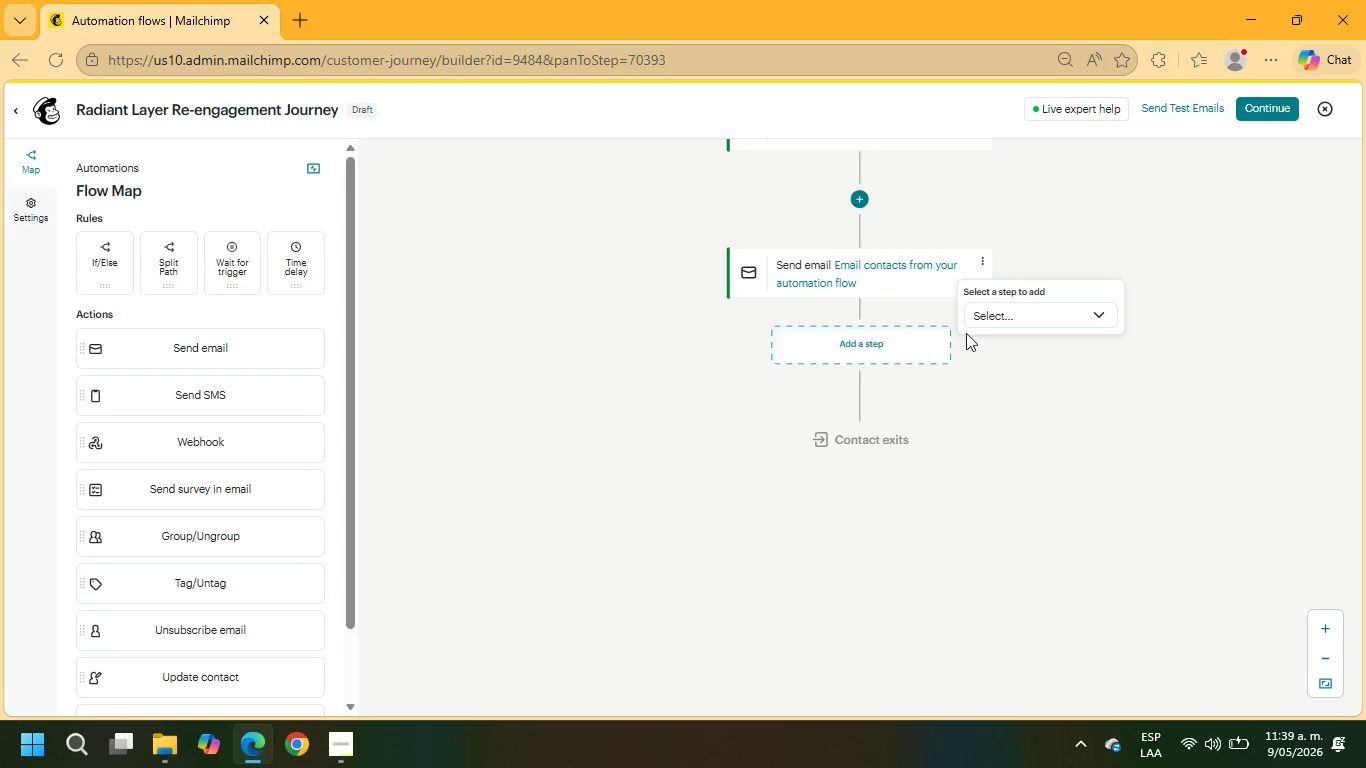 
left_click([969, 322])
 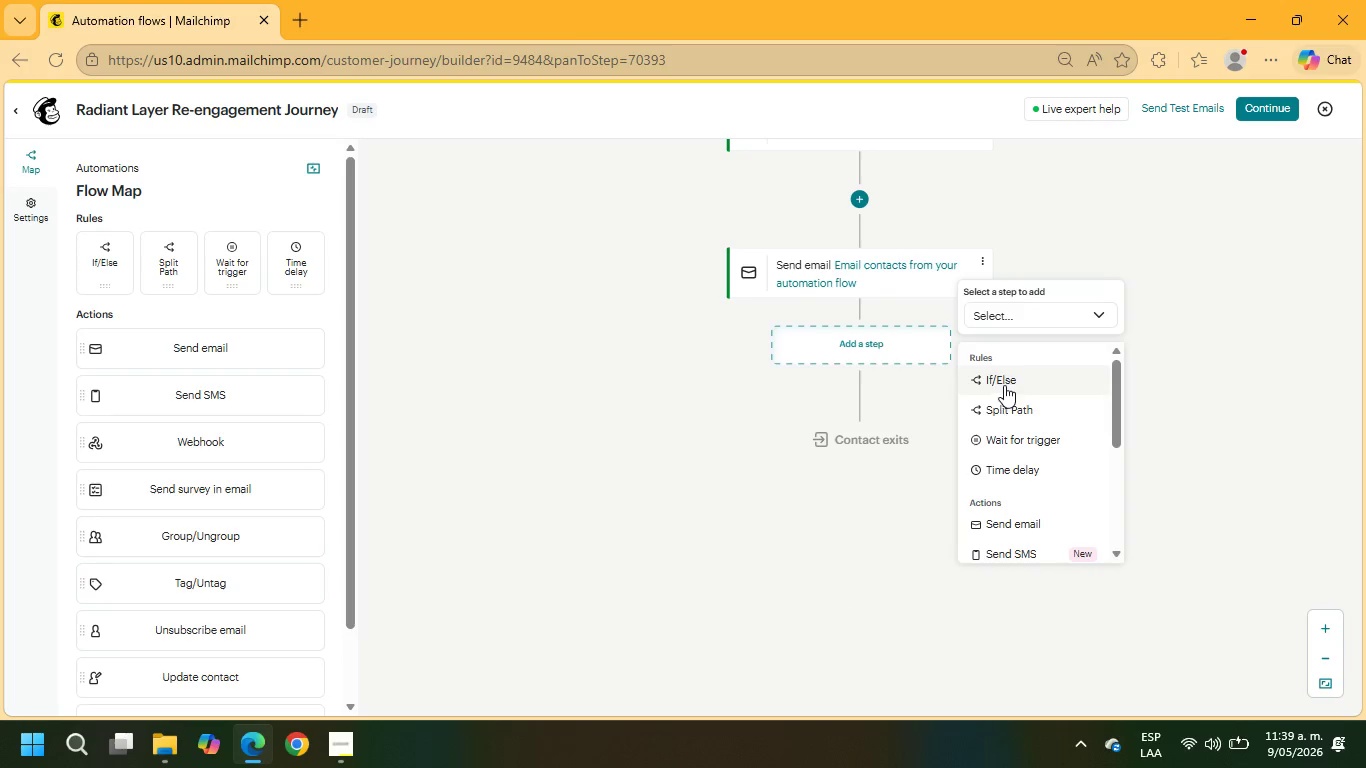 
left_click([1004, 380])
 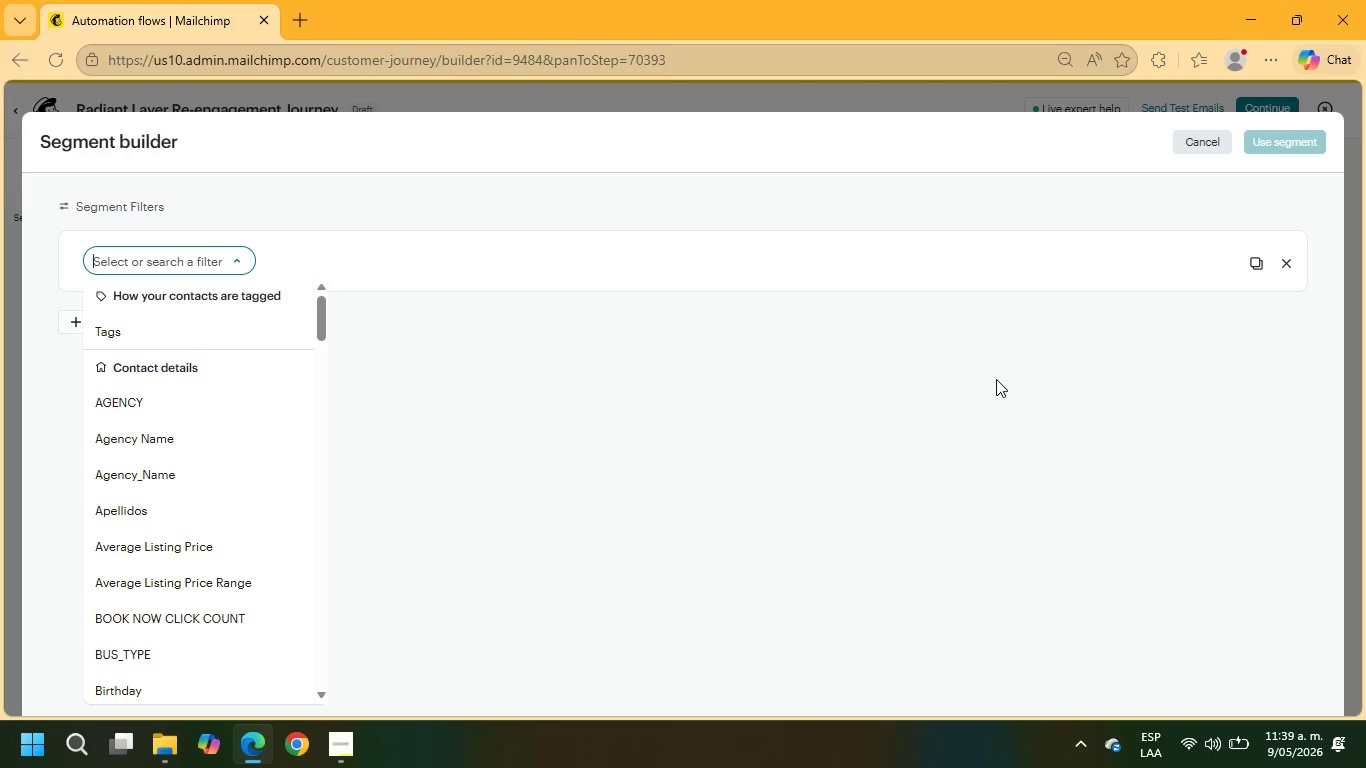 
wait(12.22)
 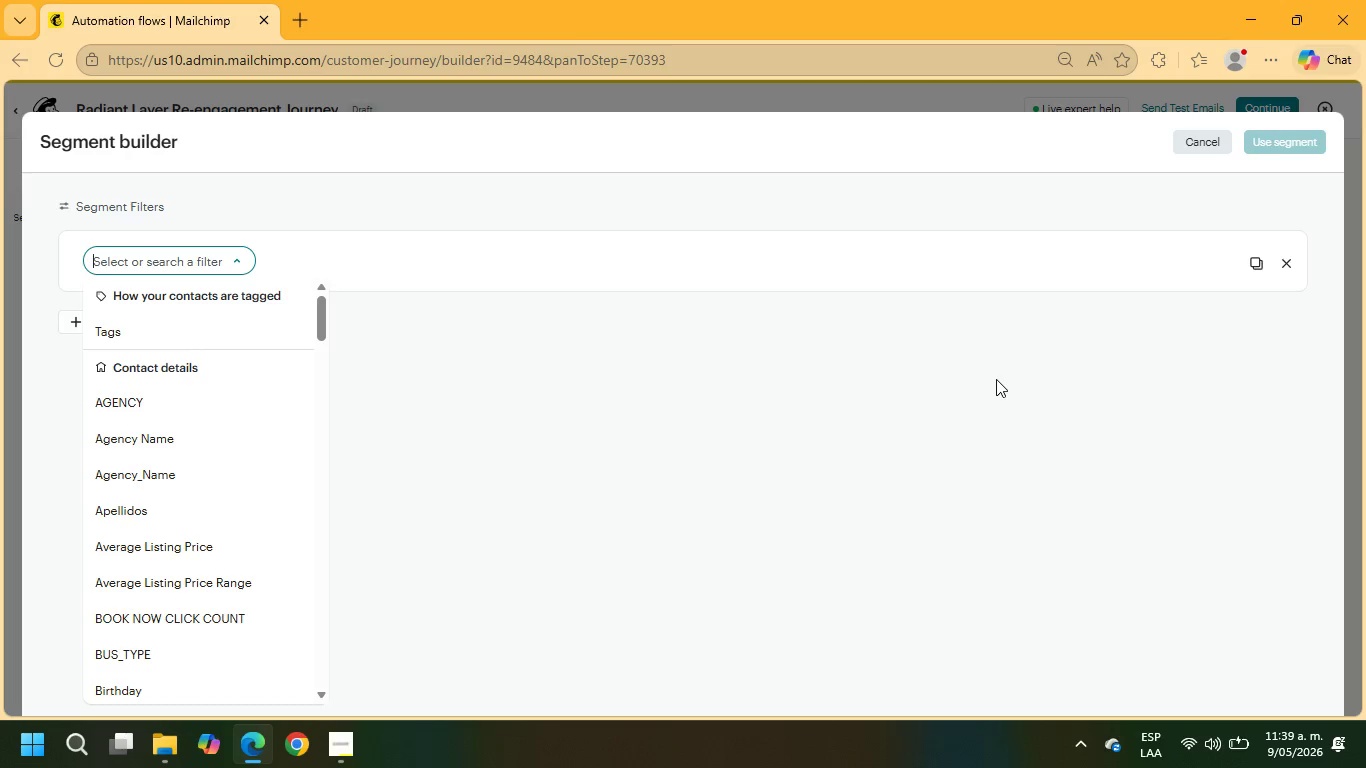 
left_click([1206, 143])
 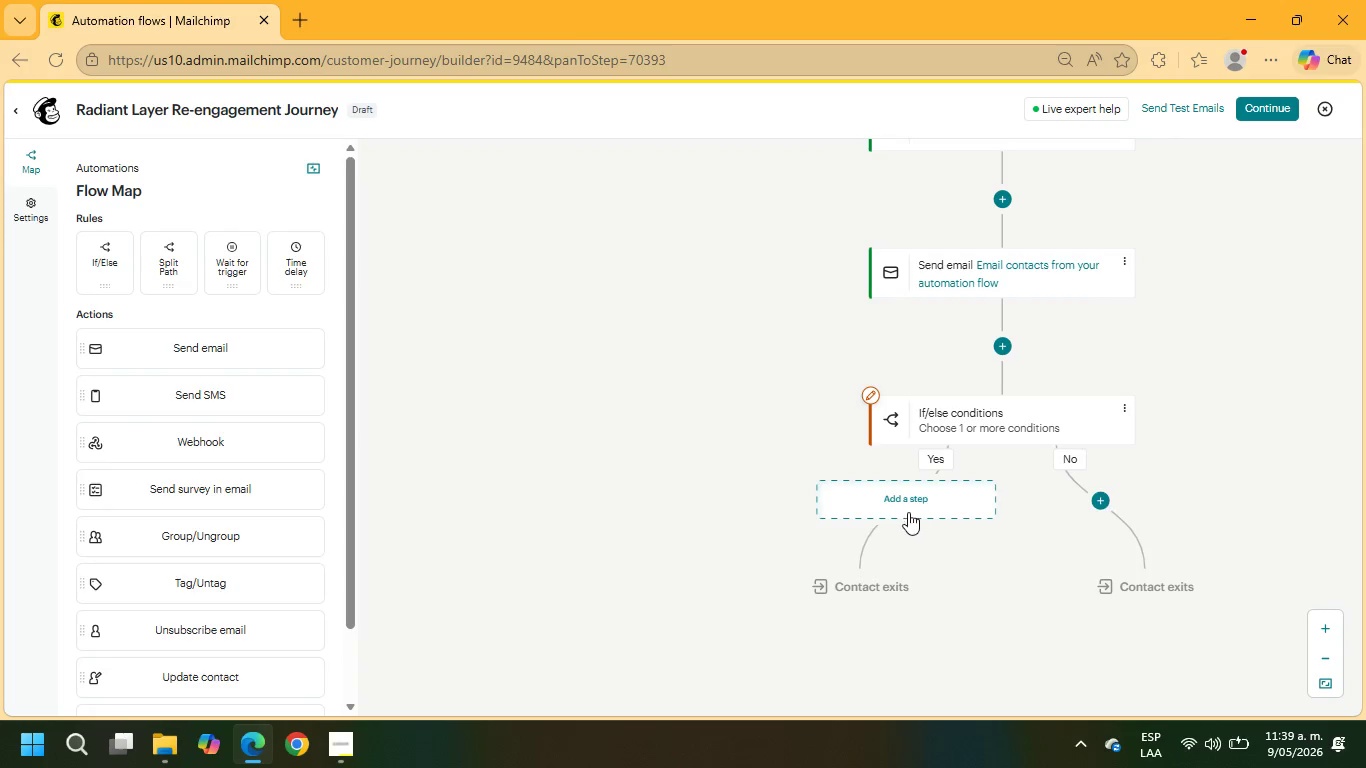 
left_click([908, 506])
 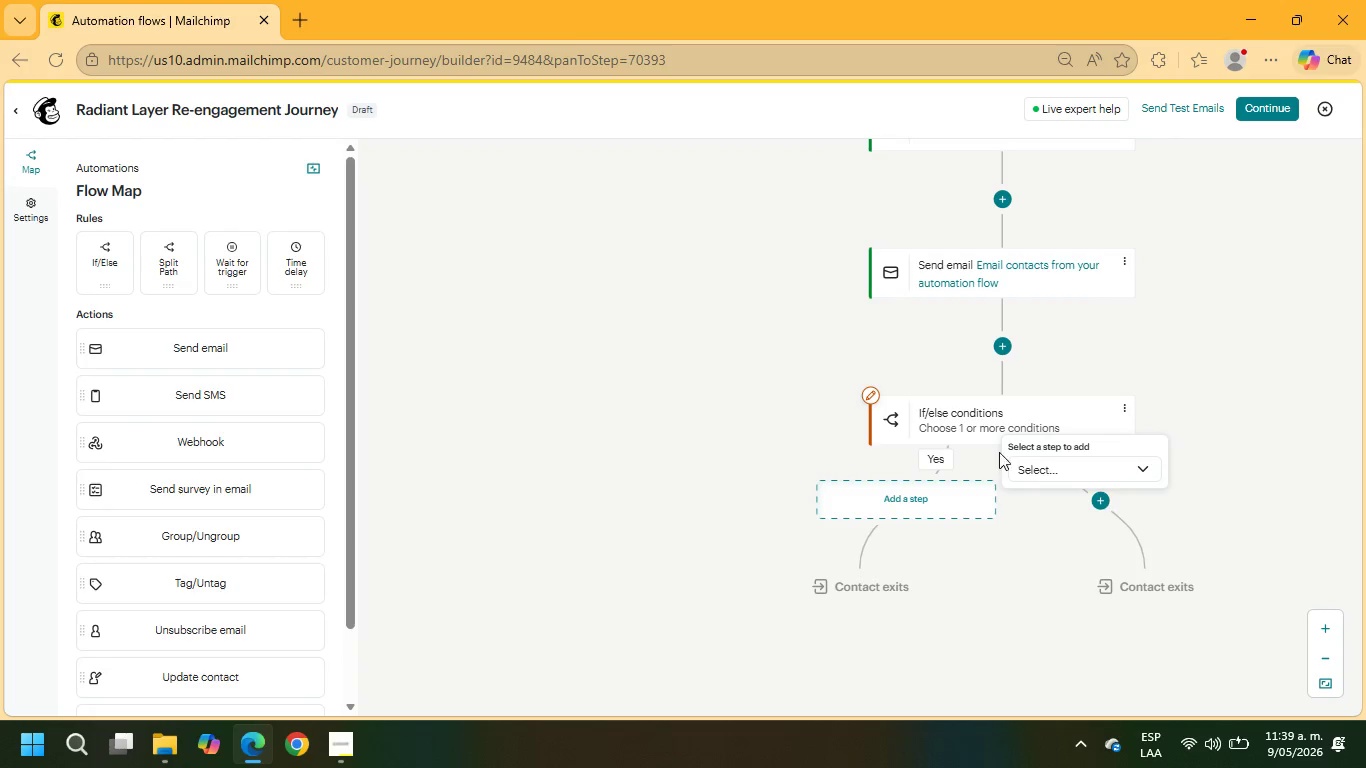 
left_click([1037, 464])
 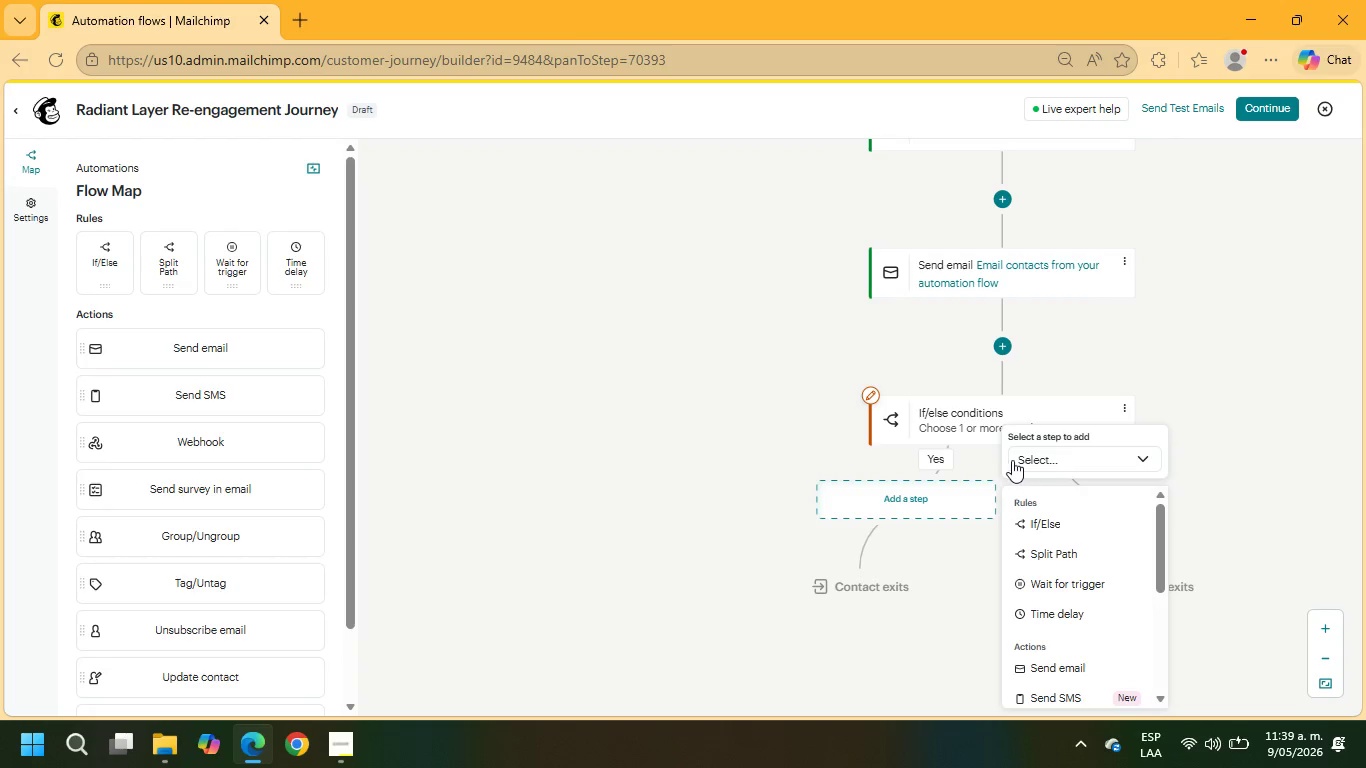 
scroll: coordinate [1079, 593], scroll_direction: down, amount: 4.0
 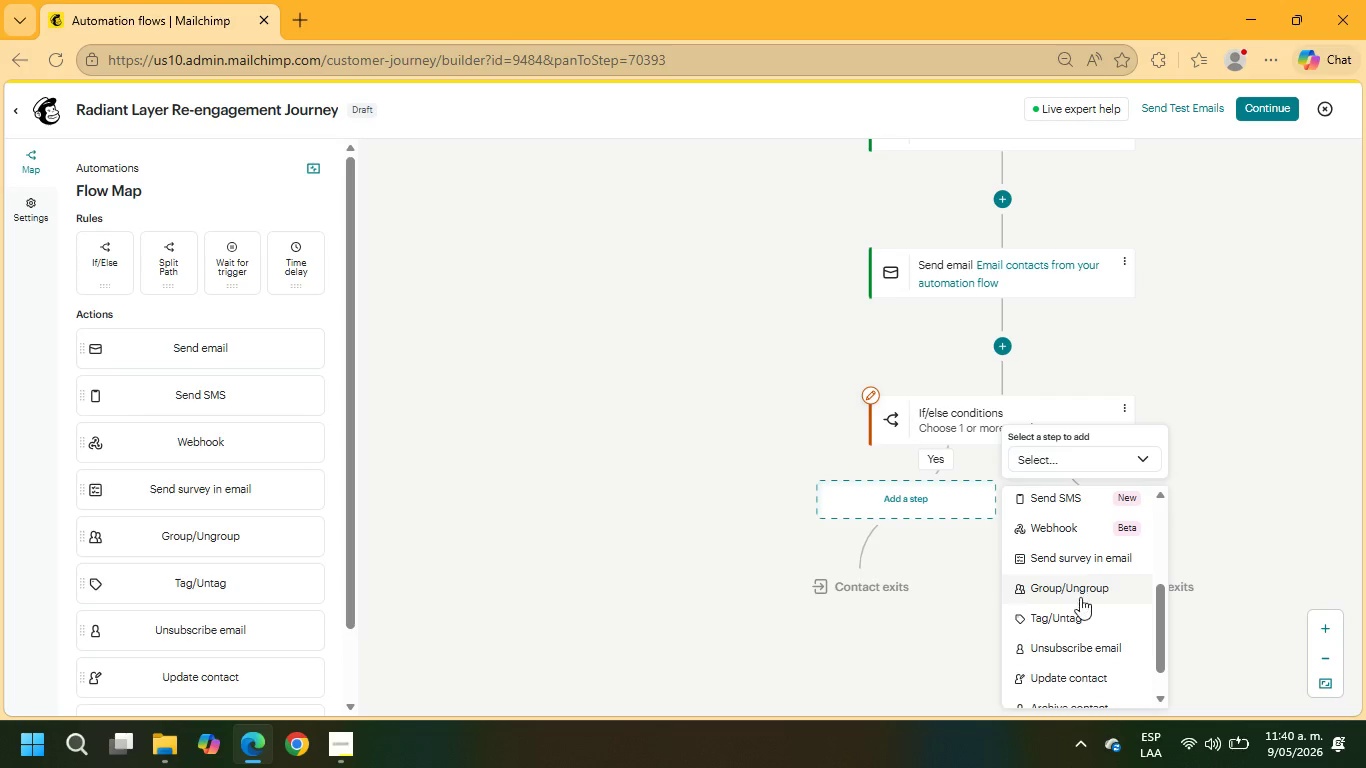 
left_click([1078, 622])
 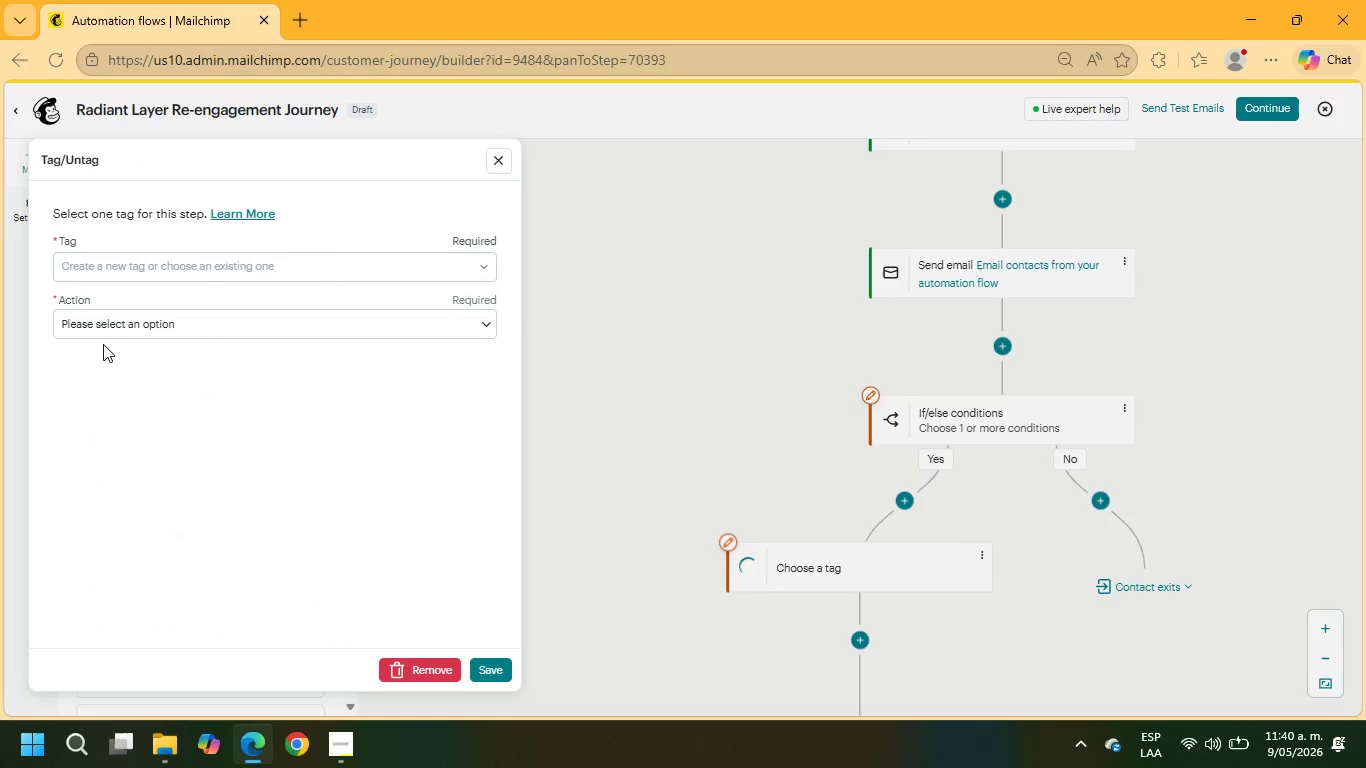 
wait(6.61)
 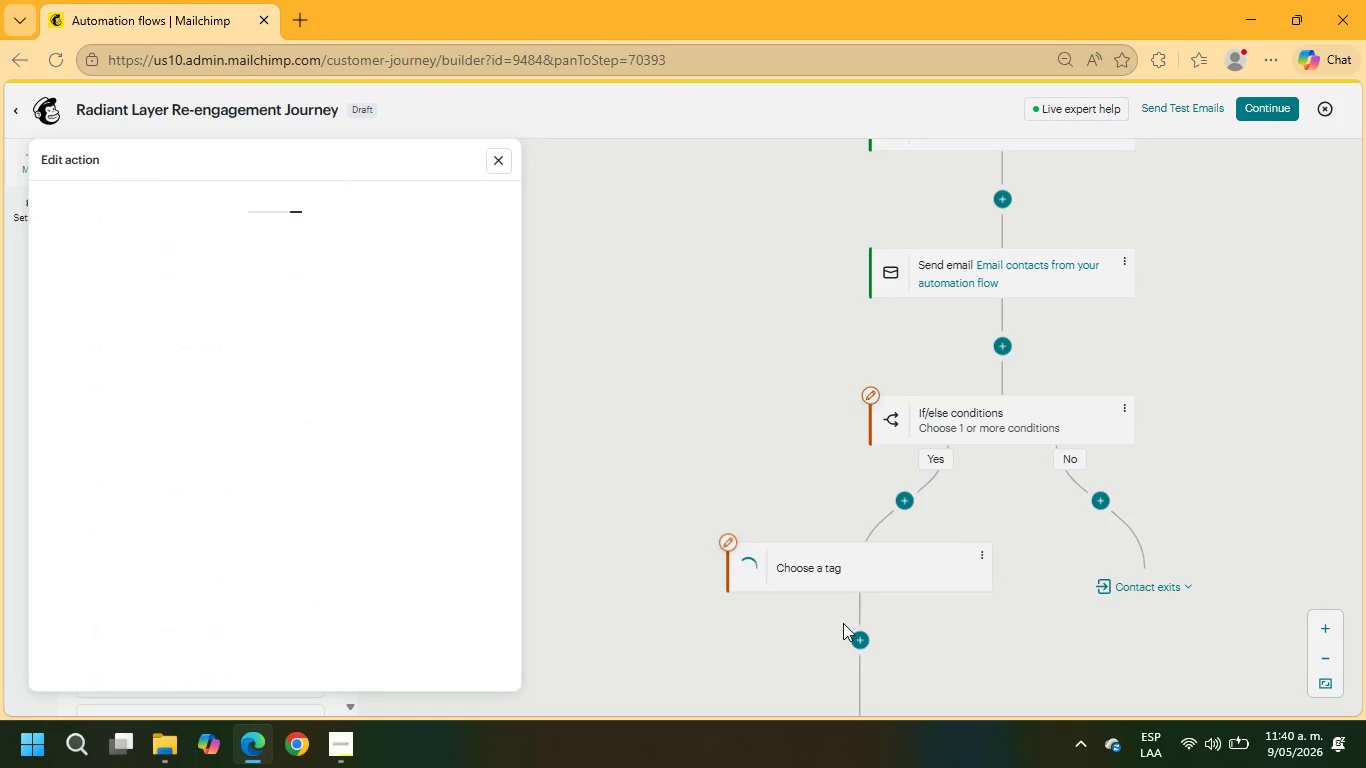 
left_click([115, 266])
 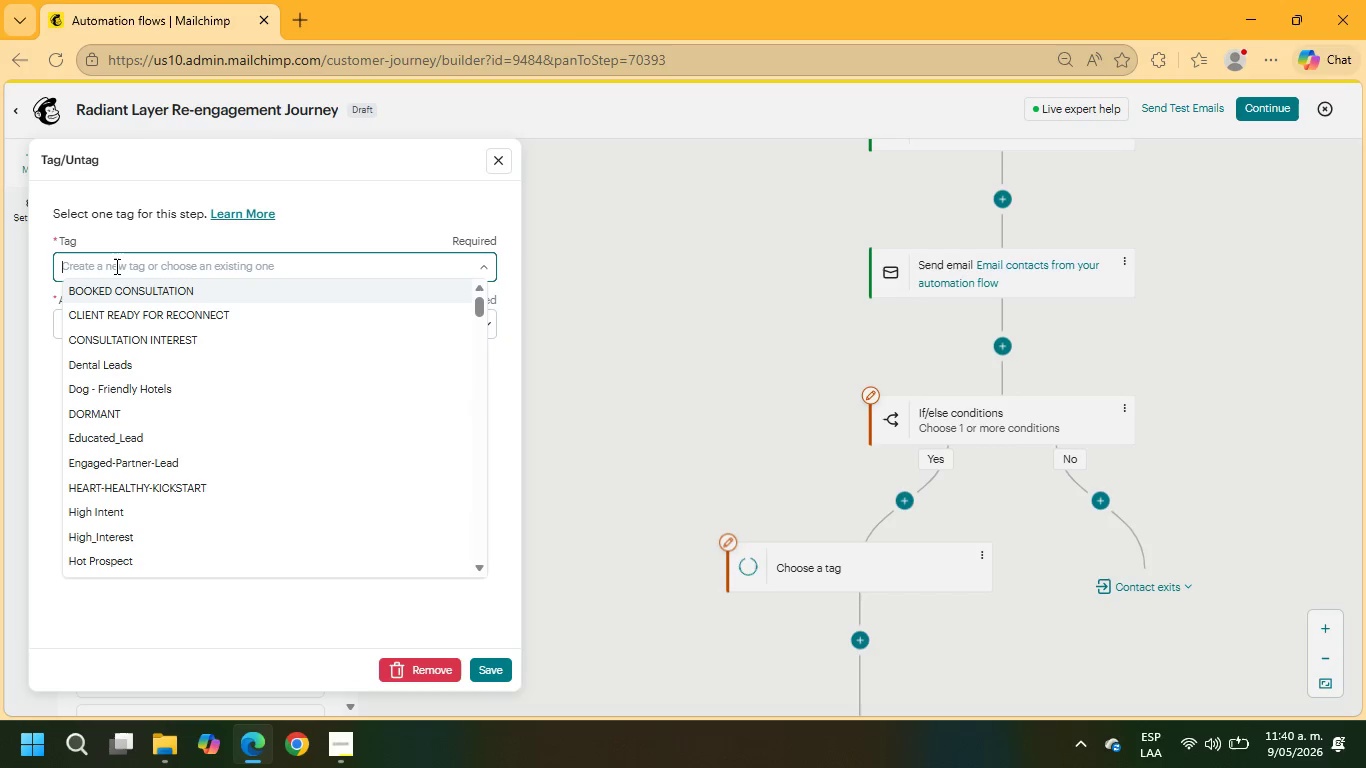 
wait(12.55)
 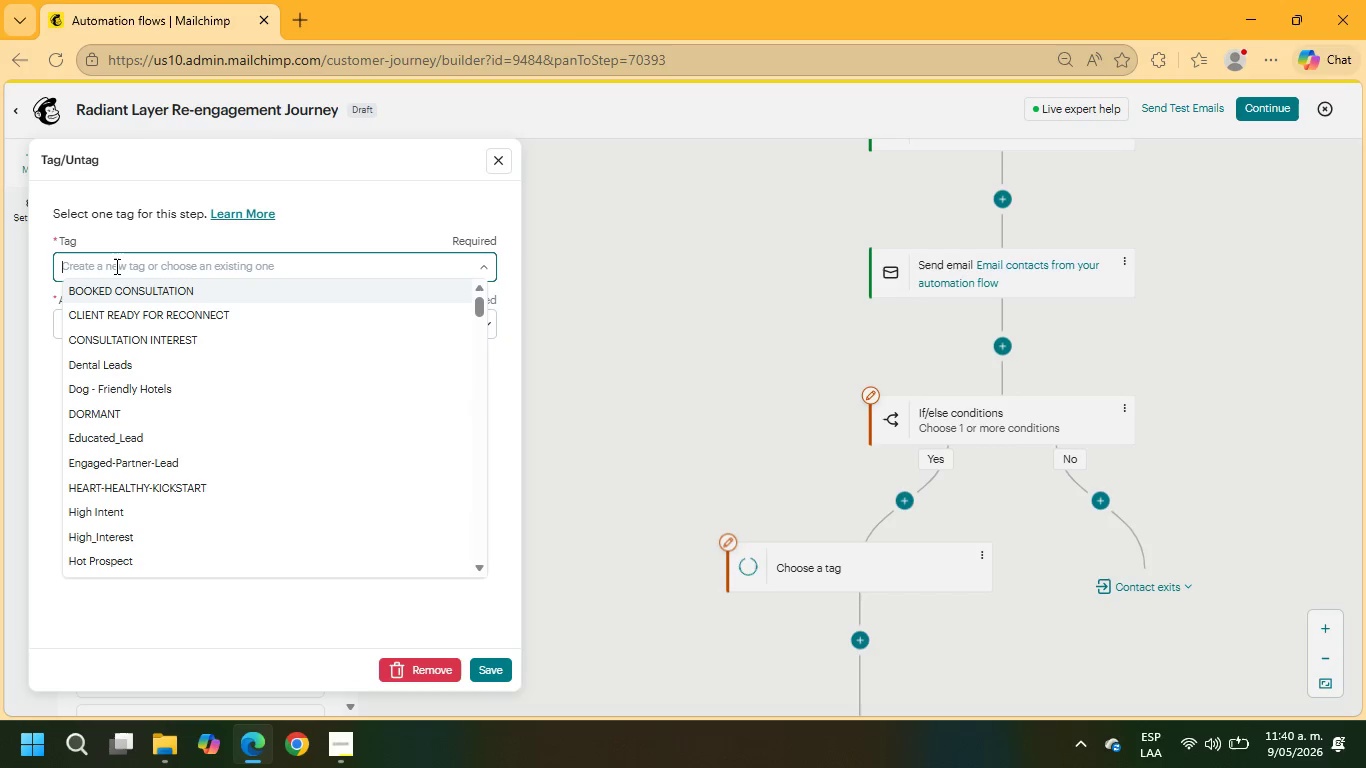 
type(High)
 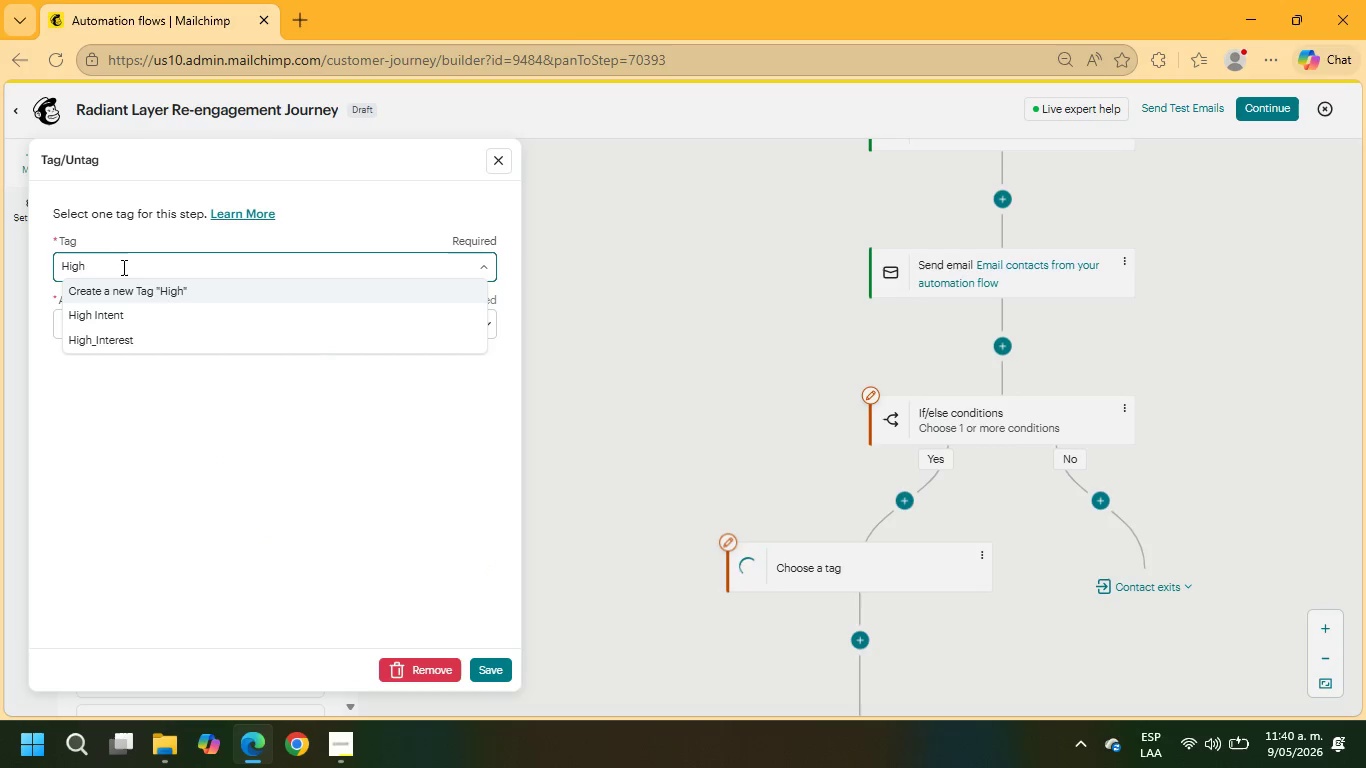 
left_click([134, 312])
 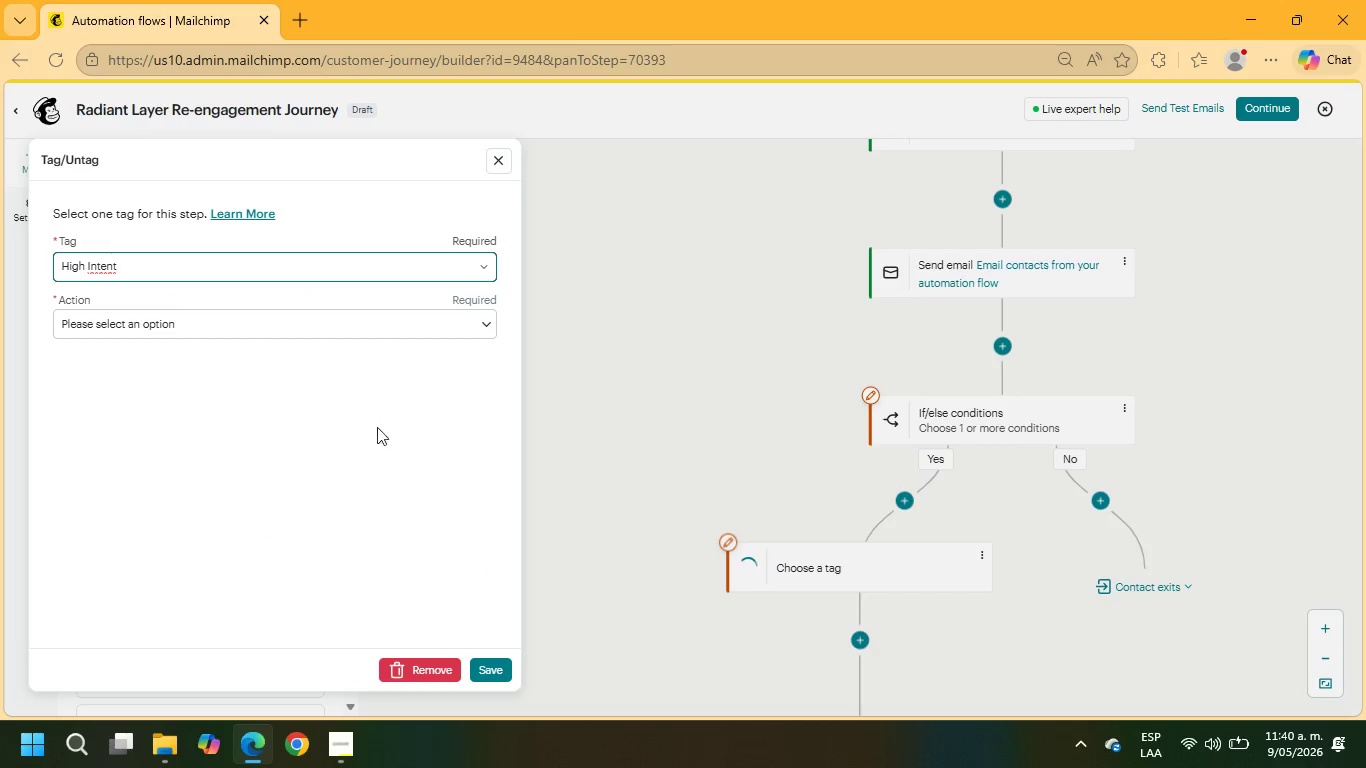 
left_click([302, 326])
 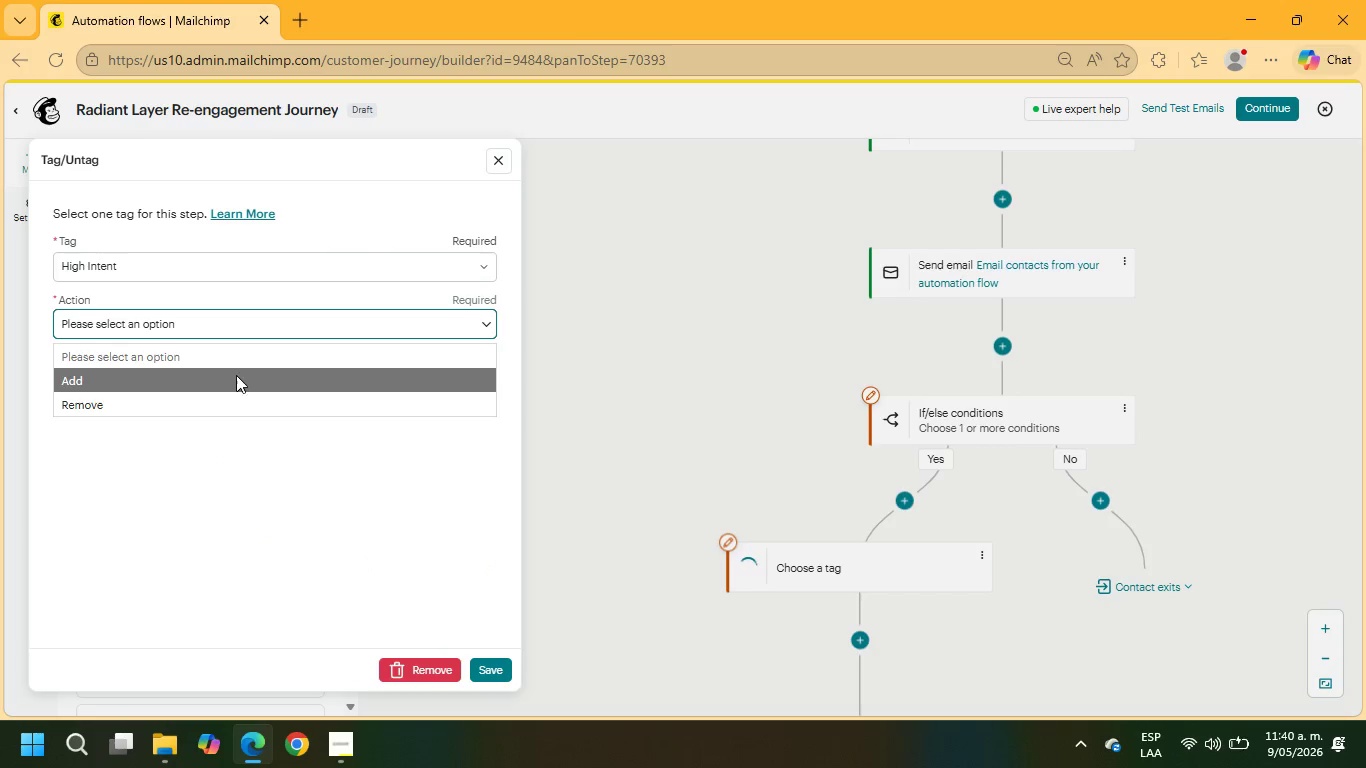 
left_click([231, 382])
 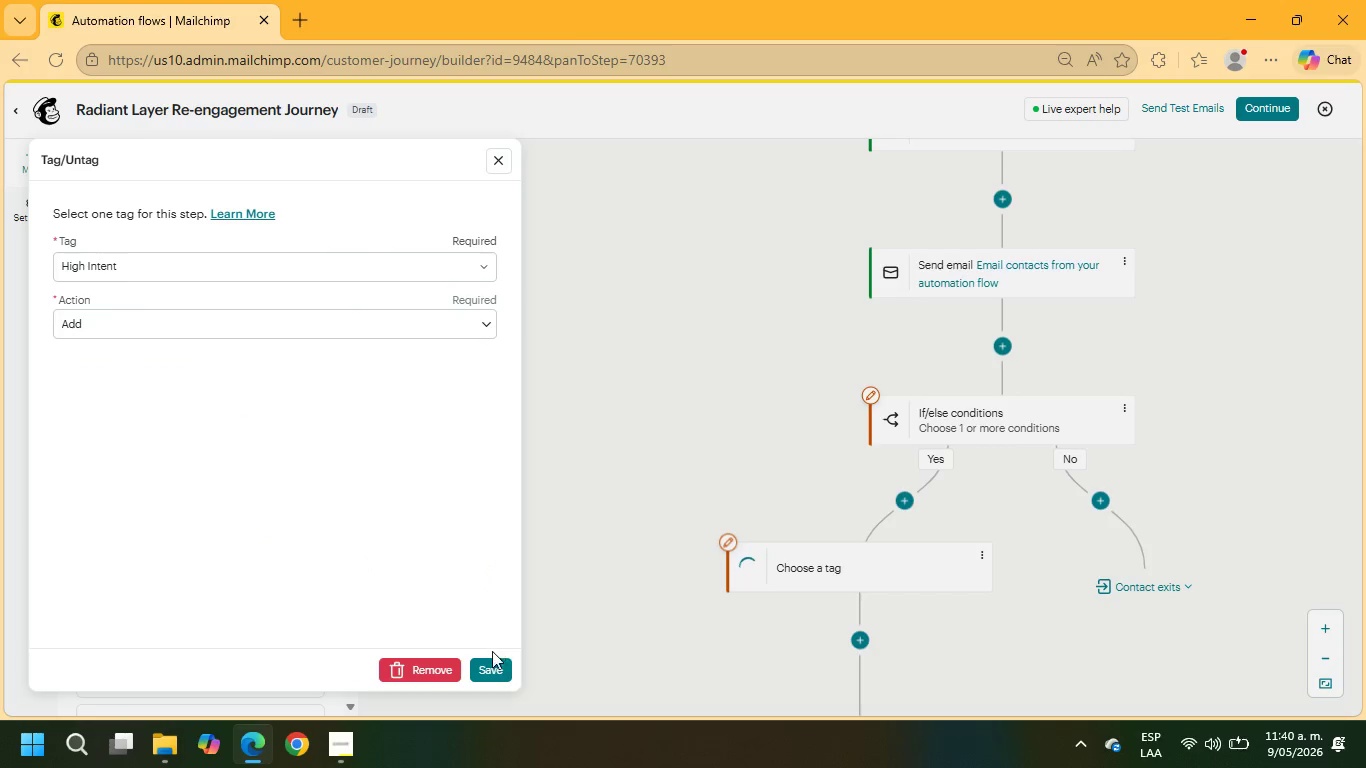 
left_click([492, 667])
 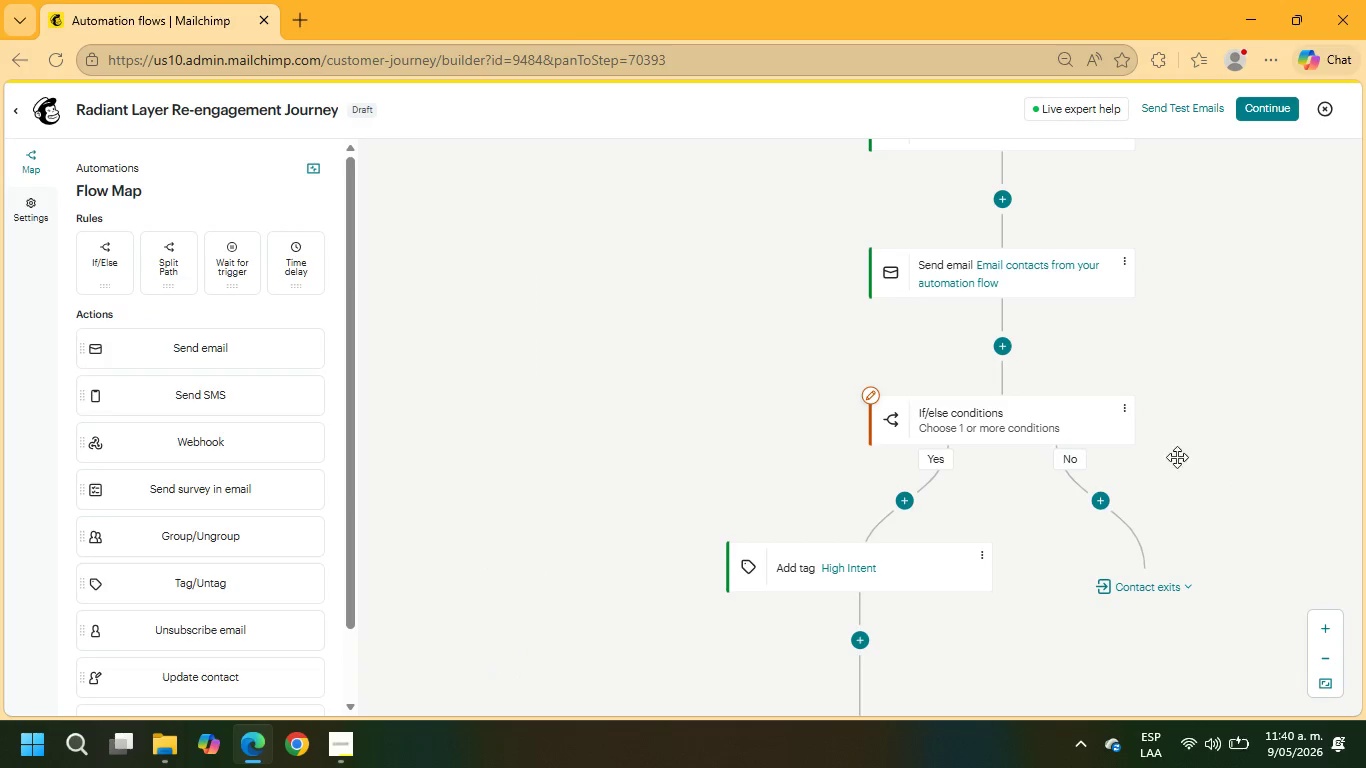 
left_click([993, 427])
 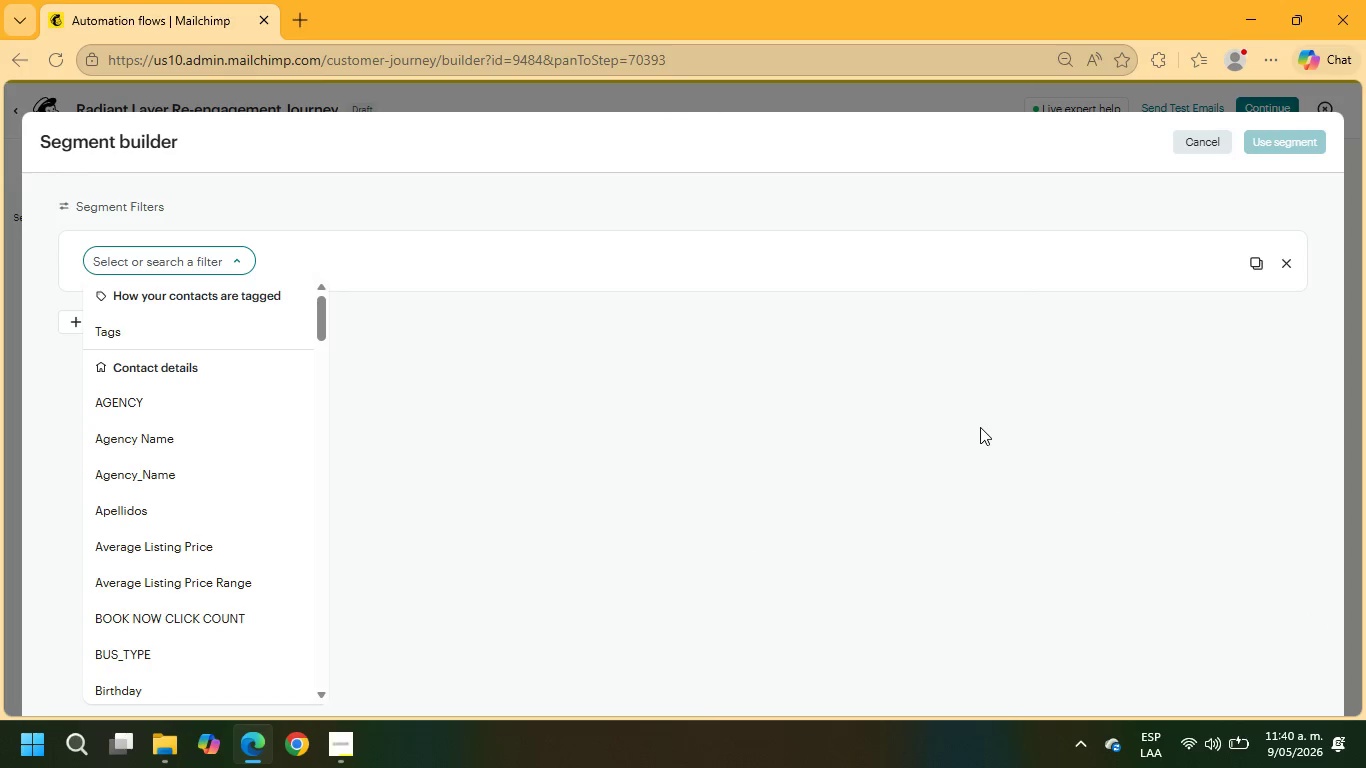 
wait(10.73)
 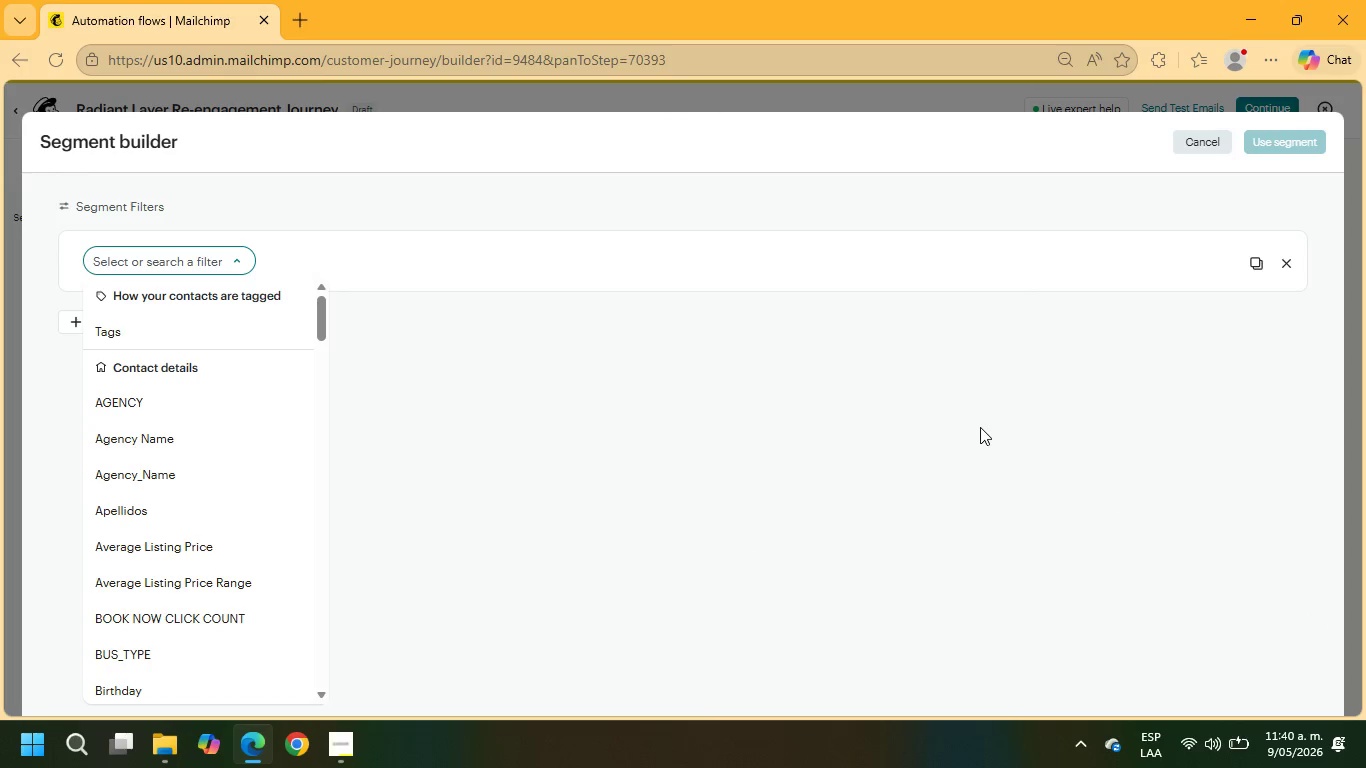 
scroll: coordinate [213, 510], scroll_direction: down, amount: 33.0
 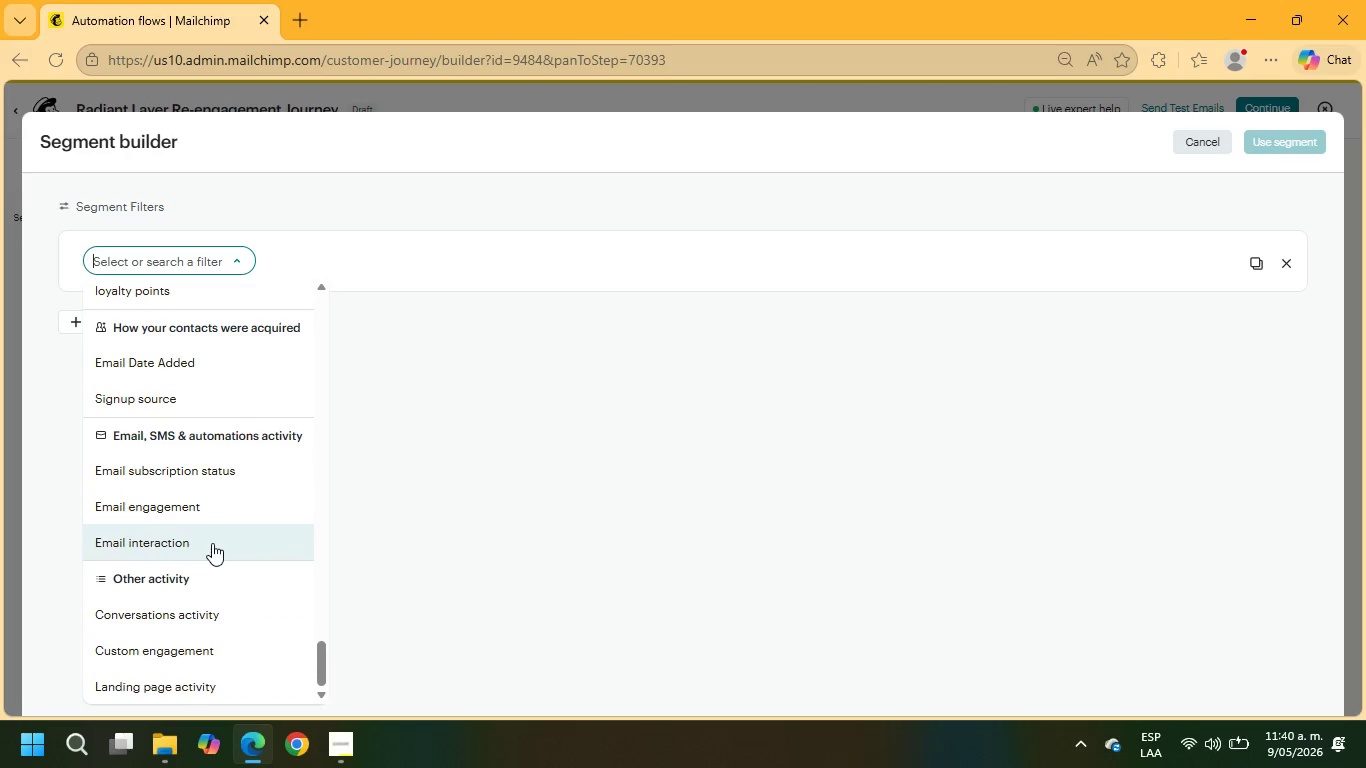 
scroll: coordinate [194, 543], scroll_direction: up, amount: 1.0
 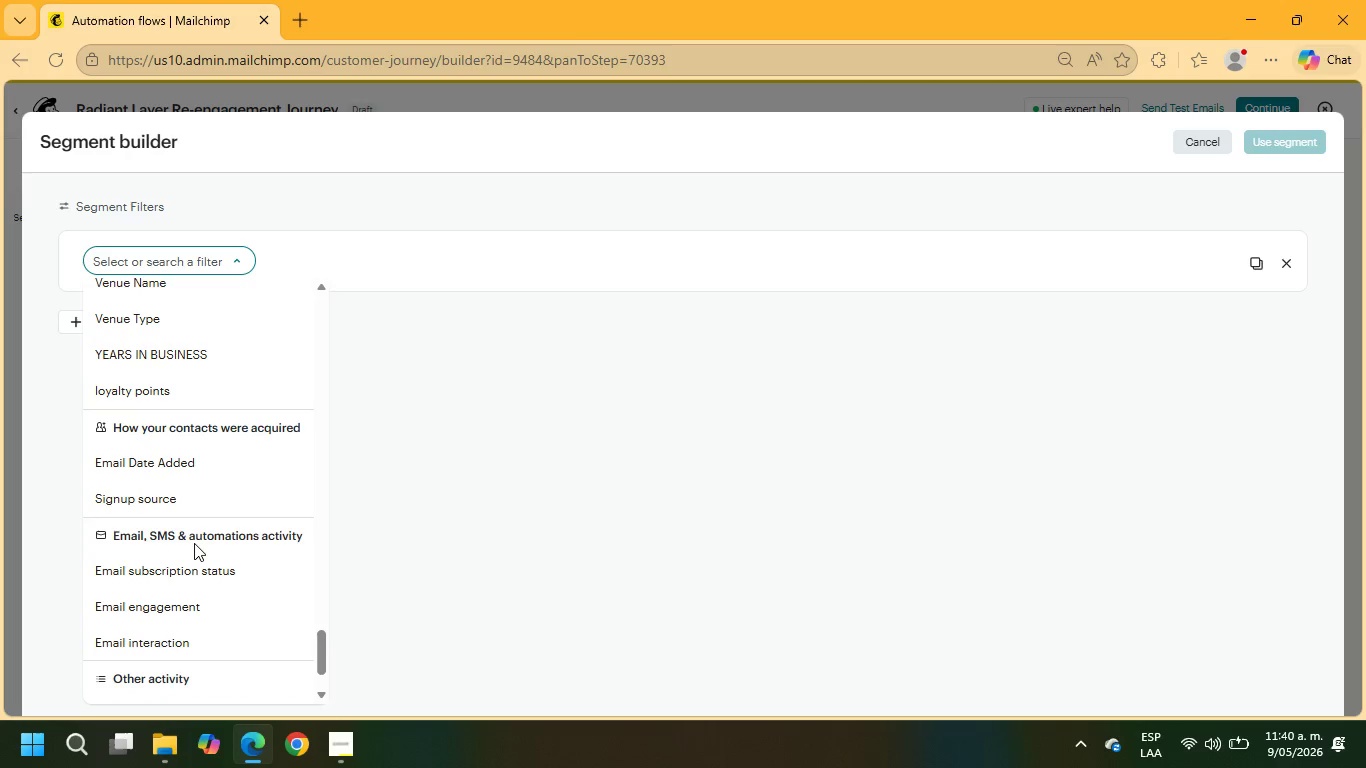 
scroll: coordinate [194, 543], scroll_direction: down, amount: 1.0
 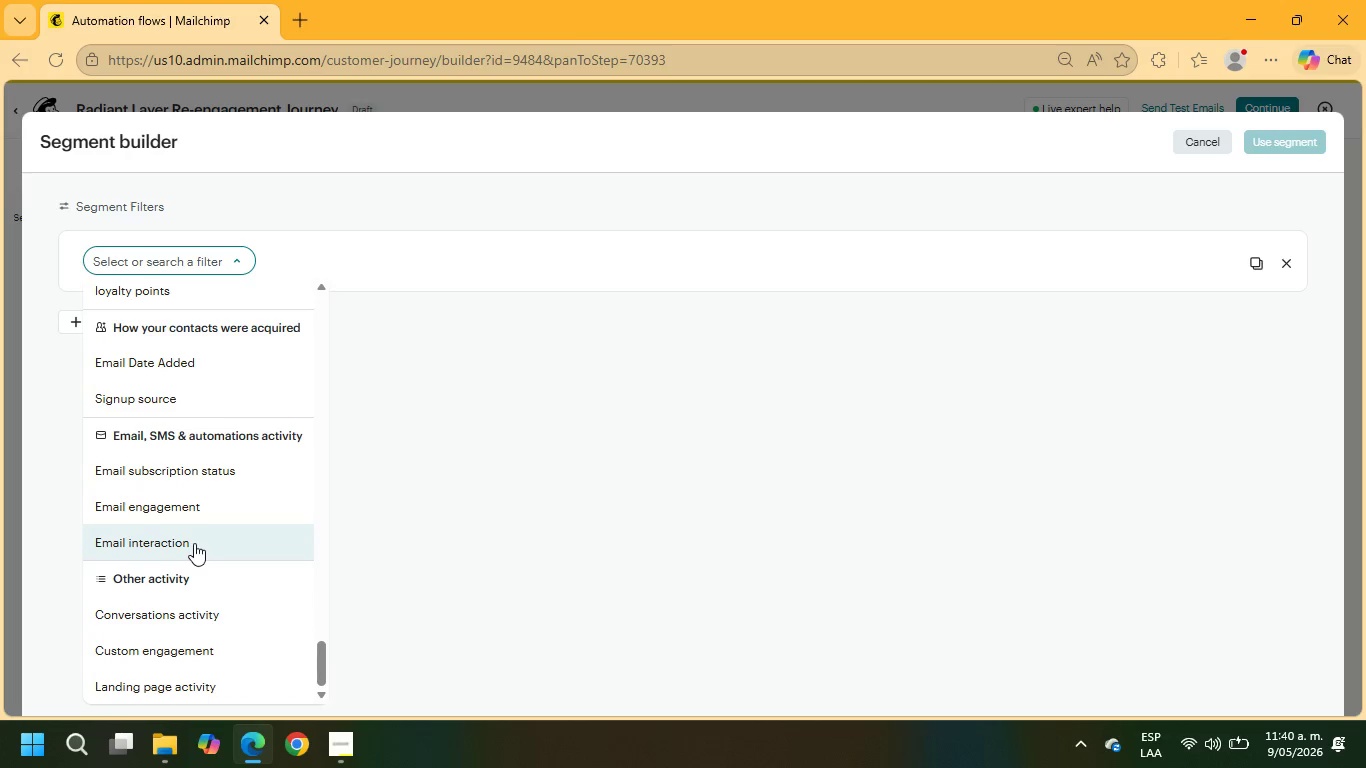 
left_click([194, 536])
 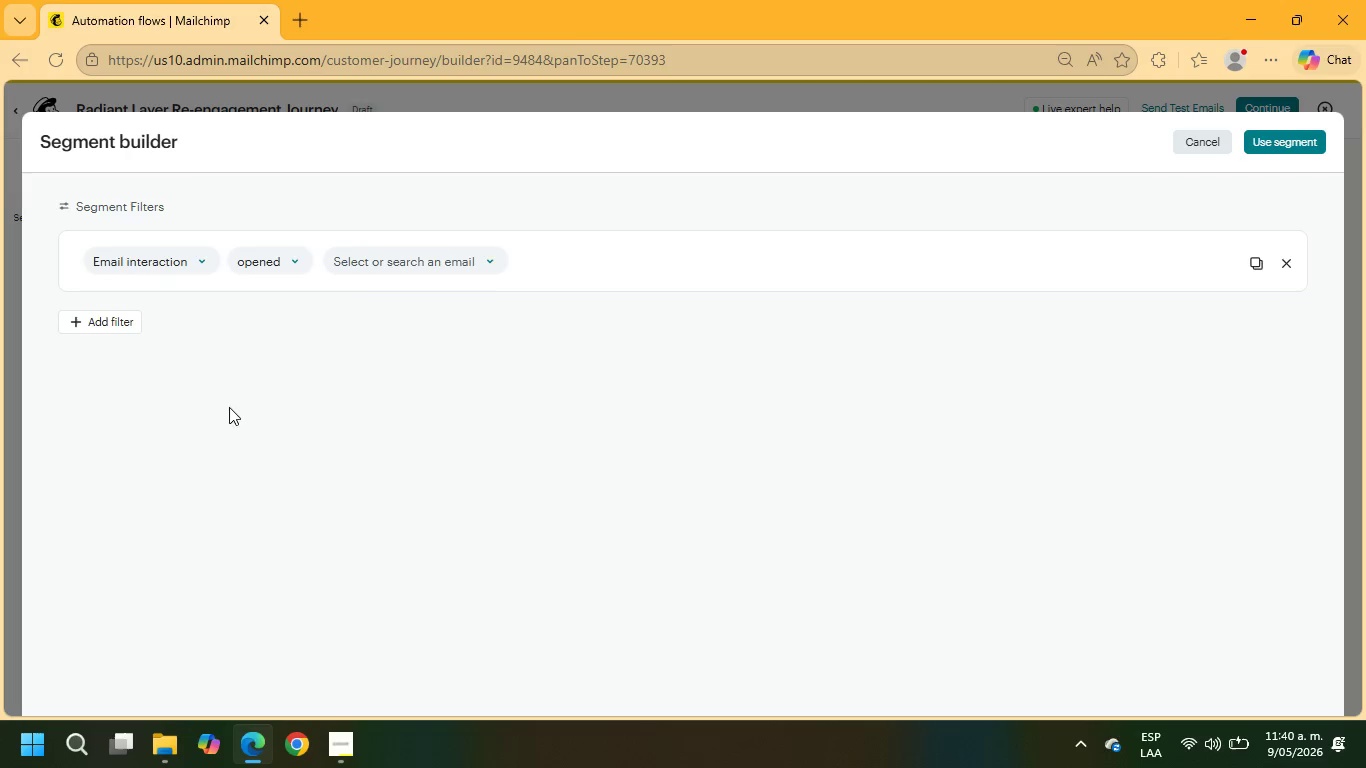 
left_click([411, 263])
 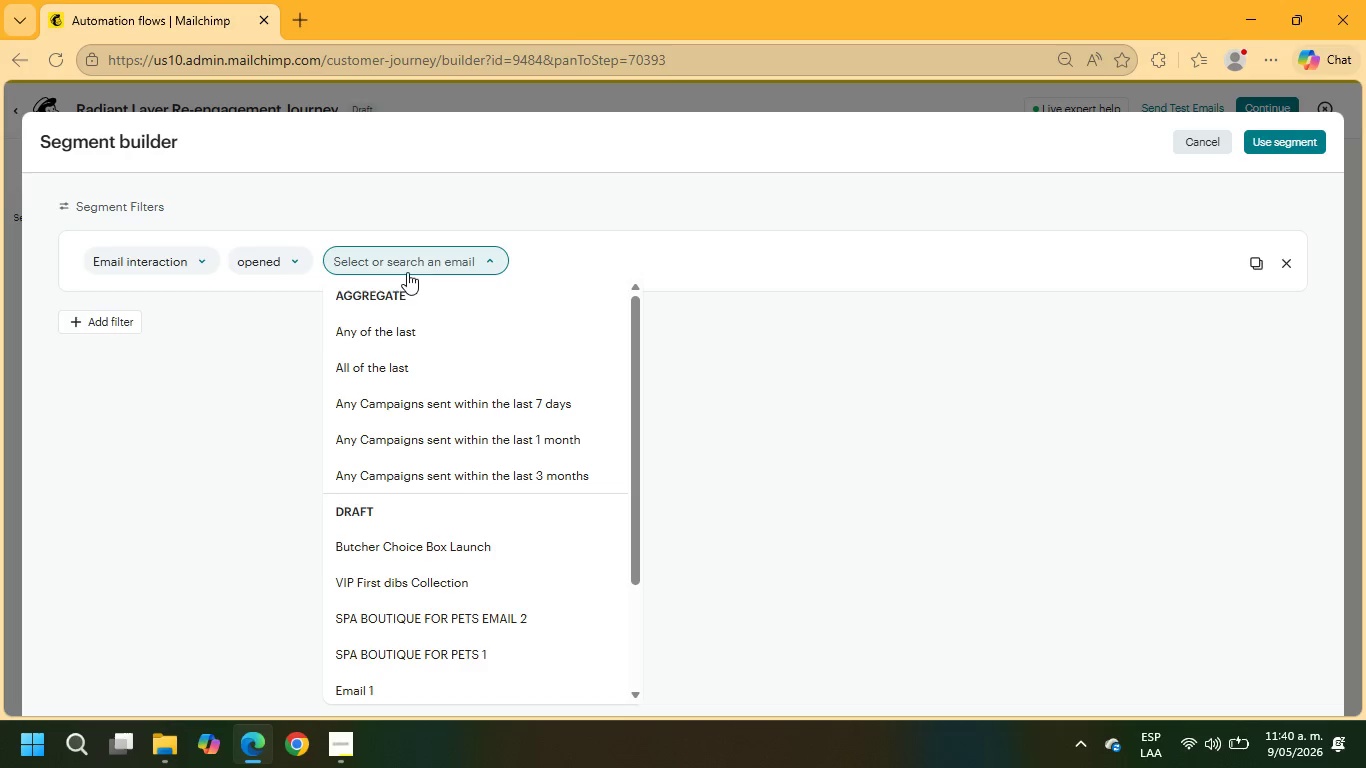 
scroll: coordinate [415, 521], scroll_direction: down, amount: 3.0
 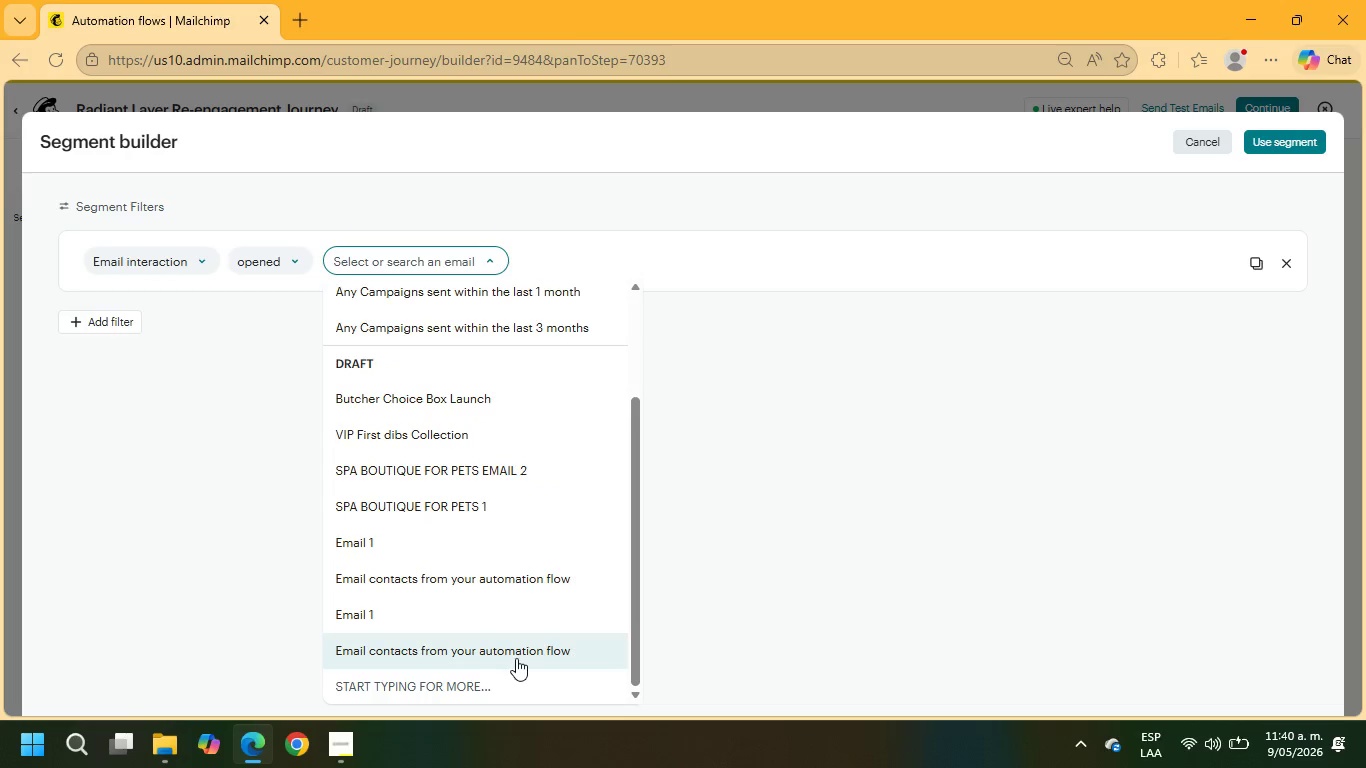 
left_click([513, 657])
 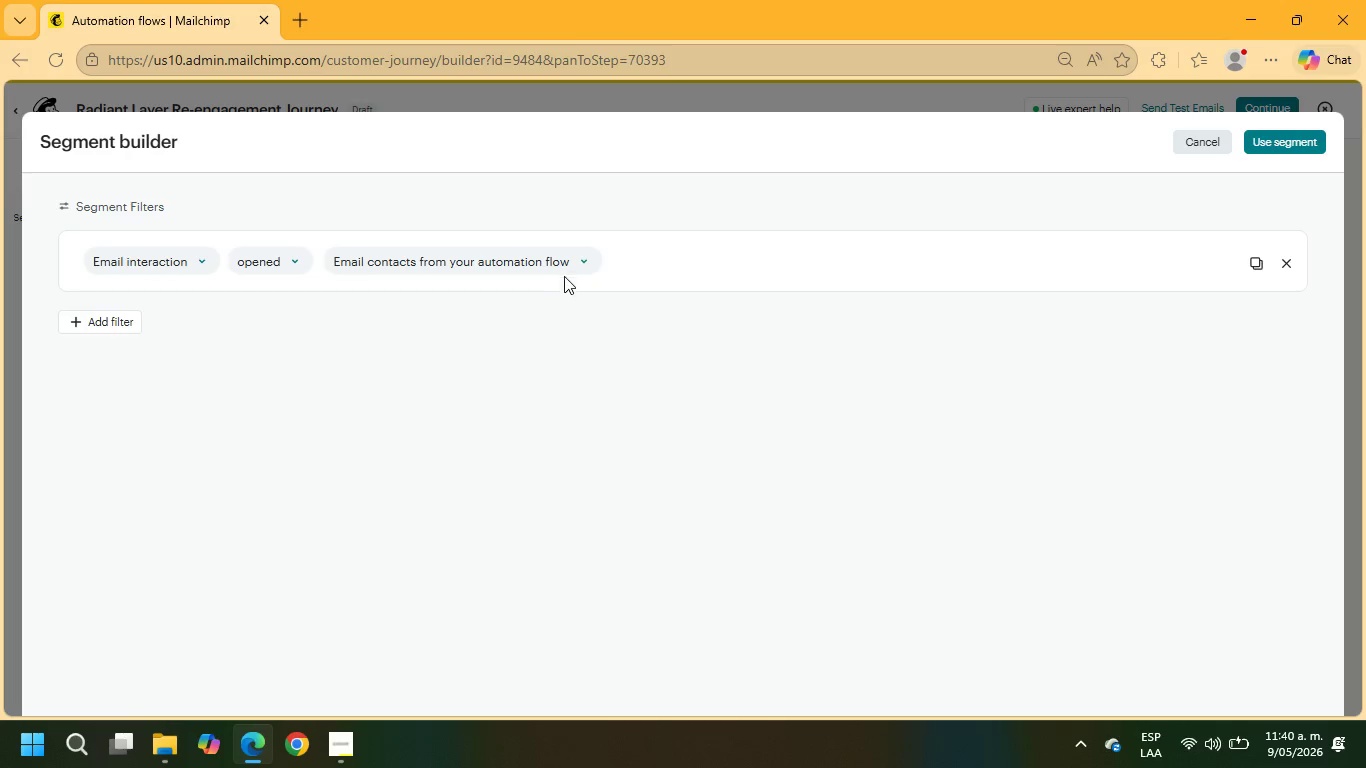 
left_click([577, 252])
 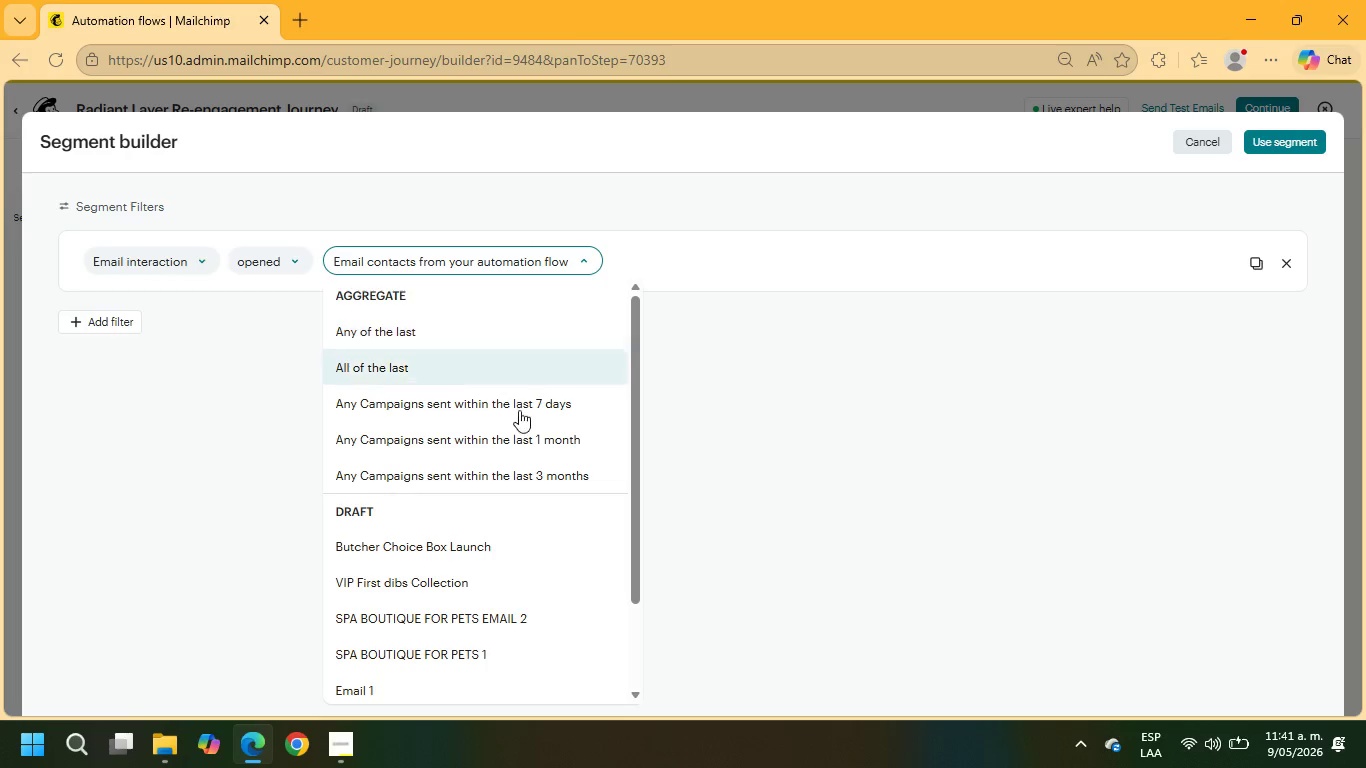 
scroll: coordinate [495, 516], scroll_direction: down, amount: 6.0
 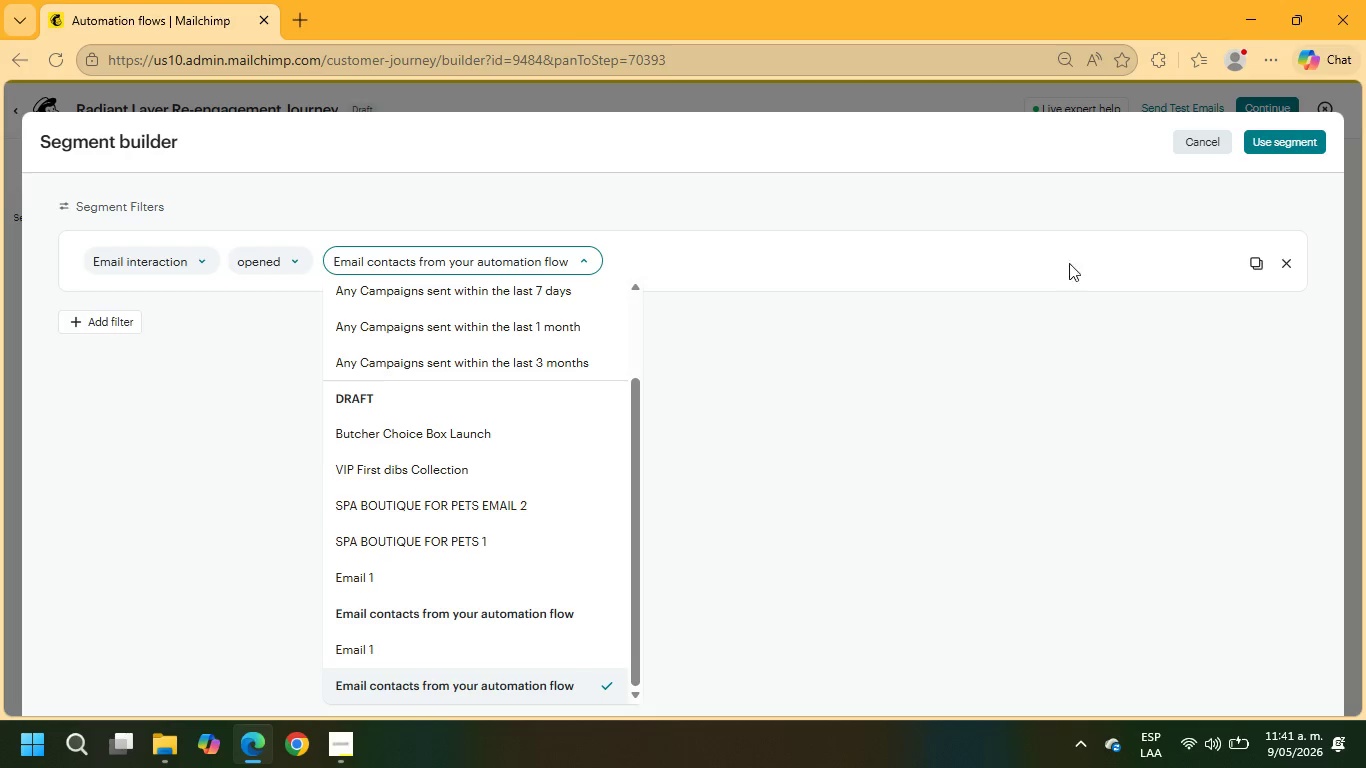 
left_click([1284, 143])
 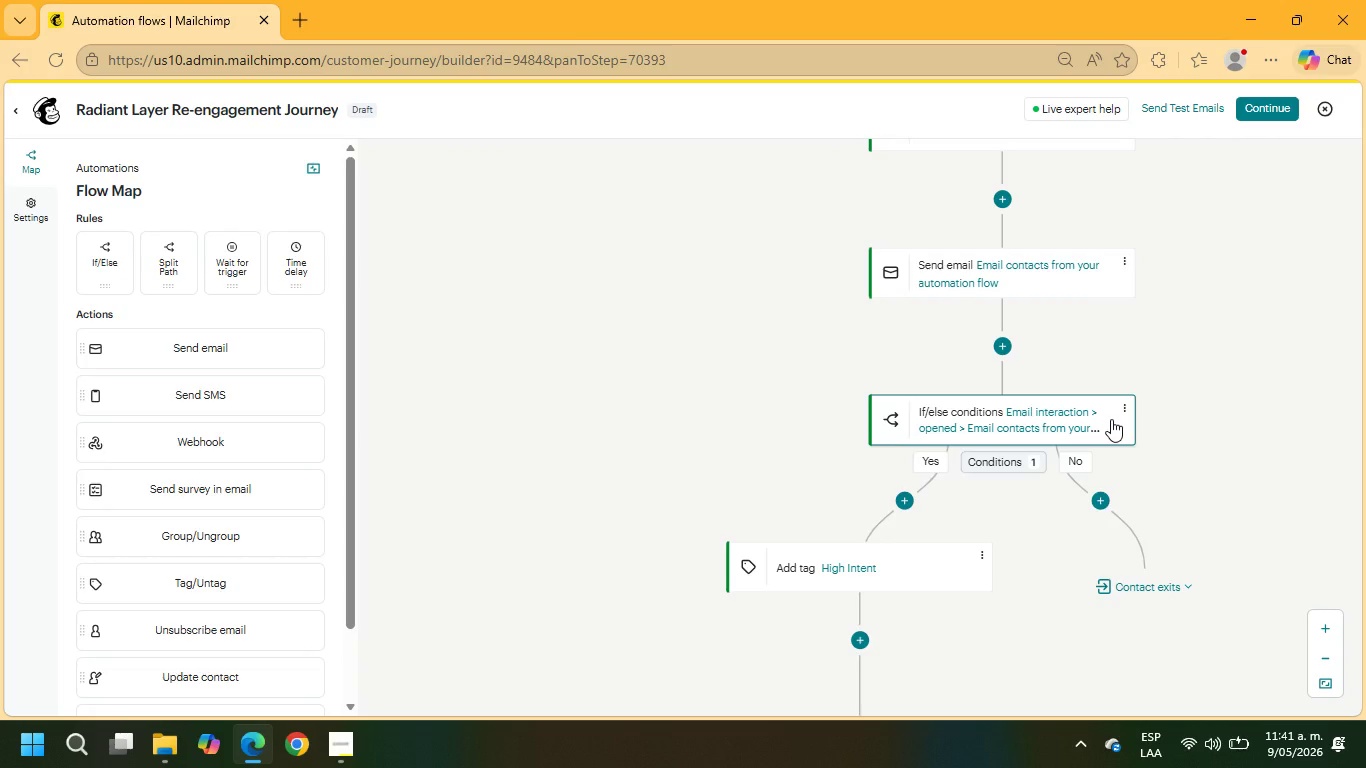 
left_click([1127, 253])
 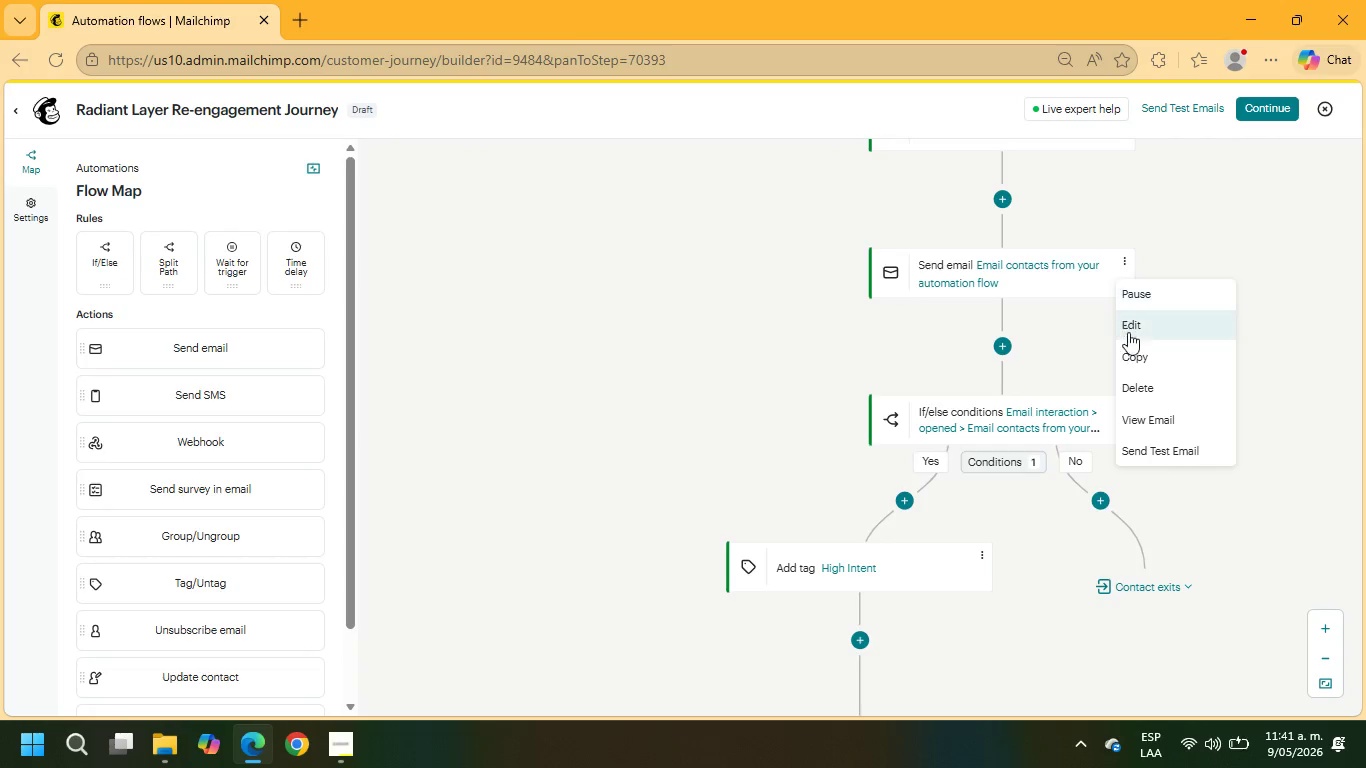 
left_click([1131, 328])
 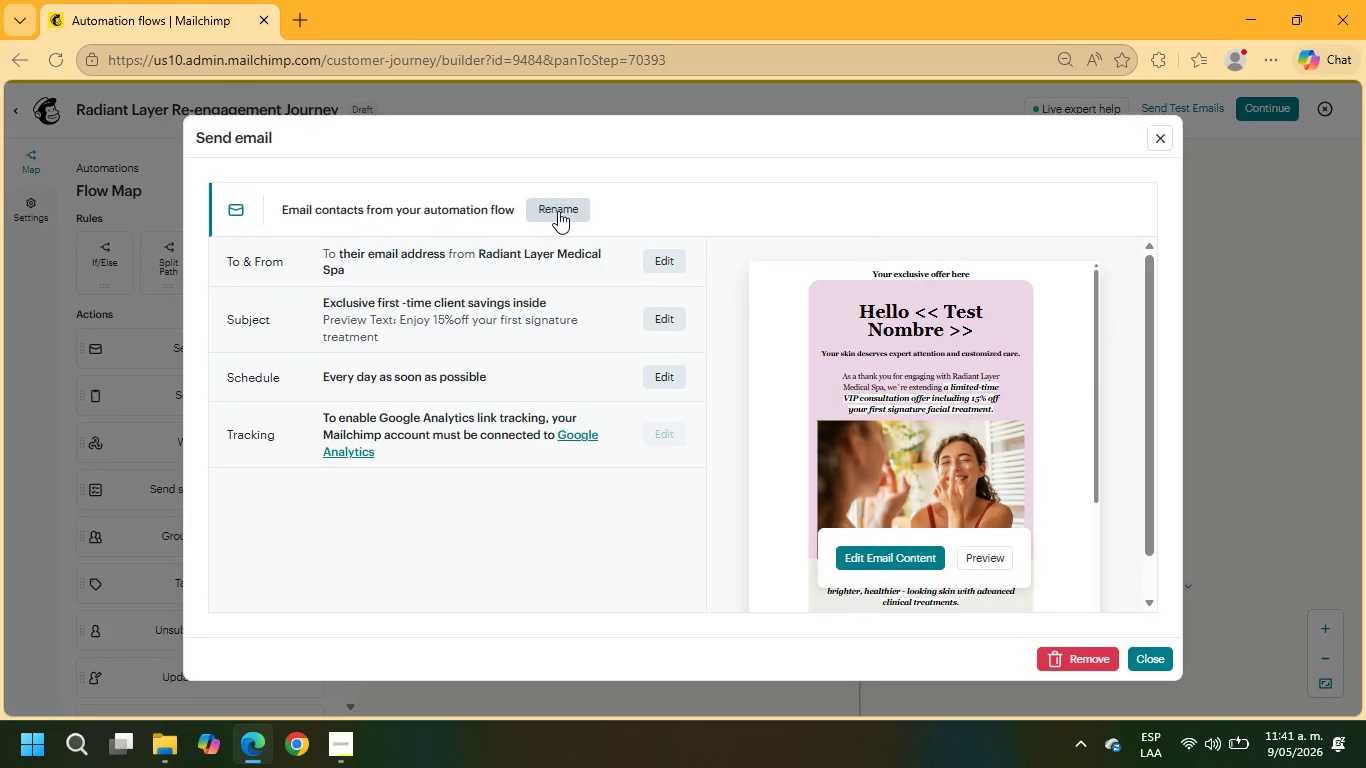 
left_click_drag(start_coordinate=[550, 212], to_coordinate=[322, 210])
 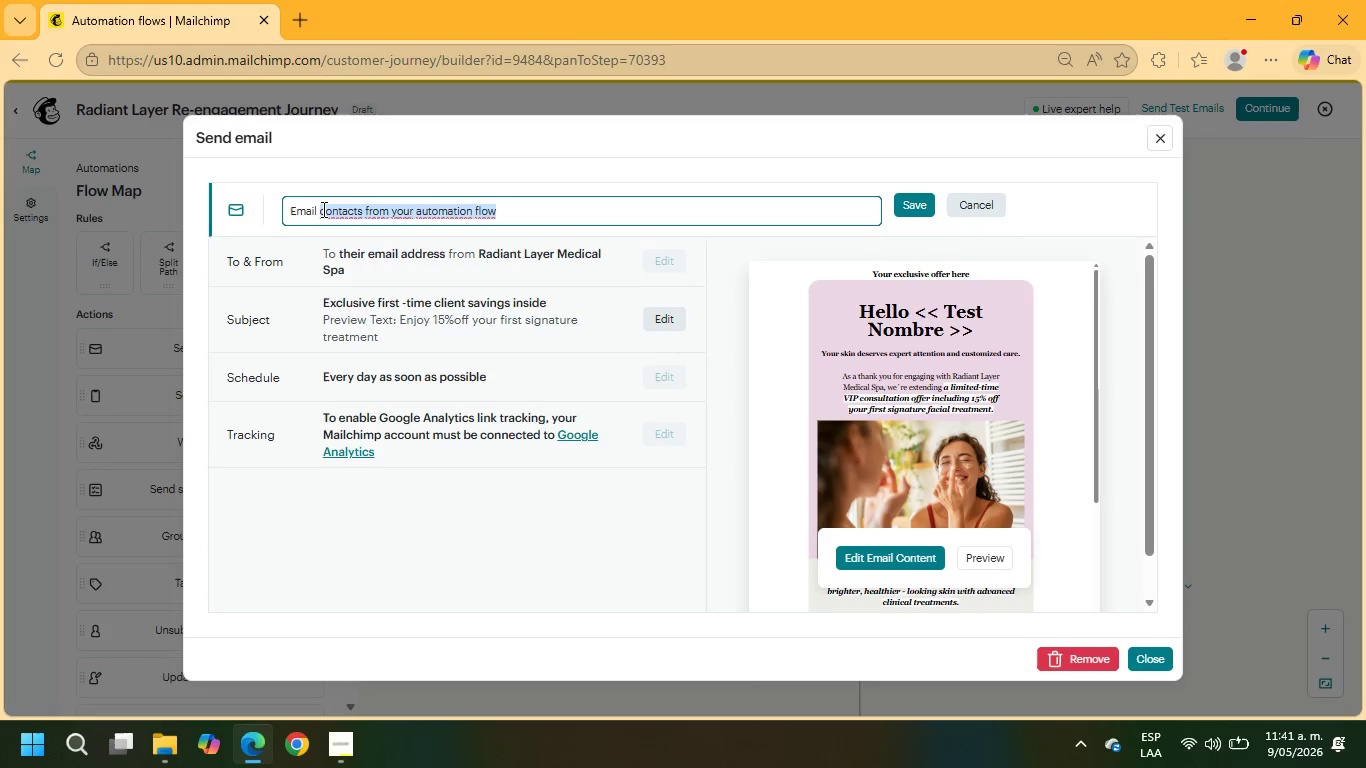 
key(Backspace)
 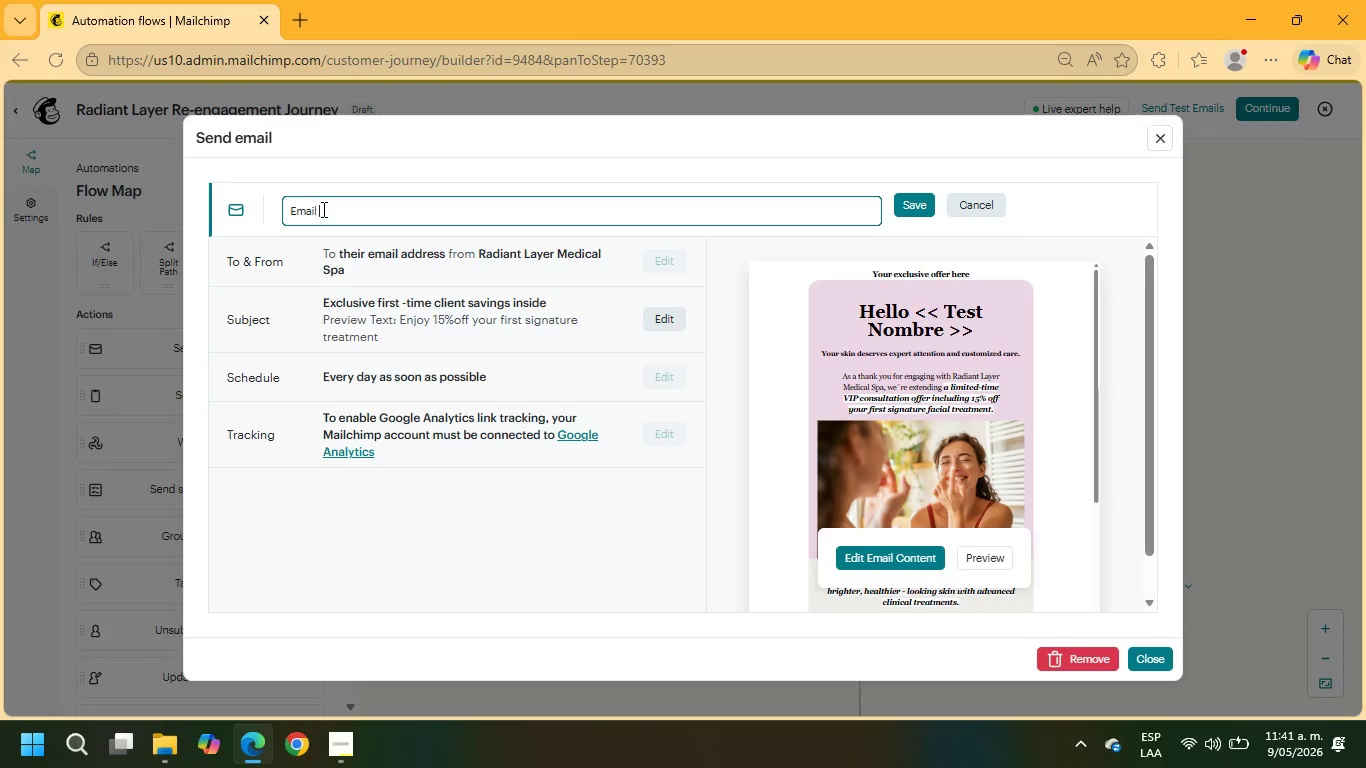 
key(2)
 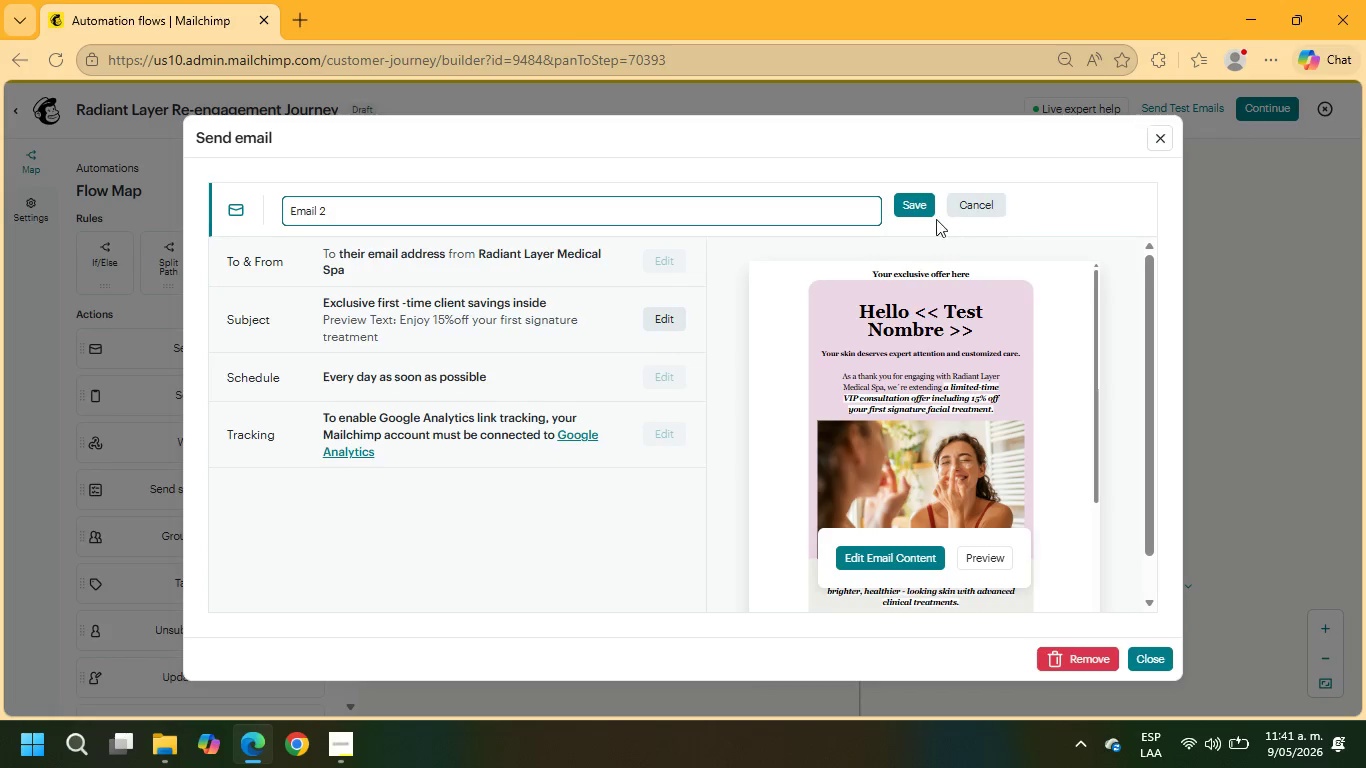 
left_click([924, 204])
 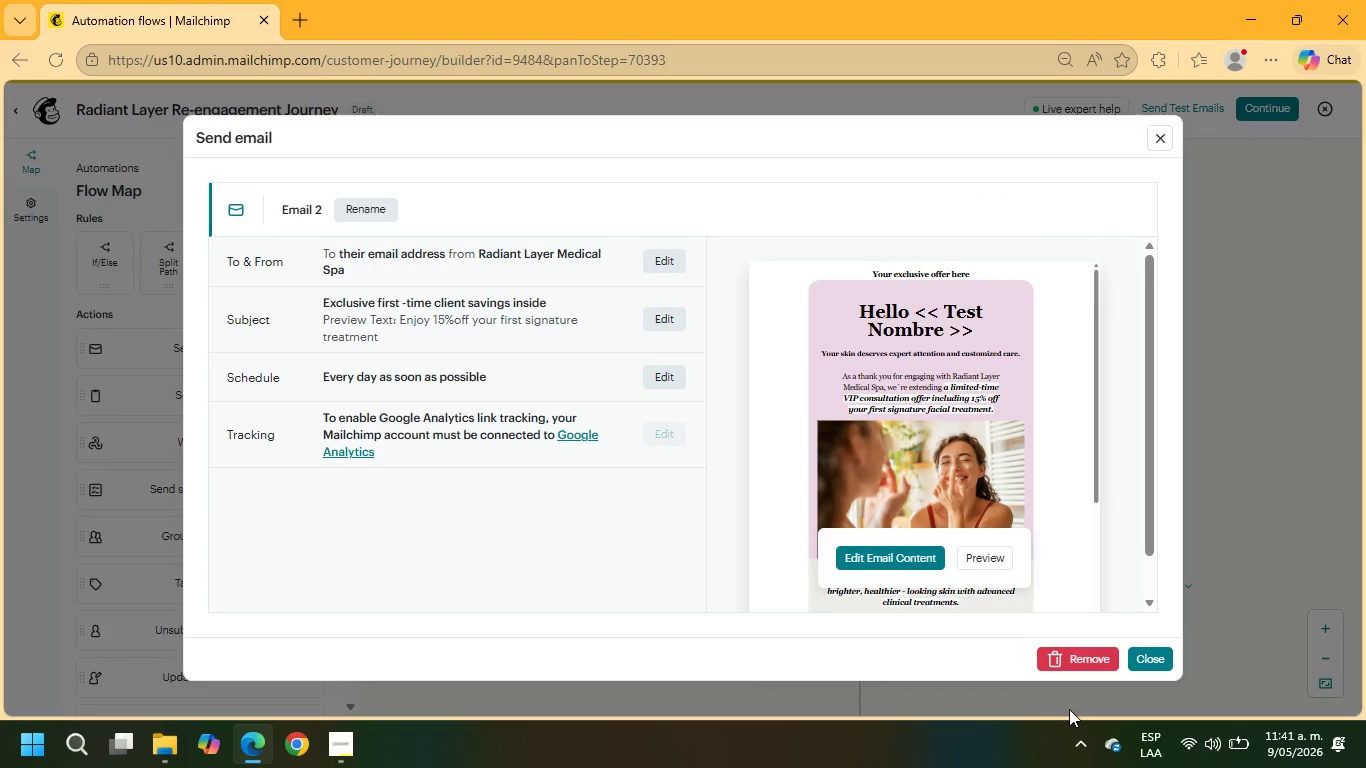 
left_click([1139, 654])
 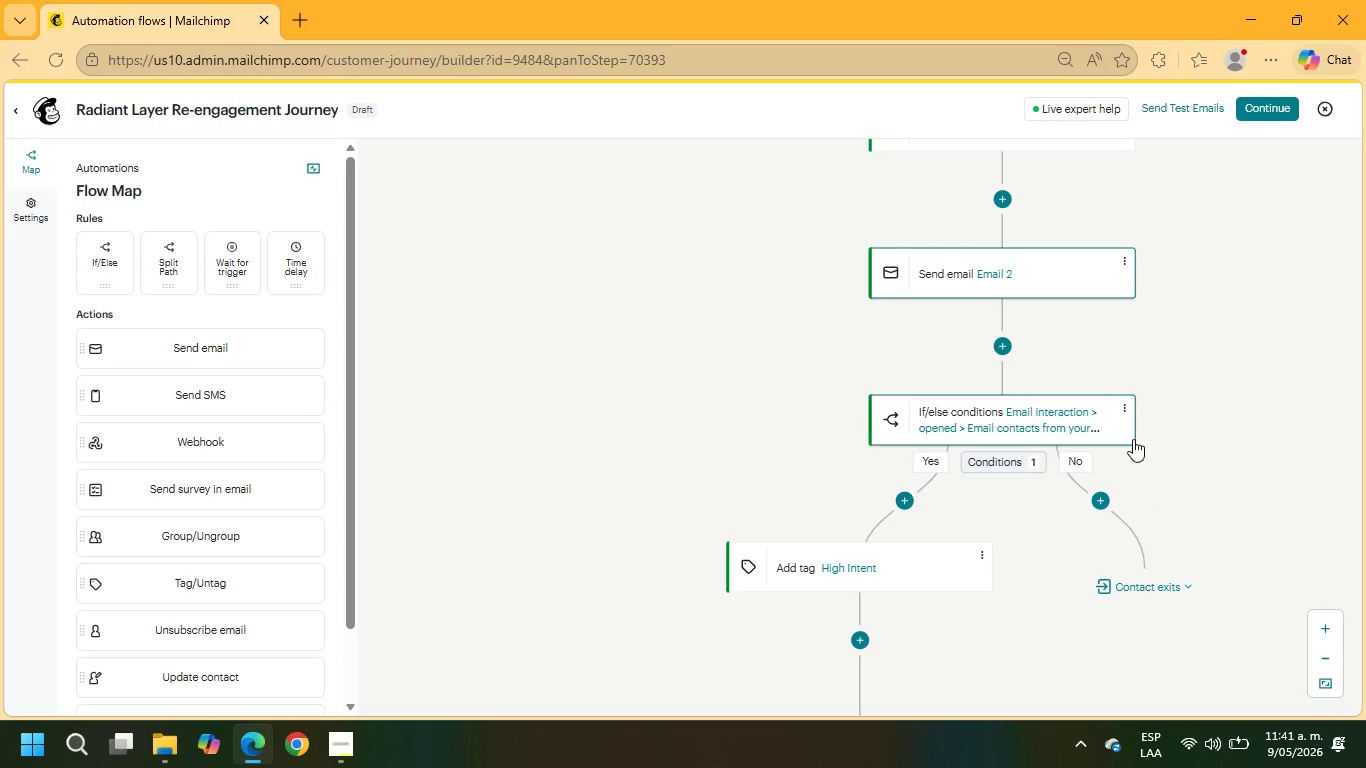 
left_click([1132, 407])
 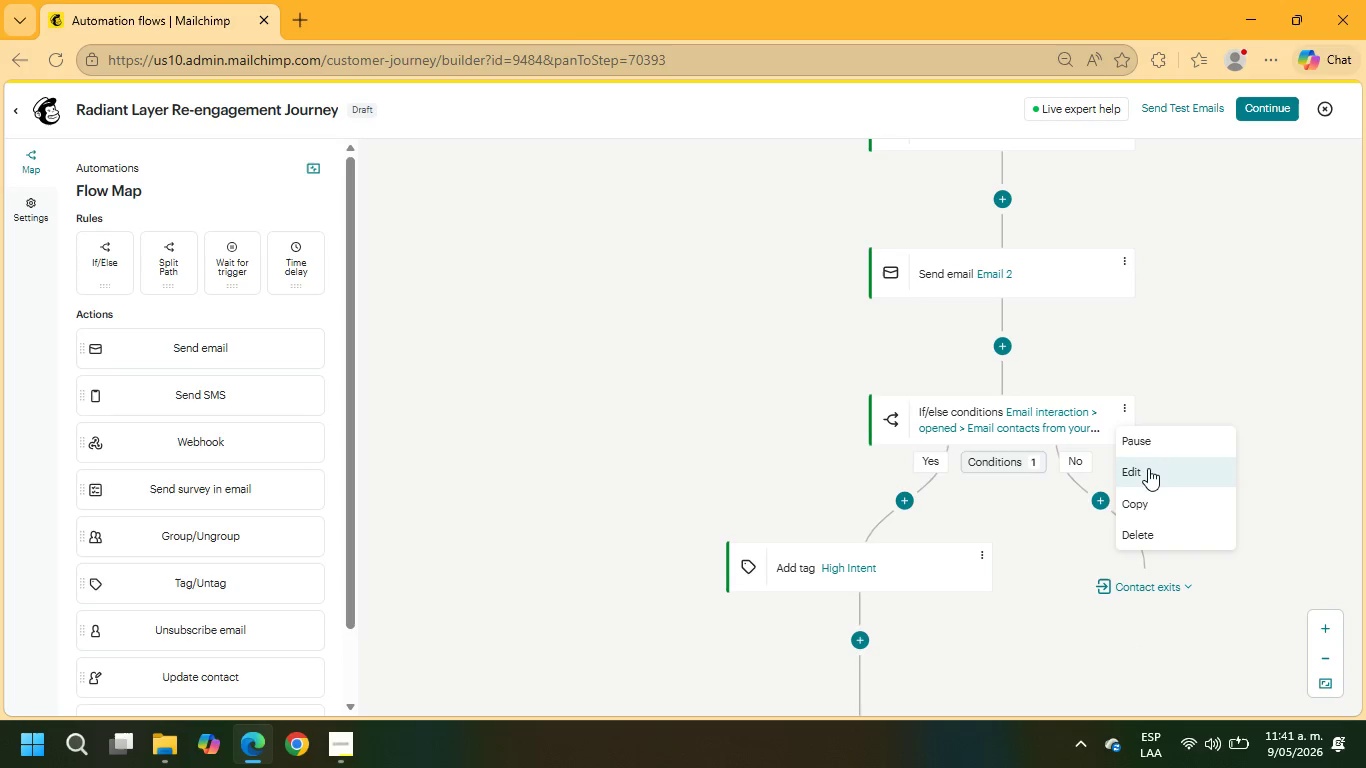 
left_click([1149, 476])
 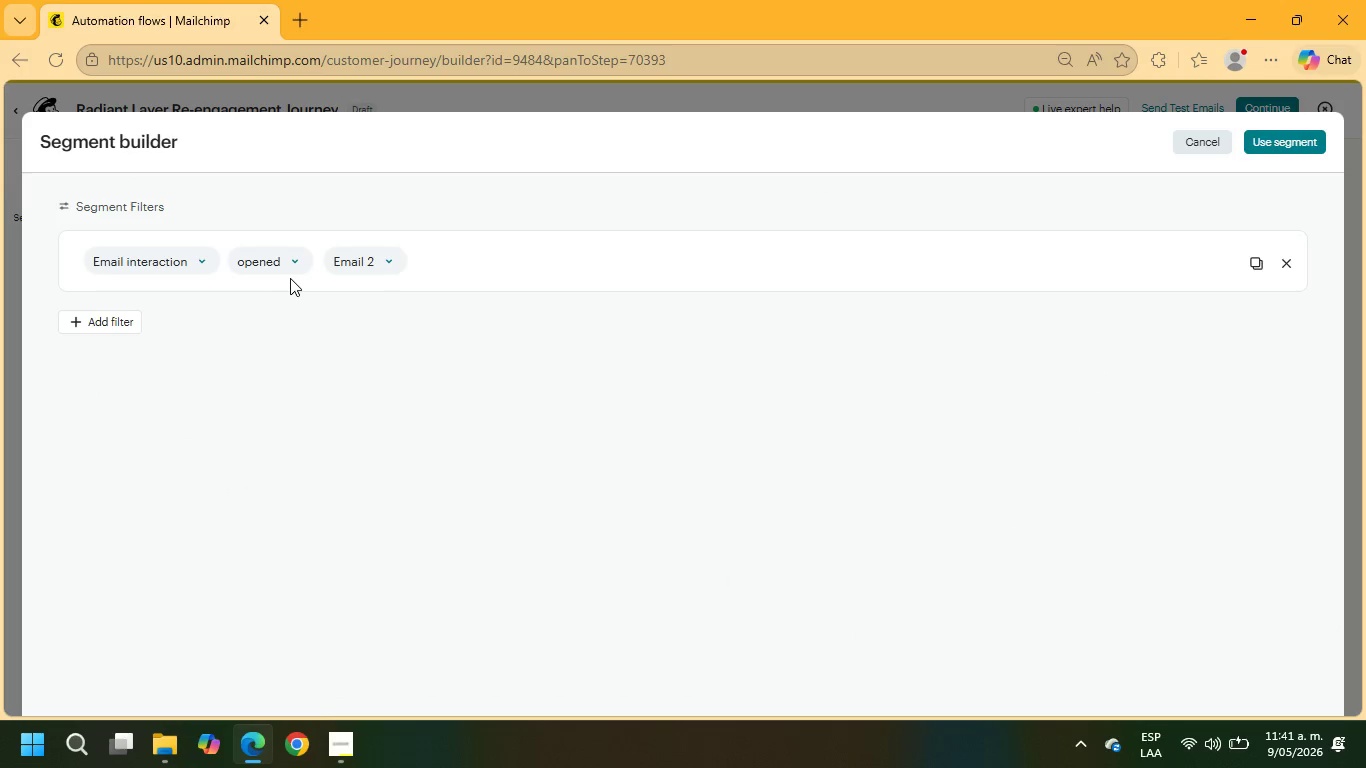 
wait(5.25)
 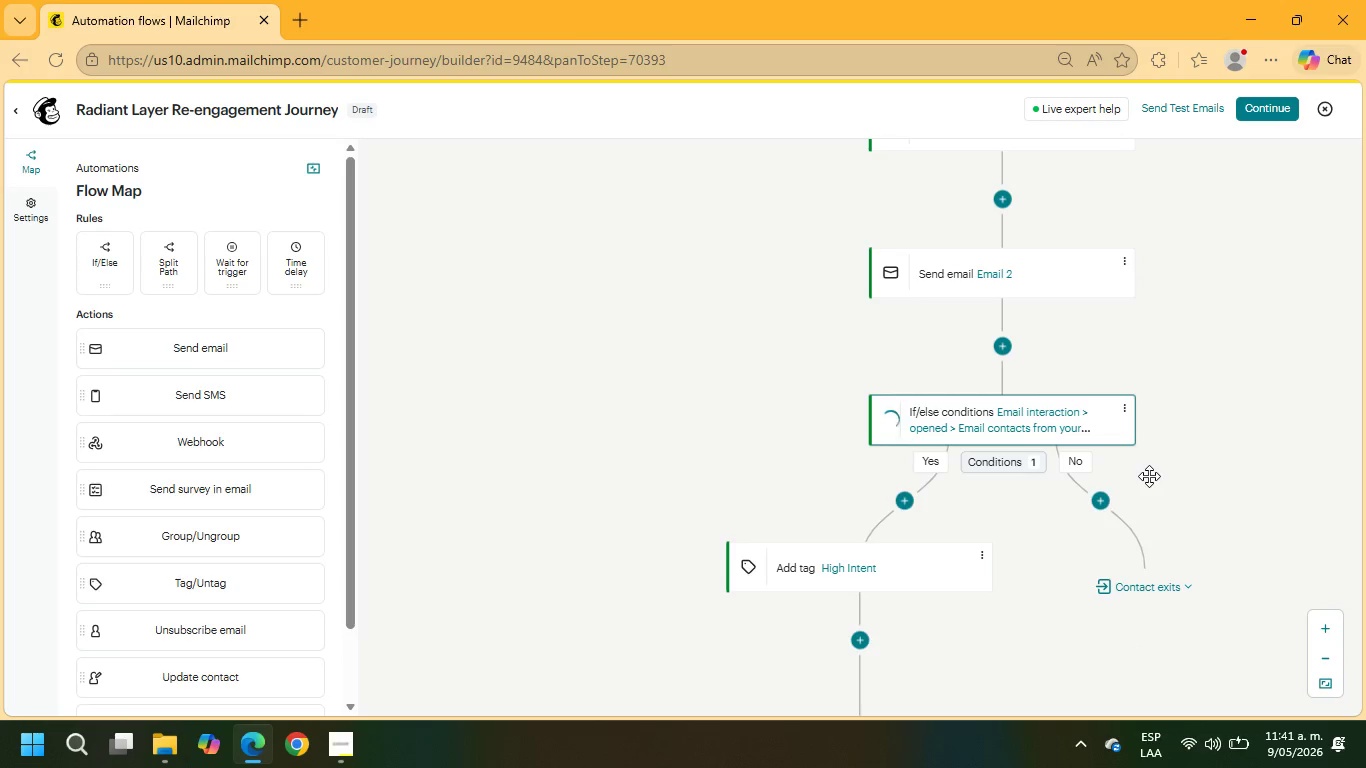 
left_click([1284, 137])
 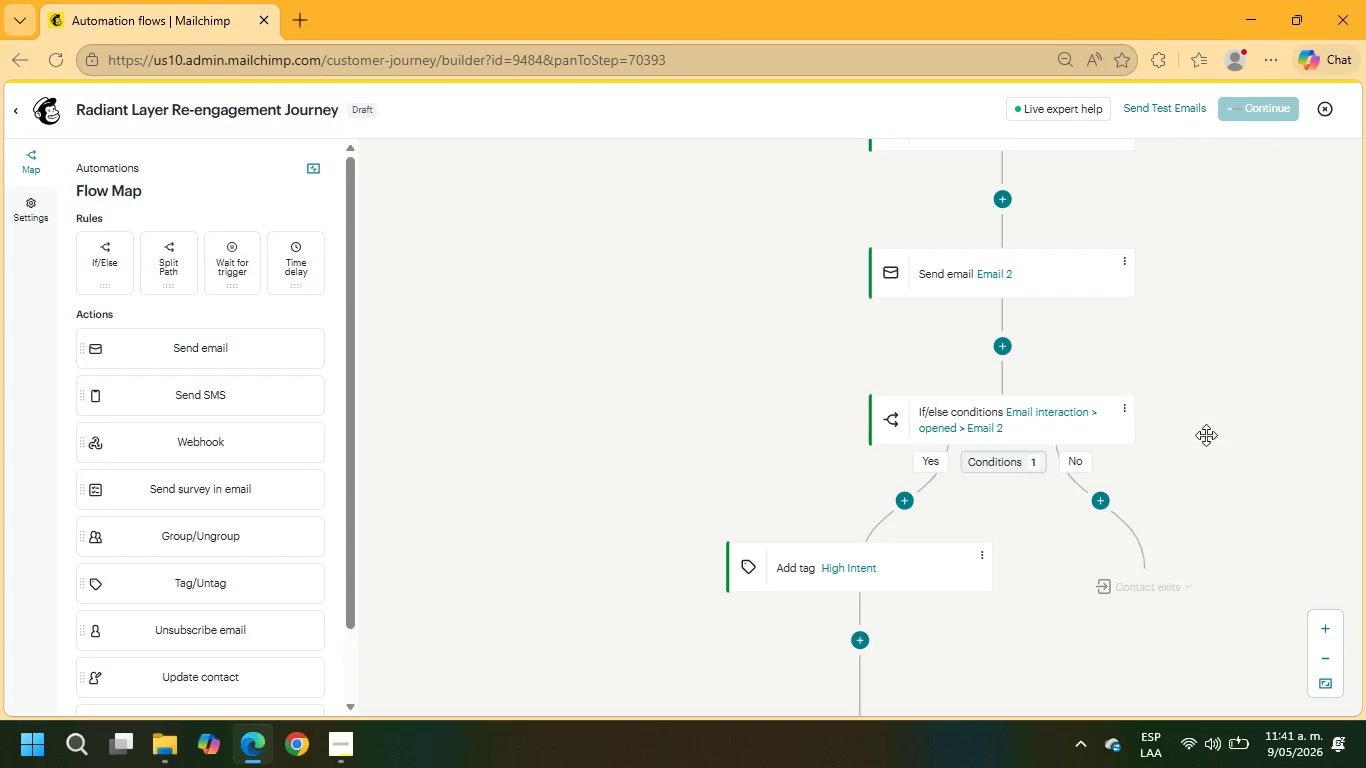 
scroll: coordinate [1220, 410], scroll_direction: down, amount: 1.0
 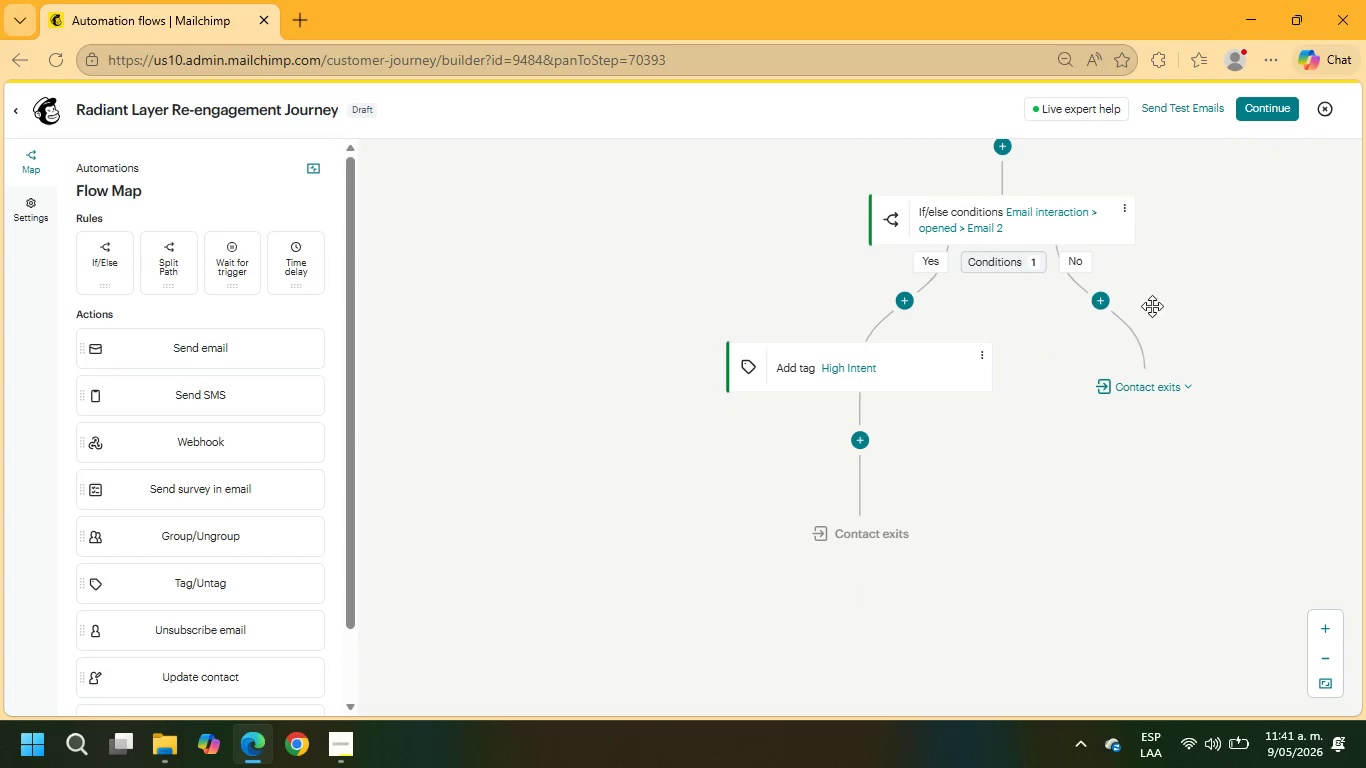 
left_click([1107, 297])
 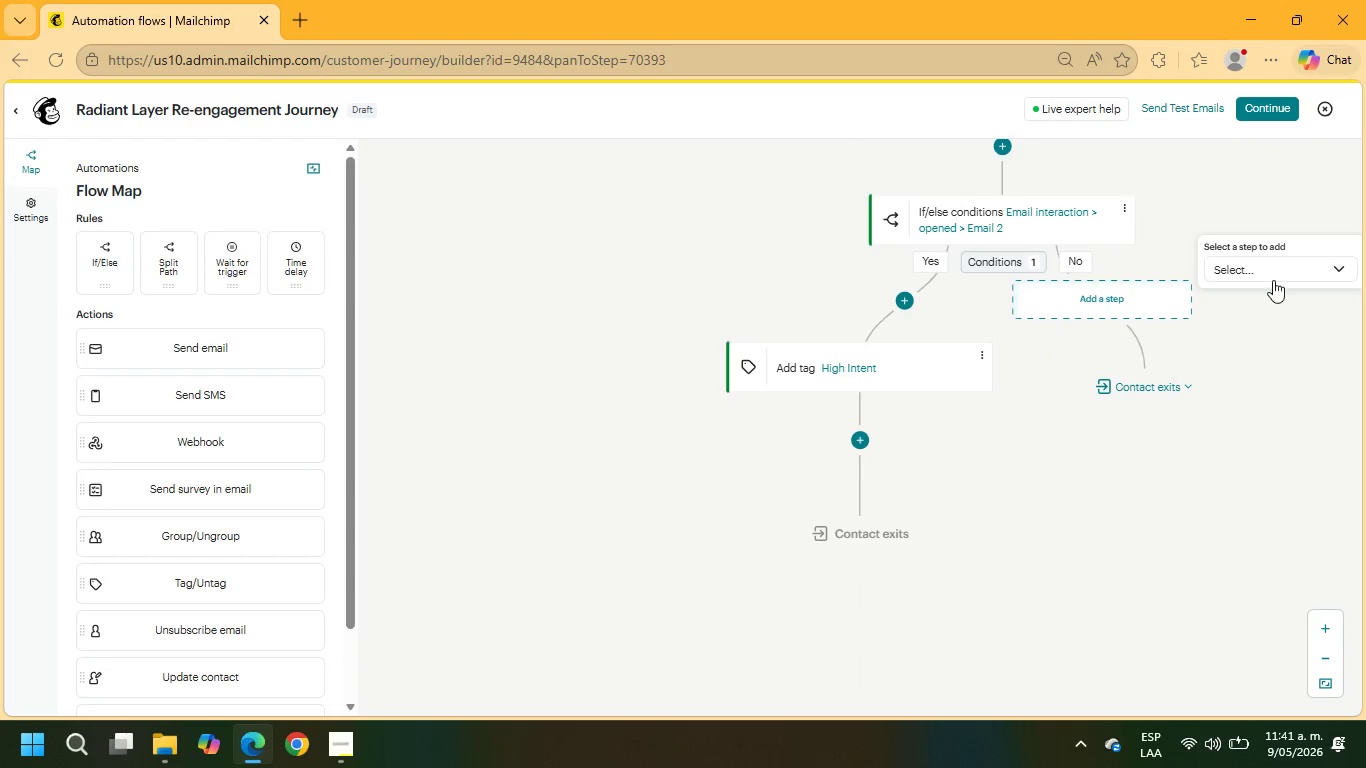 
left_click([1274, 270])
 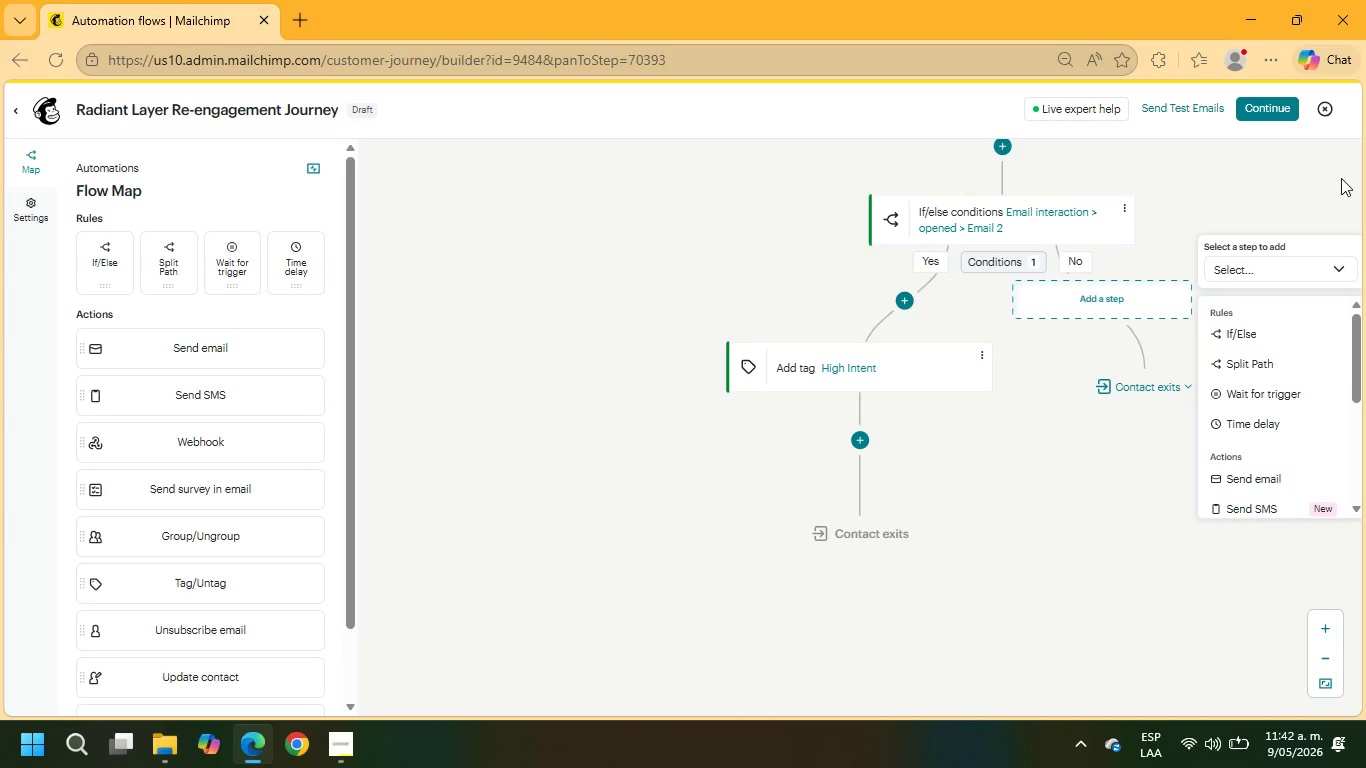 
wait(69.3)
 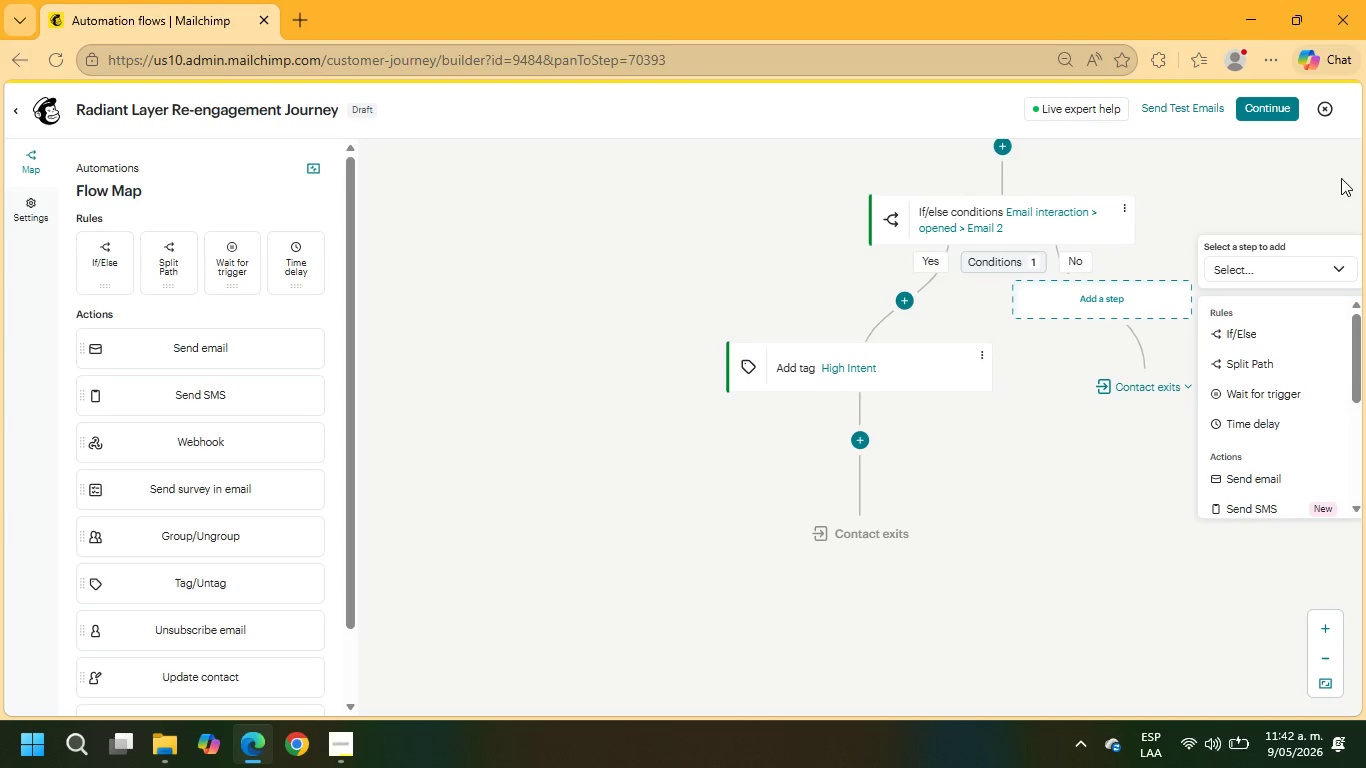 
left_click([1254, 477])
 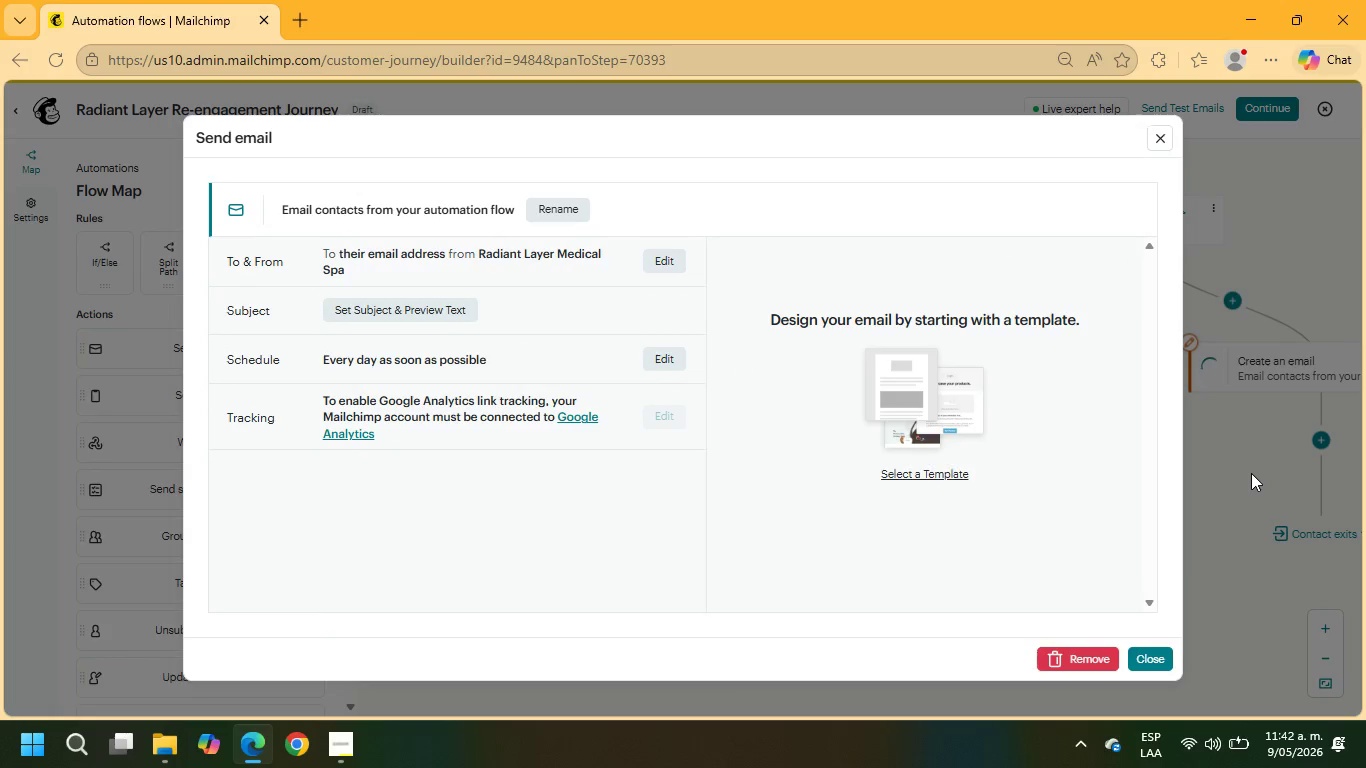 
left_click([565, 212])
 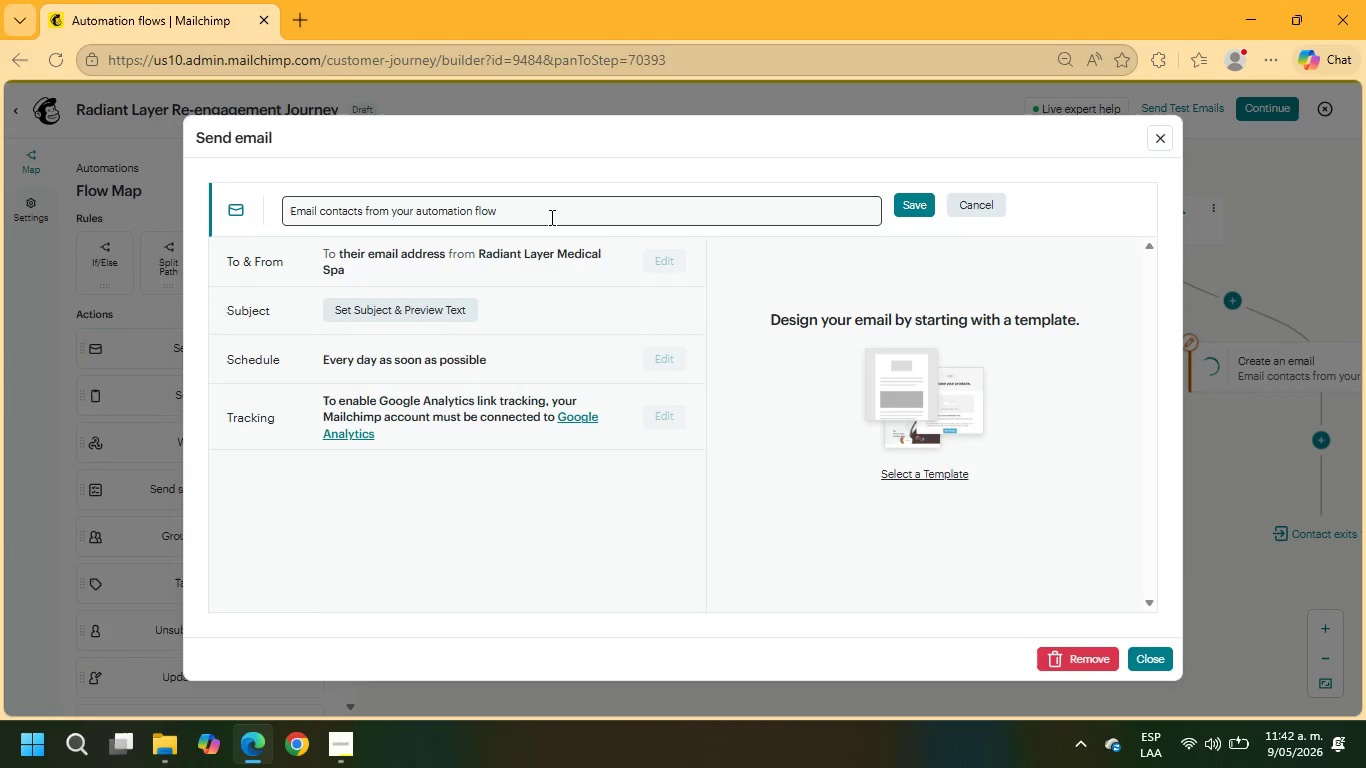 
left_click_drag(start_coordinate=[549, 217], to_coordinate=[241, 218])
 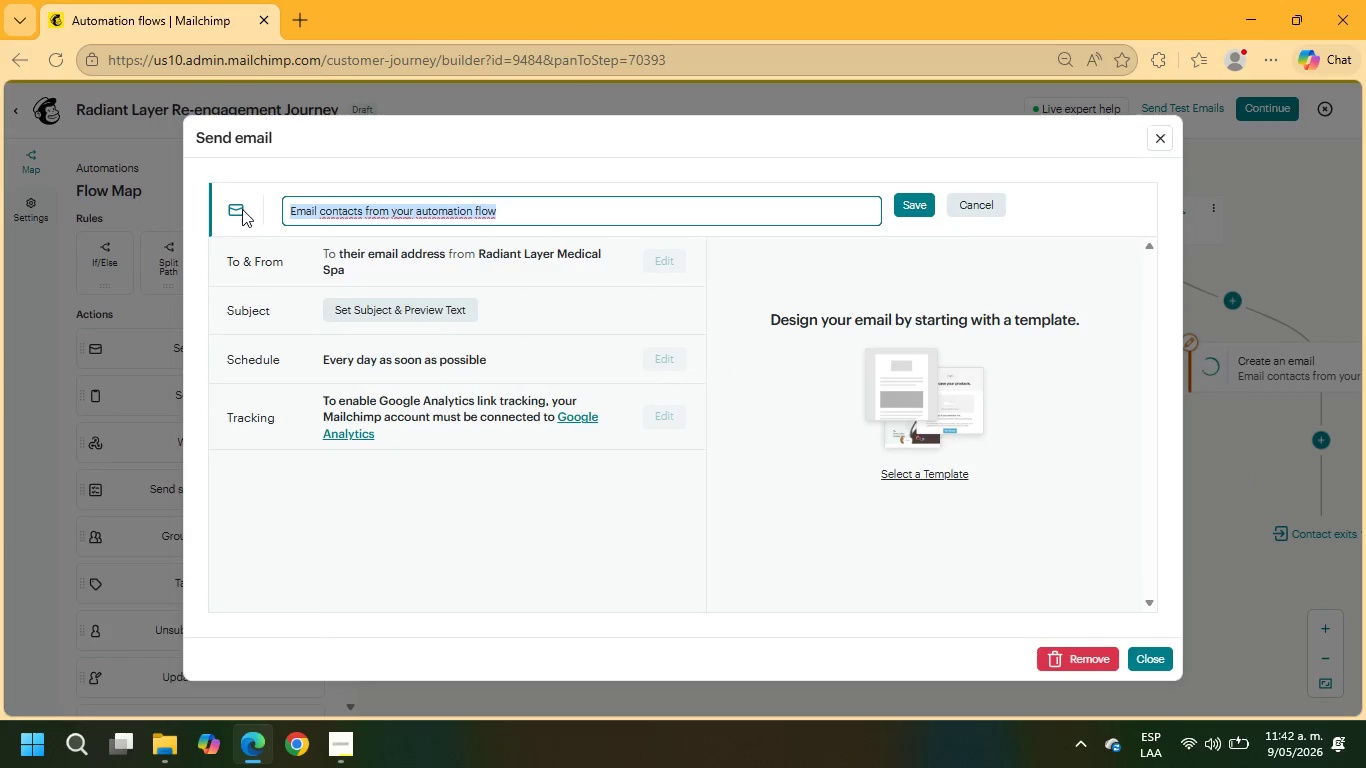 
type(Email )
key(Backspace)
key(Backspace)
key(Backspace)
key(Backspace)
key(Backspace)
key(Backspace)
key(Backspace)
key(Backspace)
key(Backspace)
type(Social Oa)
key(Backspace)
key(Backspace)
type(Placeholder)
 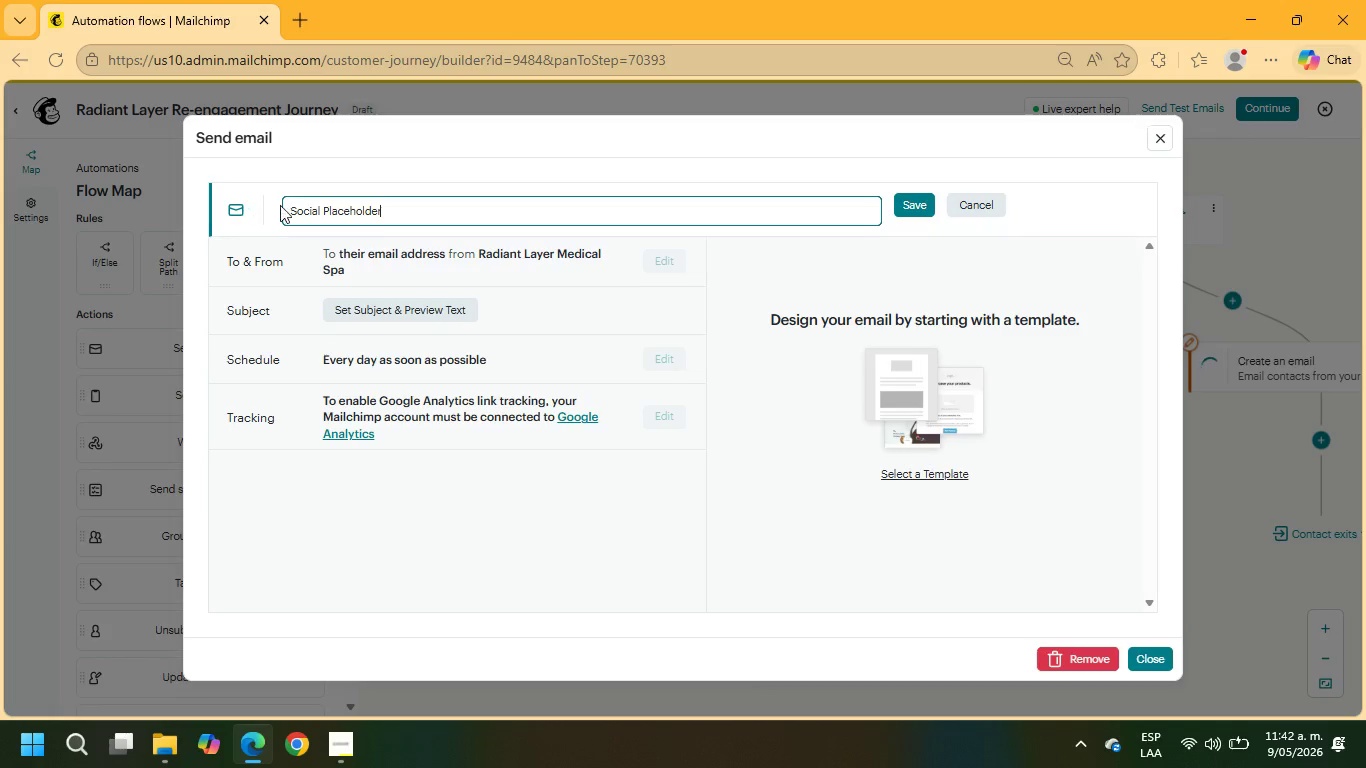 
left_click([910, 197])
 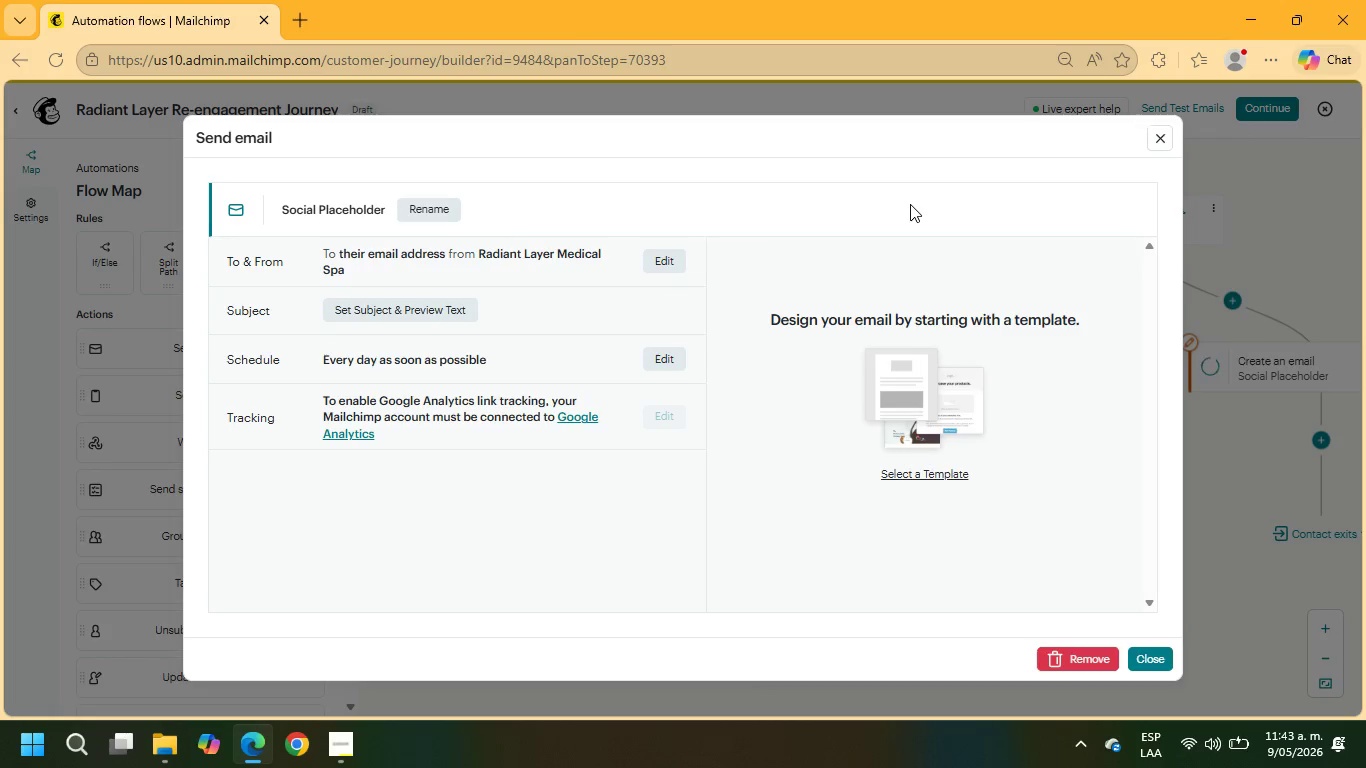 
wait(16.67)
 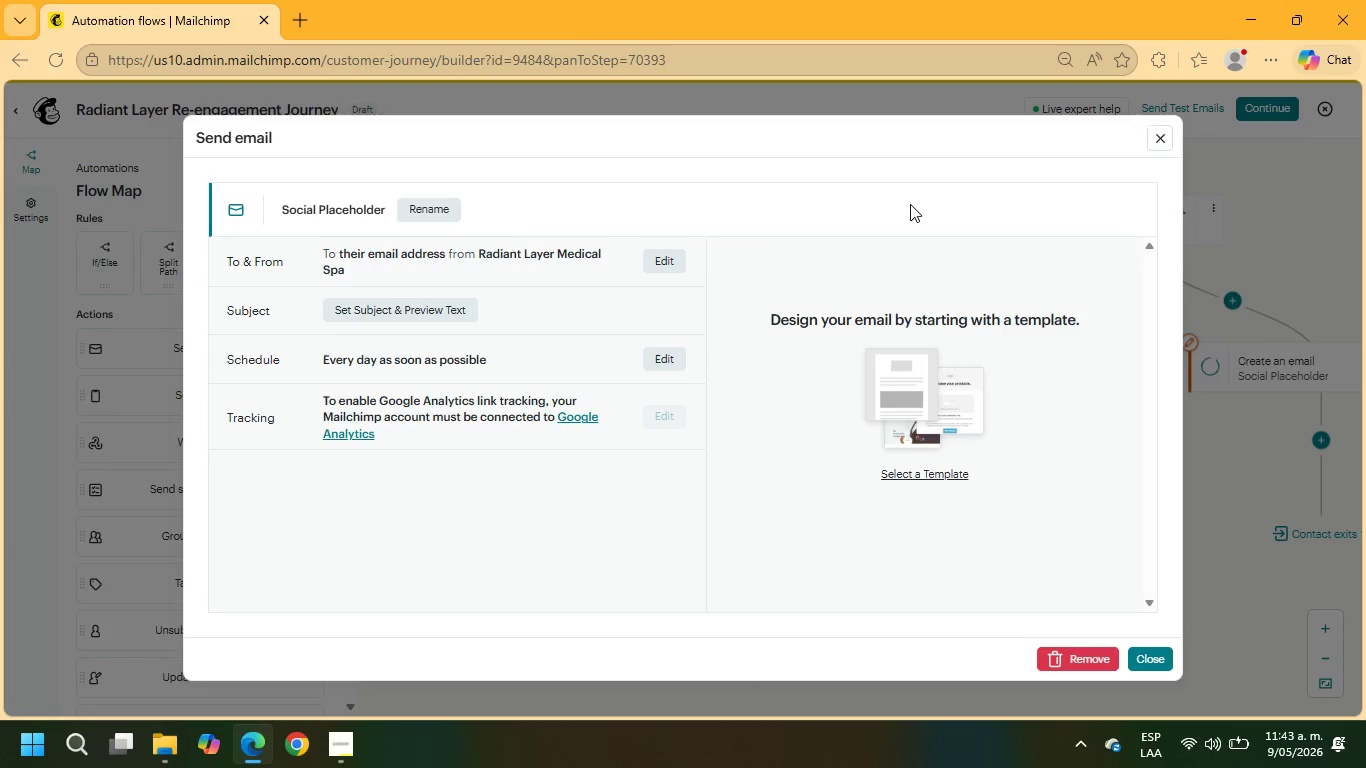 
left_click([436, 210])
 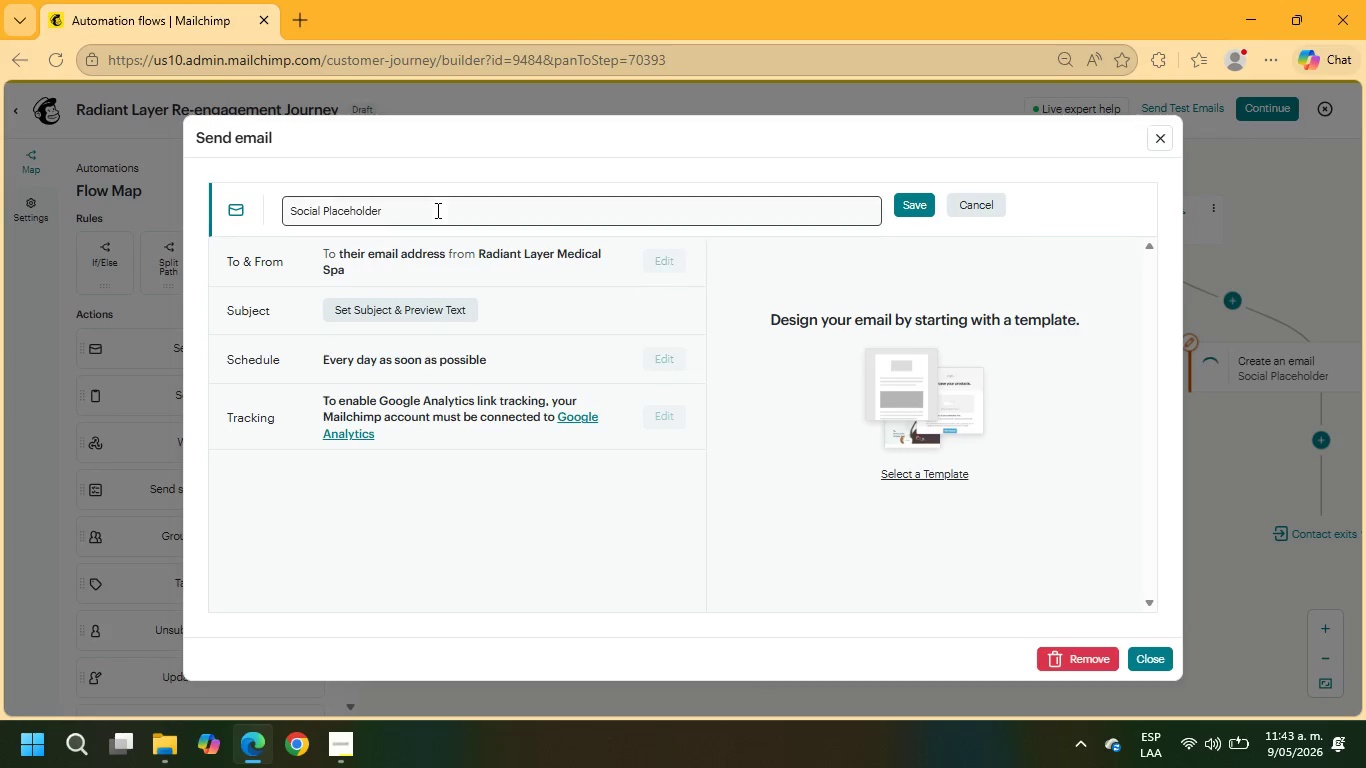 
left_click([436, 210])
 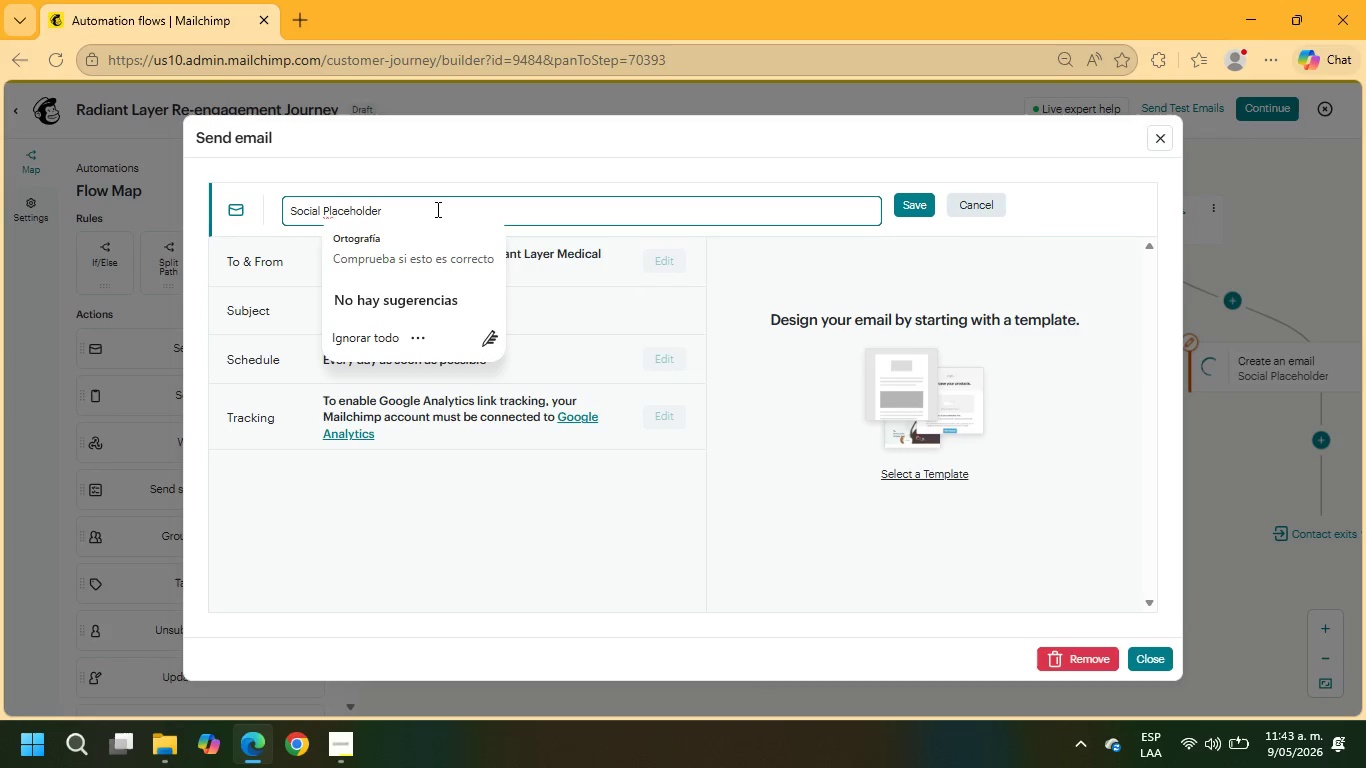 
type( - Instgaram Re)
key(Backspace)
key(Backspace)
key(Backspace)
key(Backspace)
key(Backspace)
key(Backspace)
key(Backspace)
type(a)
key(Backspace)
key(Backspace)
type(agram Retargeting Touchpoint)
 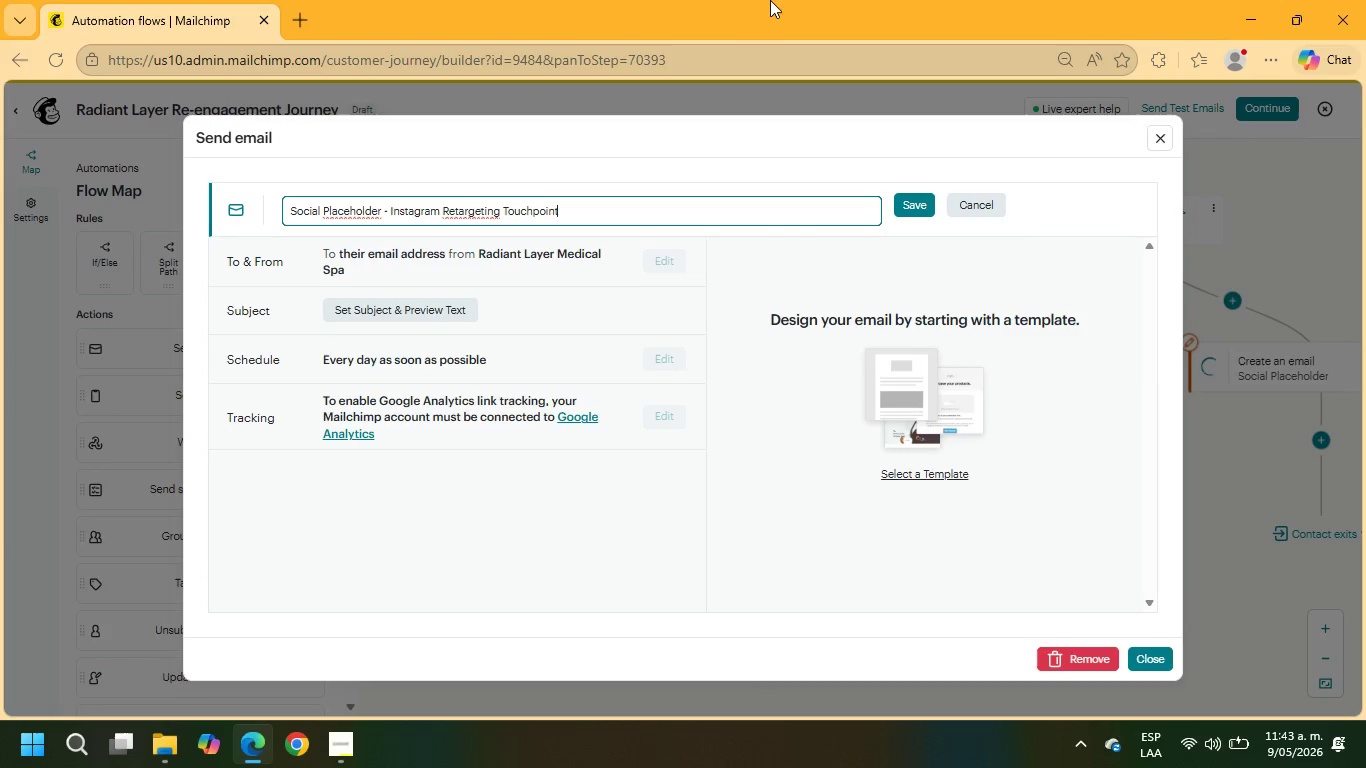 
left_click([923, 206])
 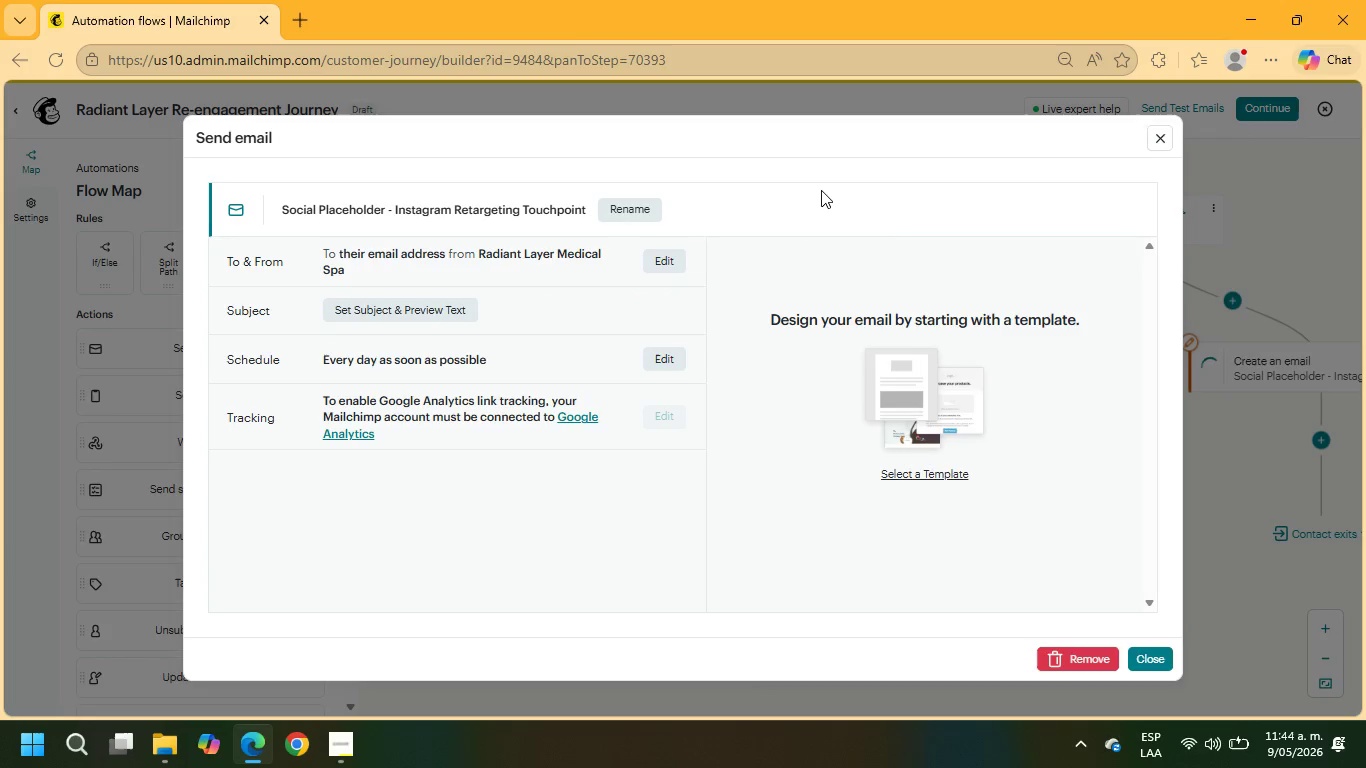 
wait(39.7)
 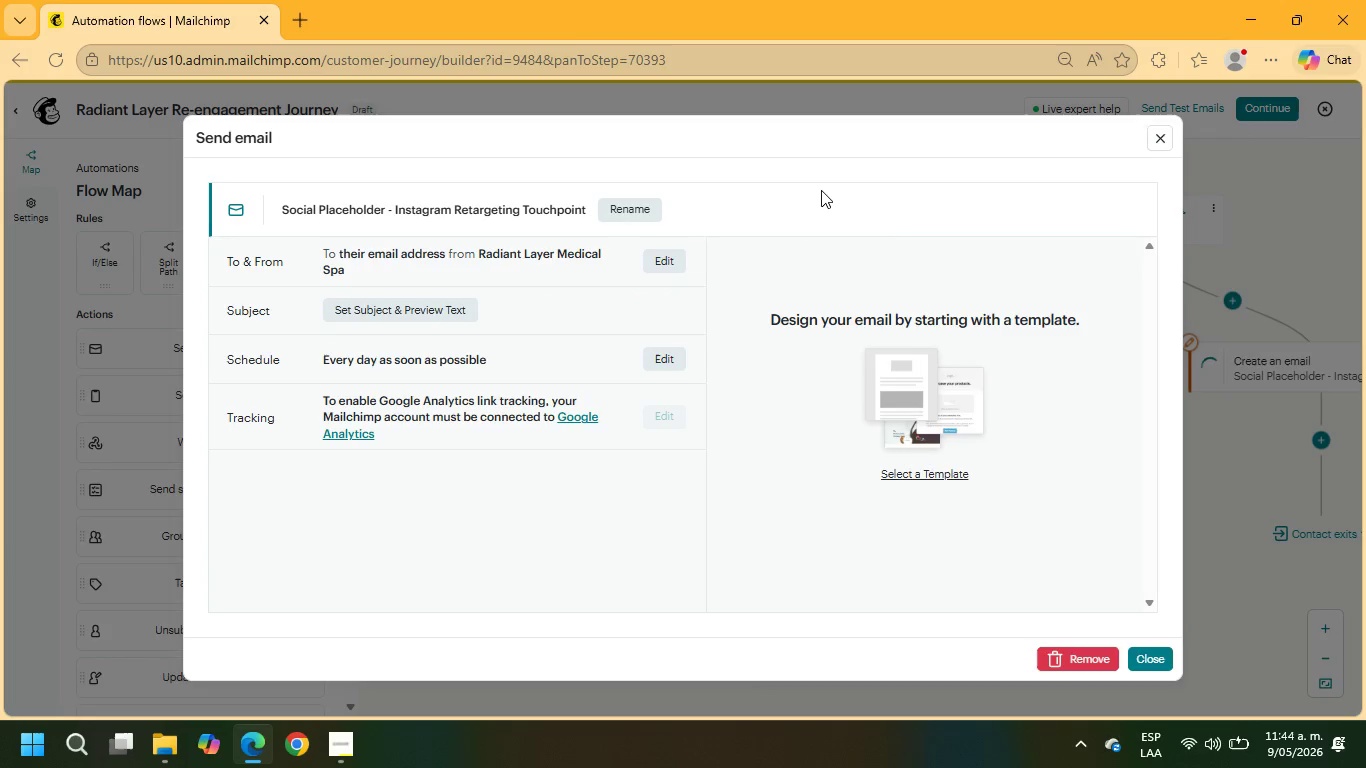 
left_click([423, 309])
 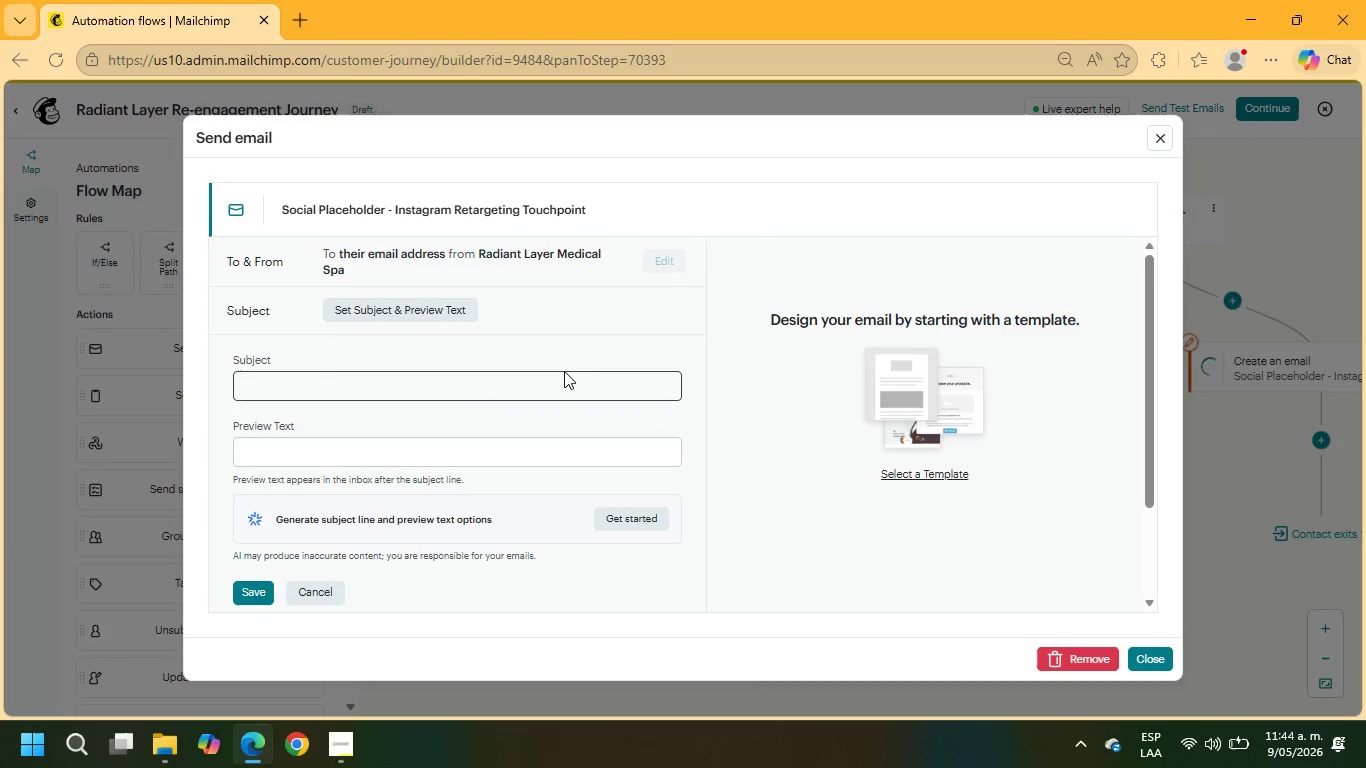 
wait(11.83)
 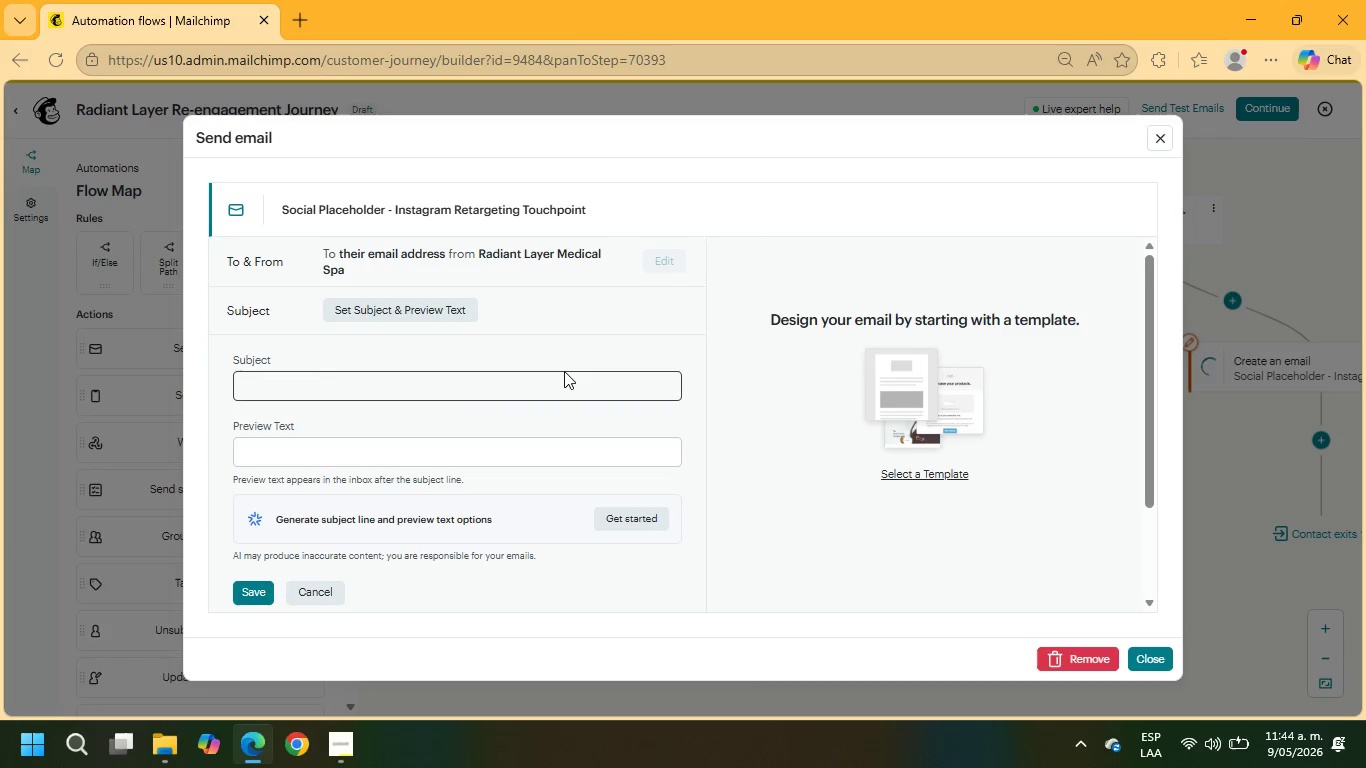 
left_click([501, 377])
 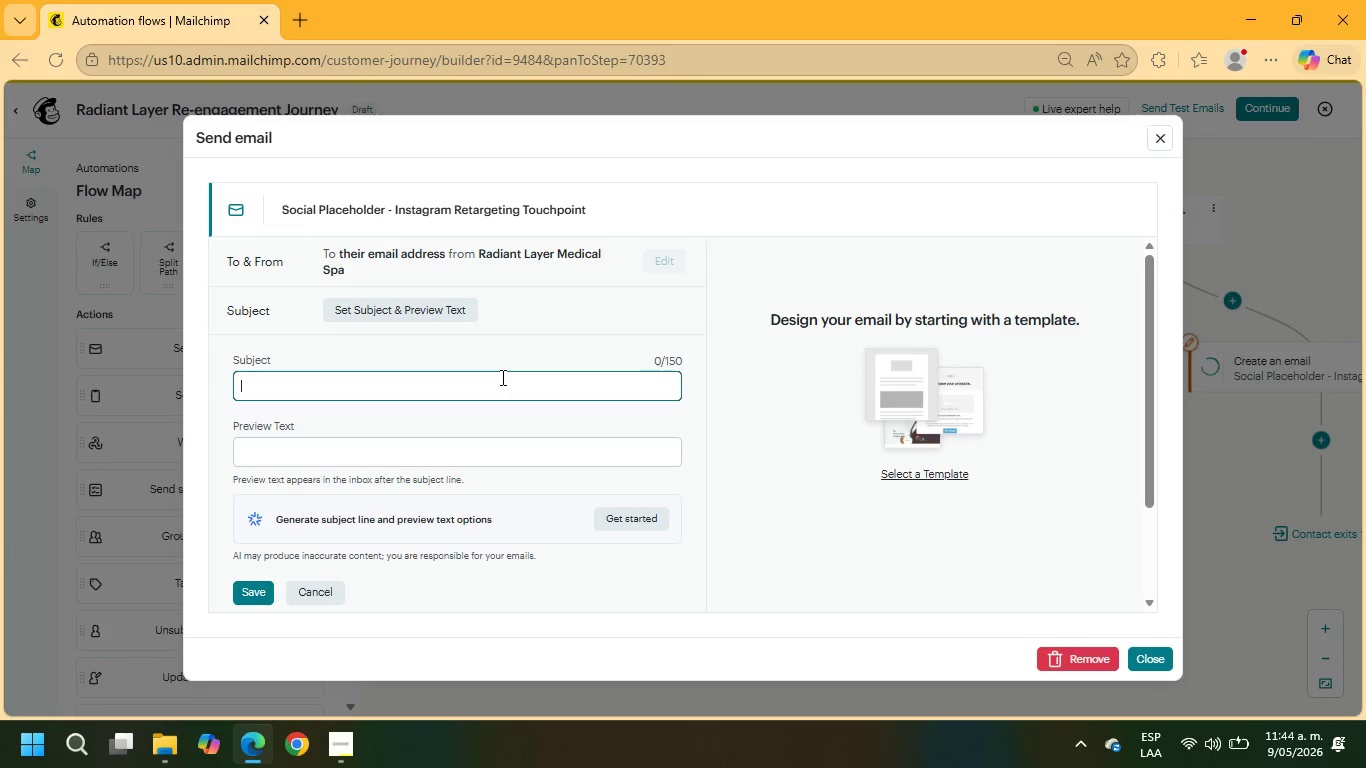 
type(Luxury Skincare designed around your skin goals)
 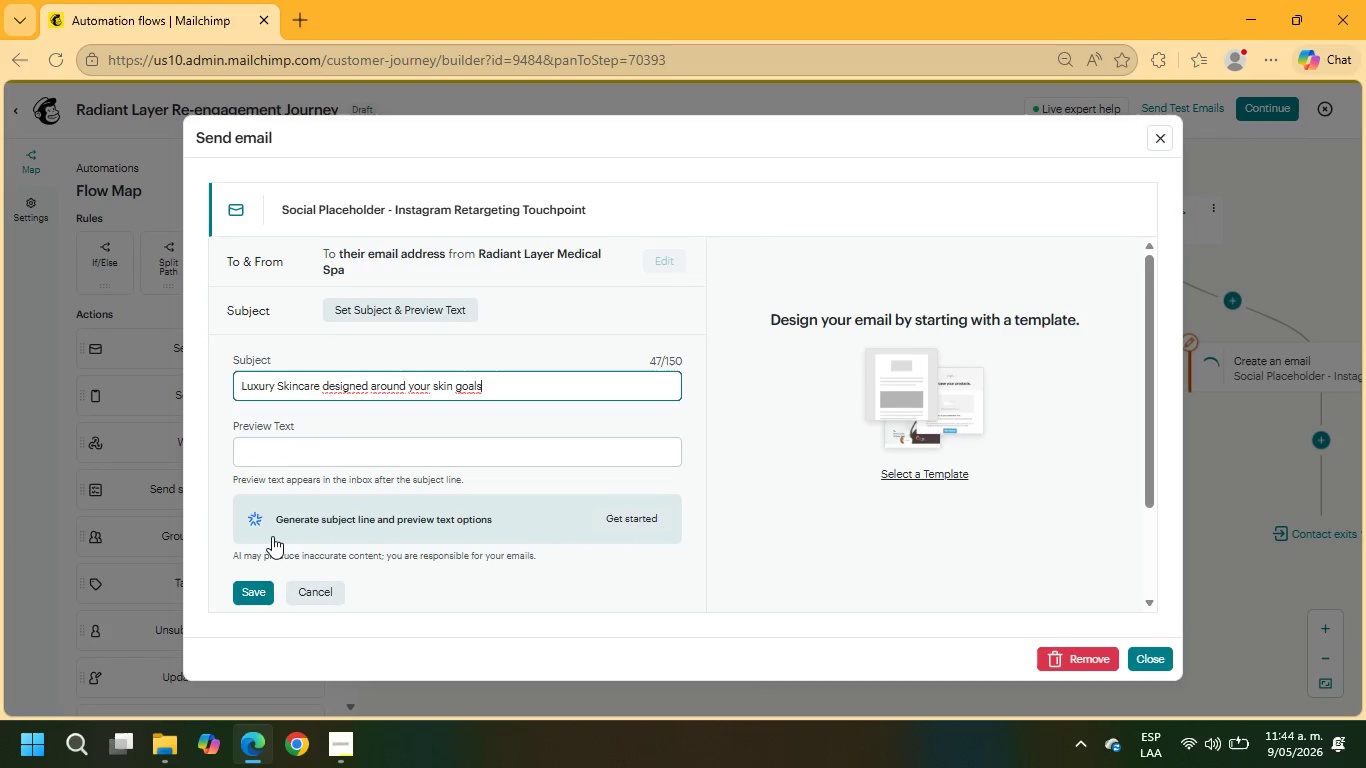 
left_click([348, 453])
 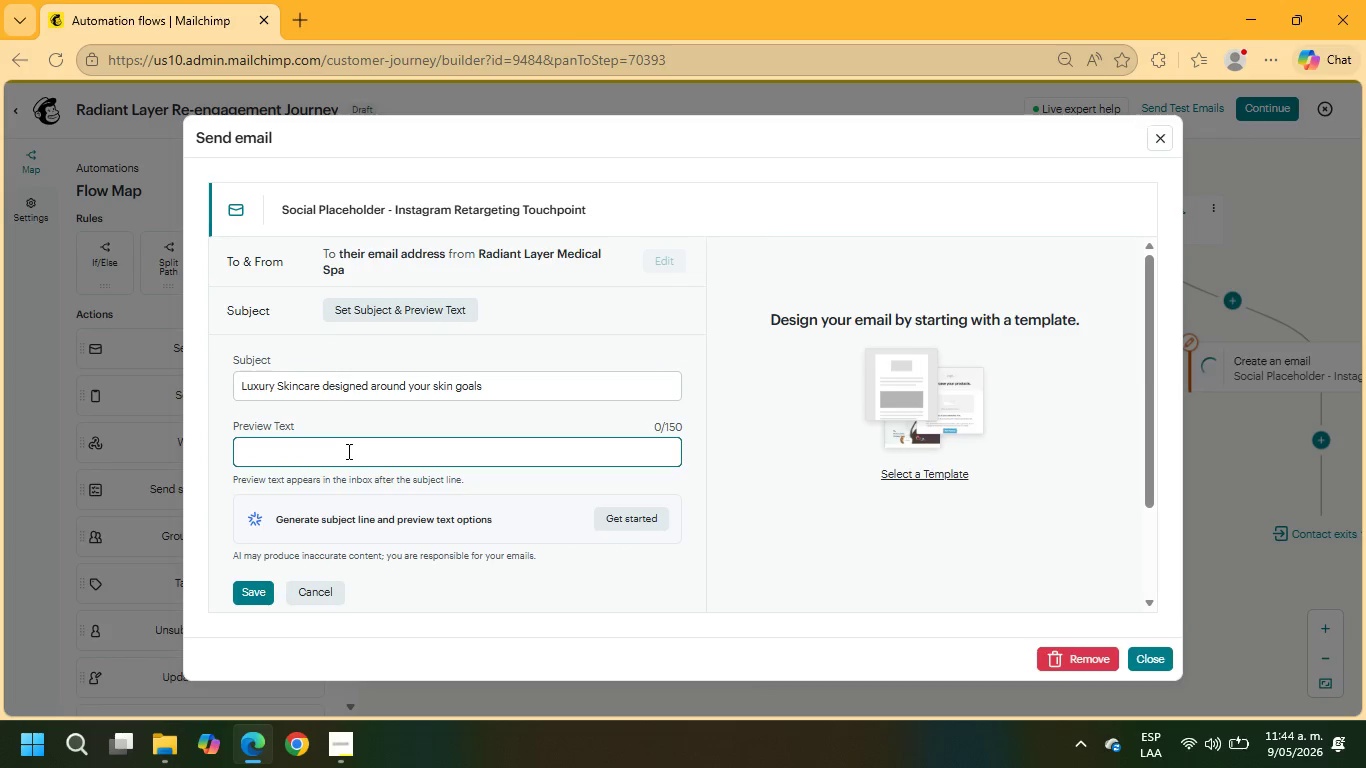 
type(Advanced clinical treatments tailored for brighter )
key(Backspace)
type(, healthier -lookin s)
key(Backspace)
key(Backspace)
key(Backspace)
key(Backspace)
key(Backspace)
key(Backspace)
key(Backspace)
key(Backspace)
type( looking skin.)
 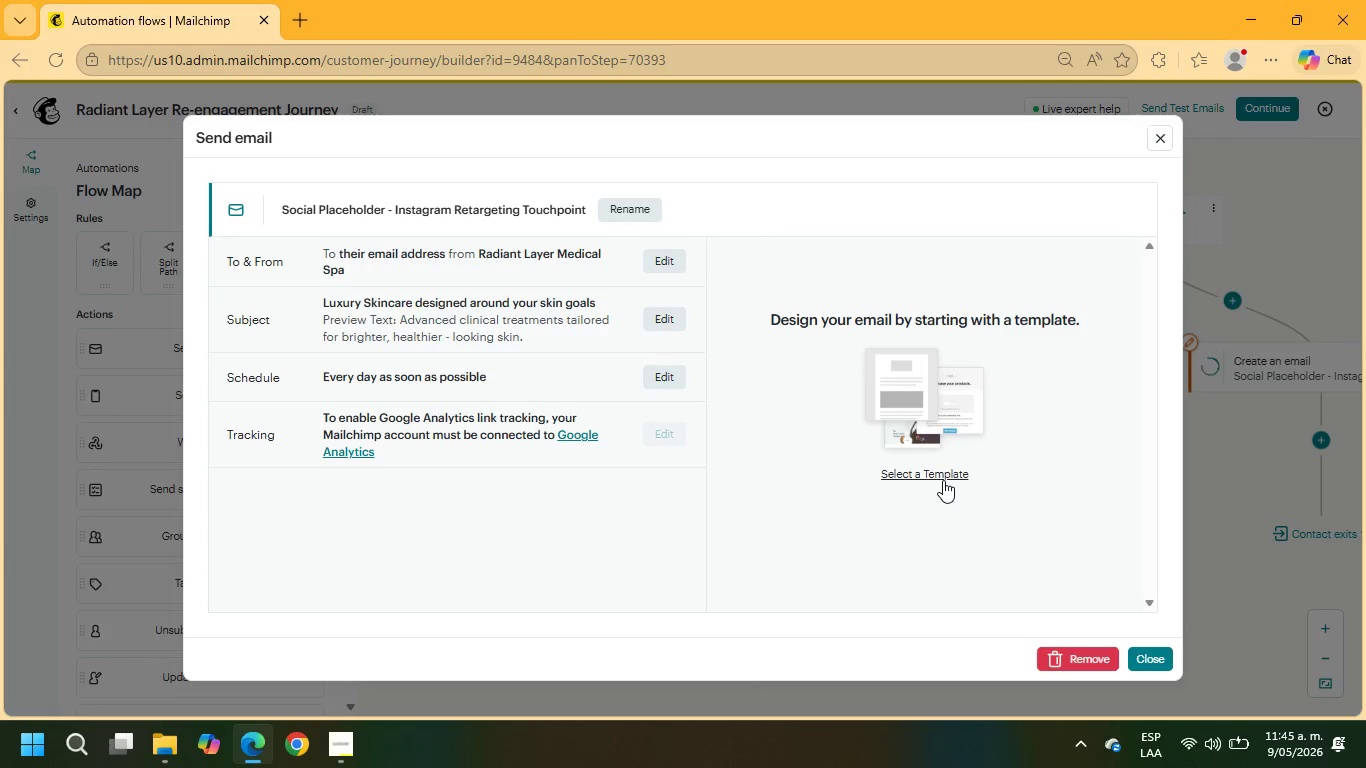 
wait(11.08)
 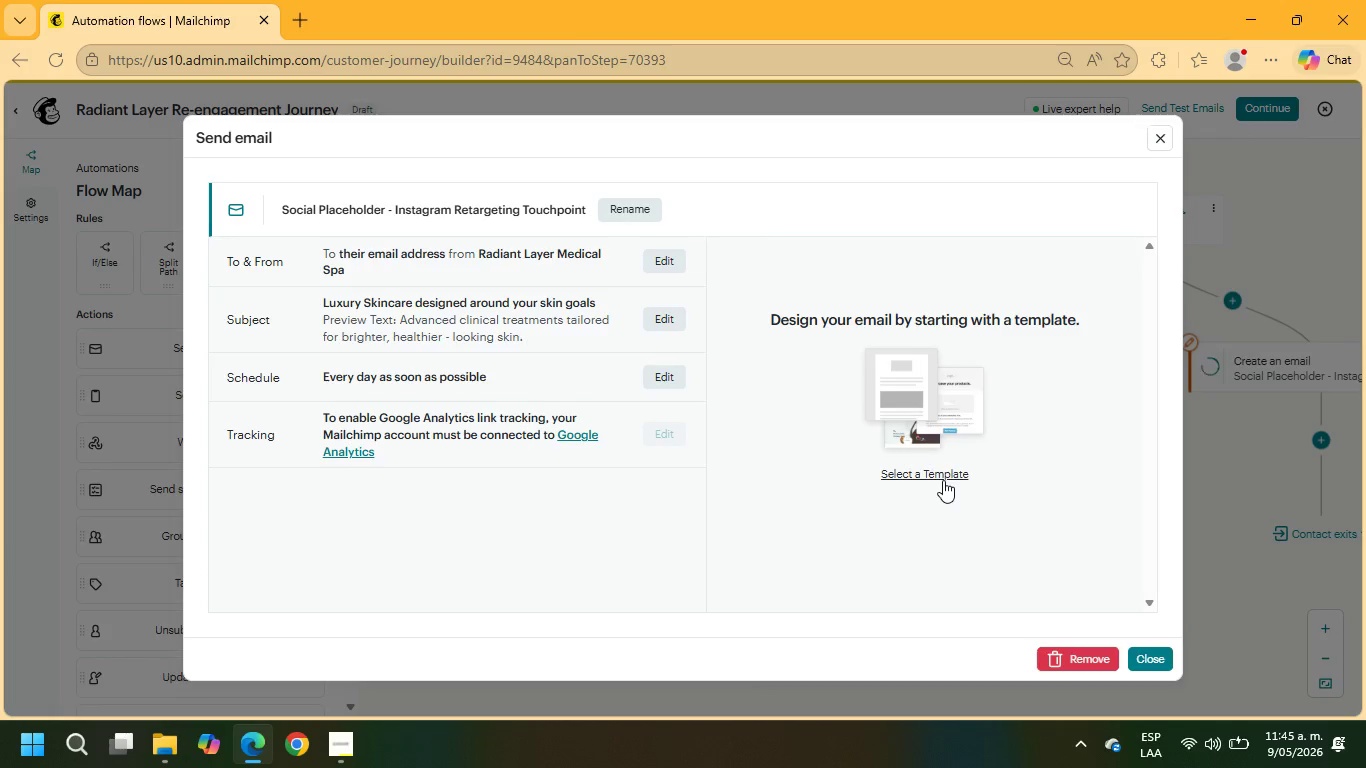 
left_click([943, 476])
 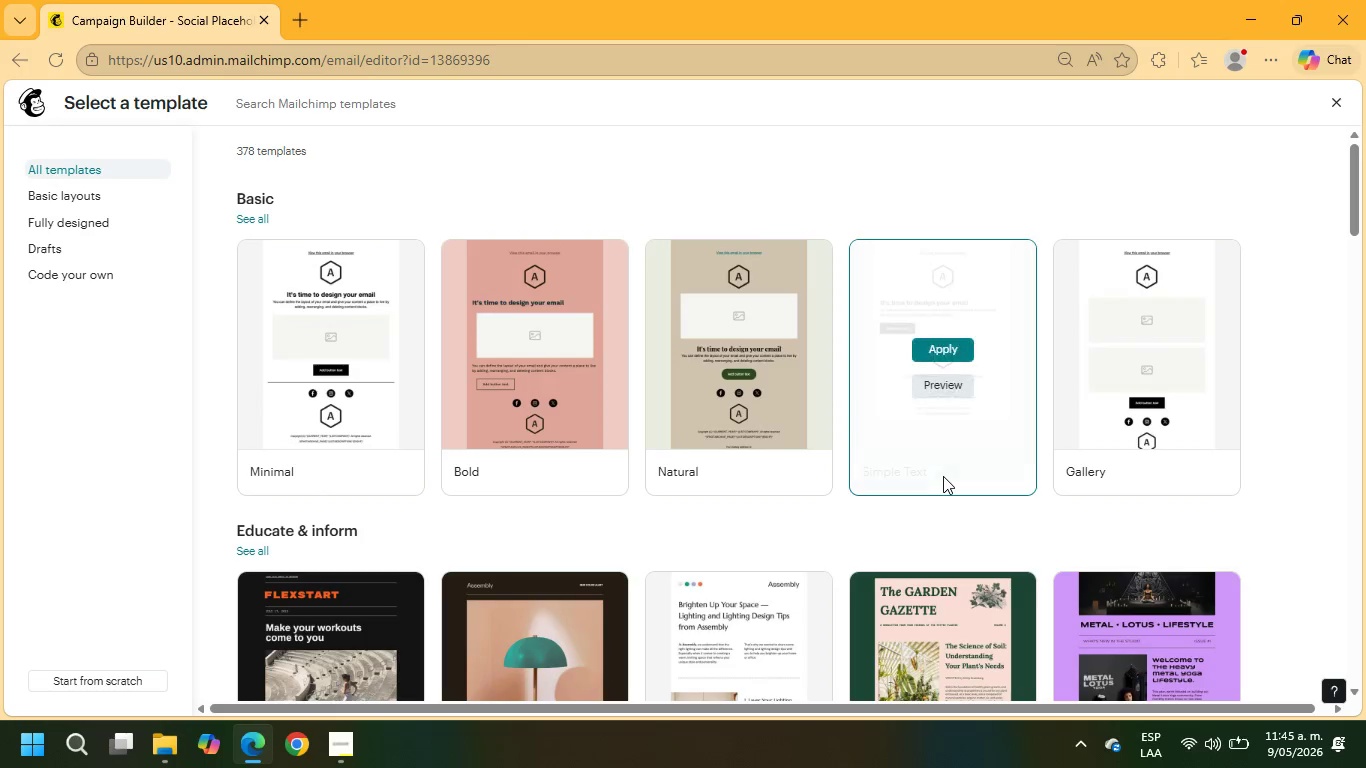 
scroll: coordinate [940, 485], scroll_direction: down, amount: 5.0
 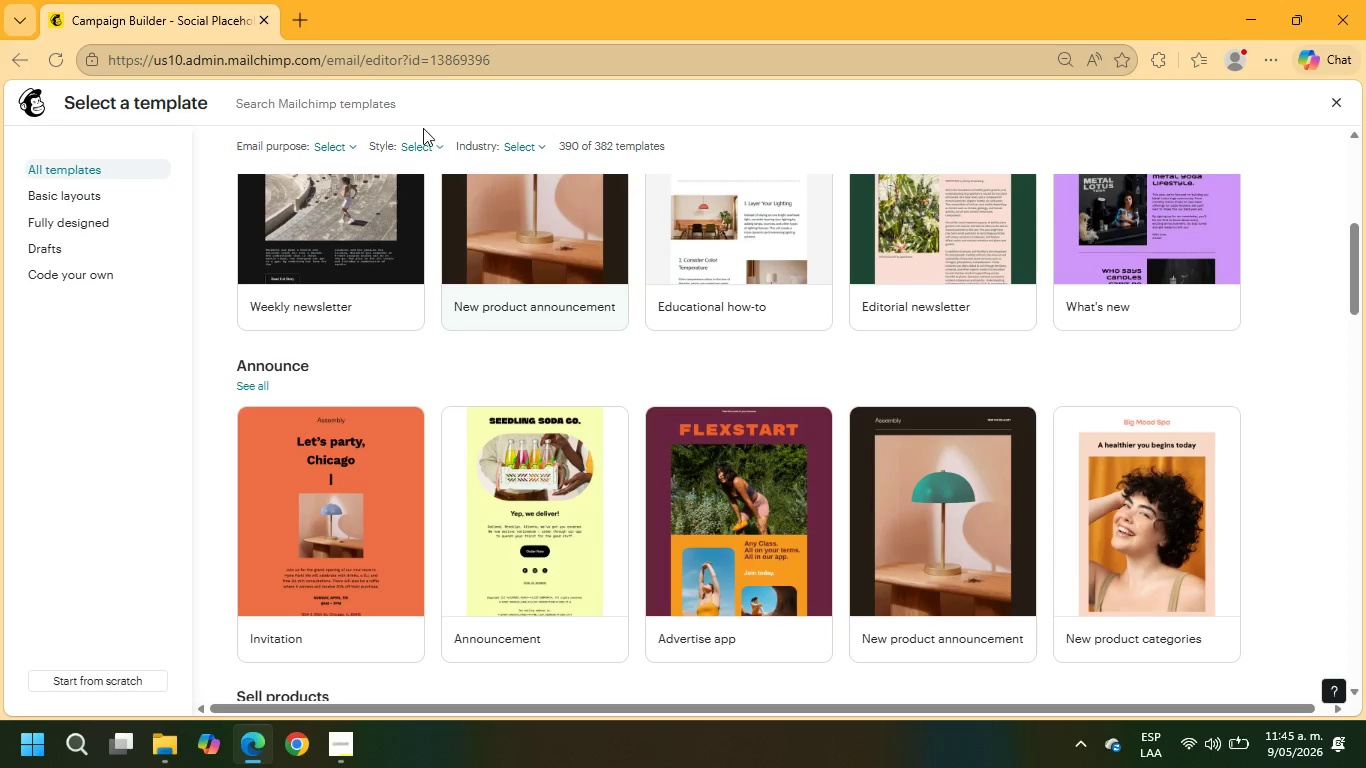 
scroll: coordinate [416, 143], scroll_direction: up, amount: 4.0
 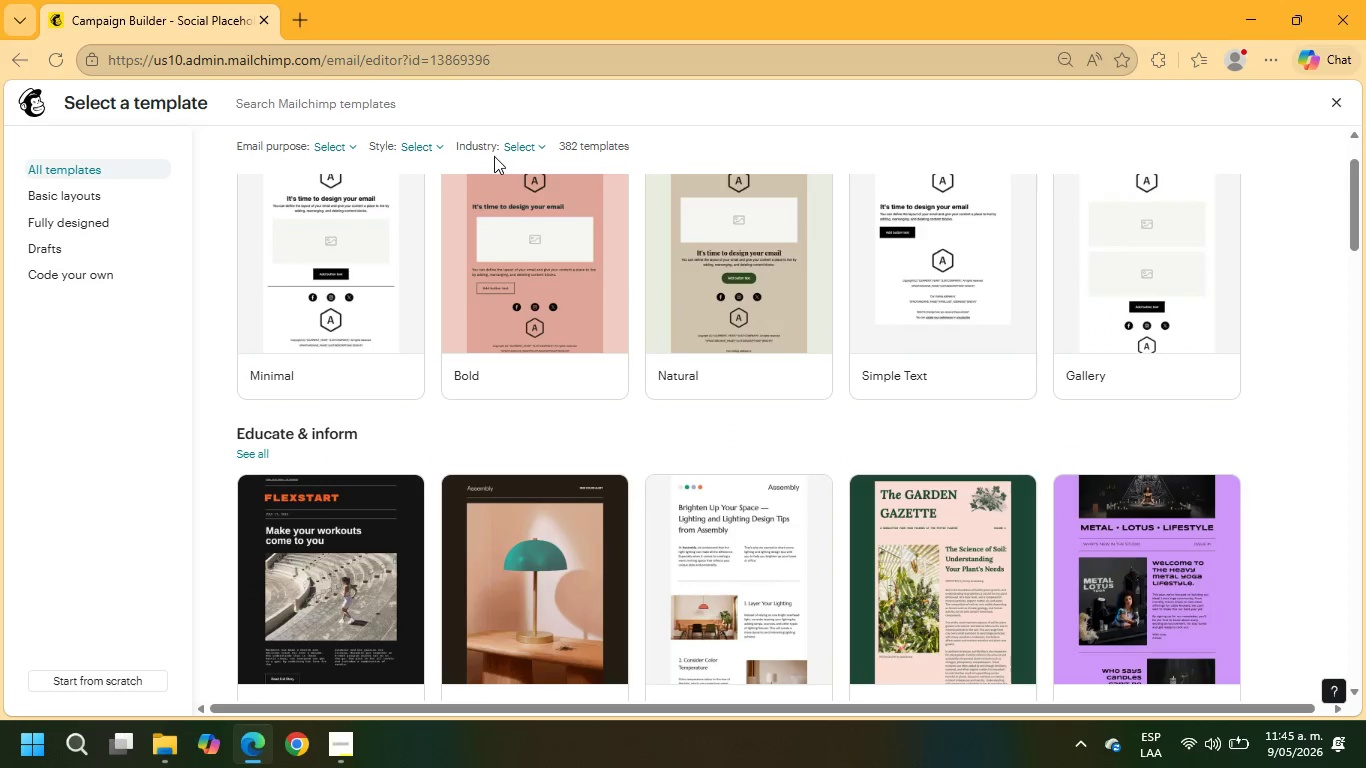 
left_click([502, 151])
 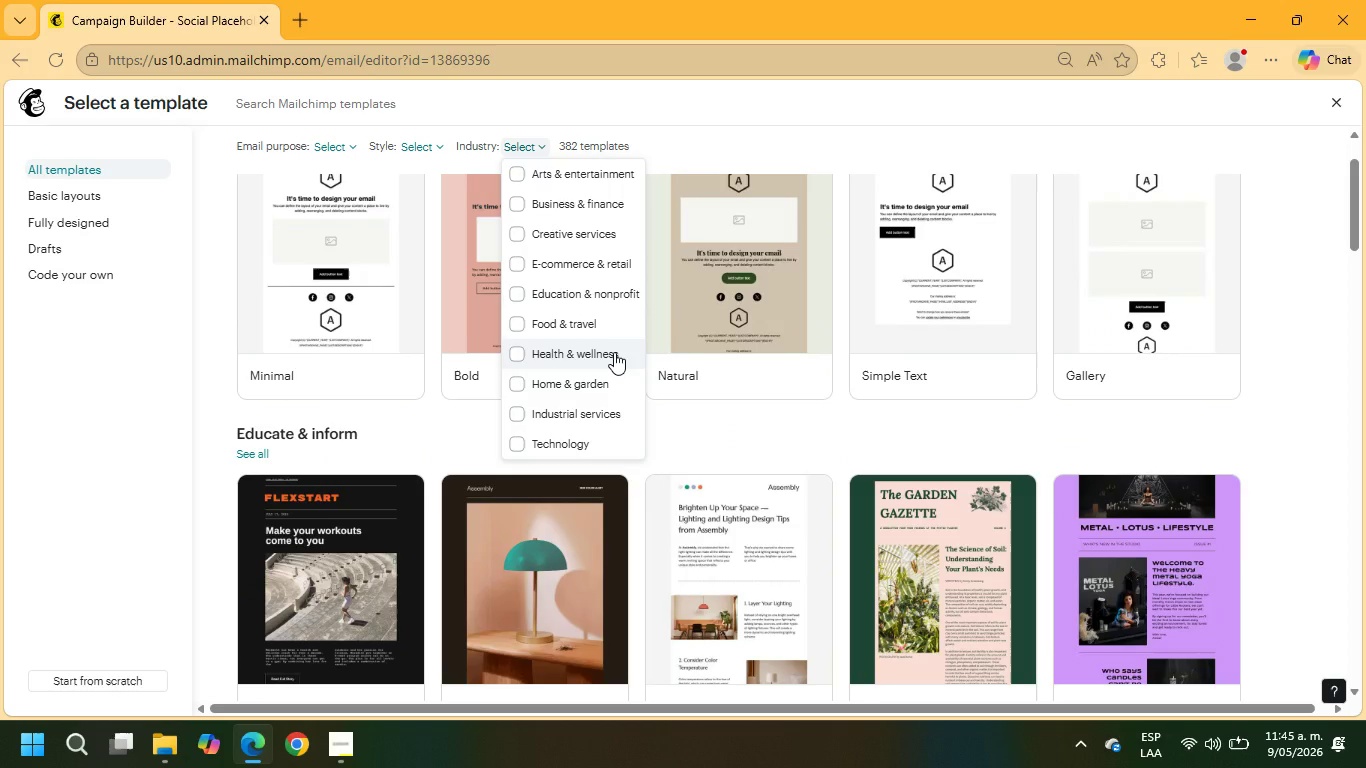 
wait(5.12)
 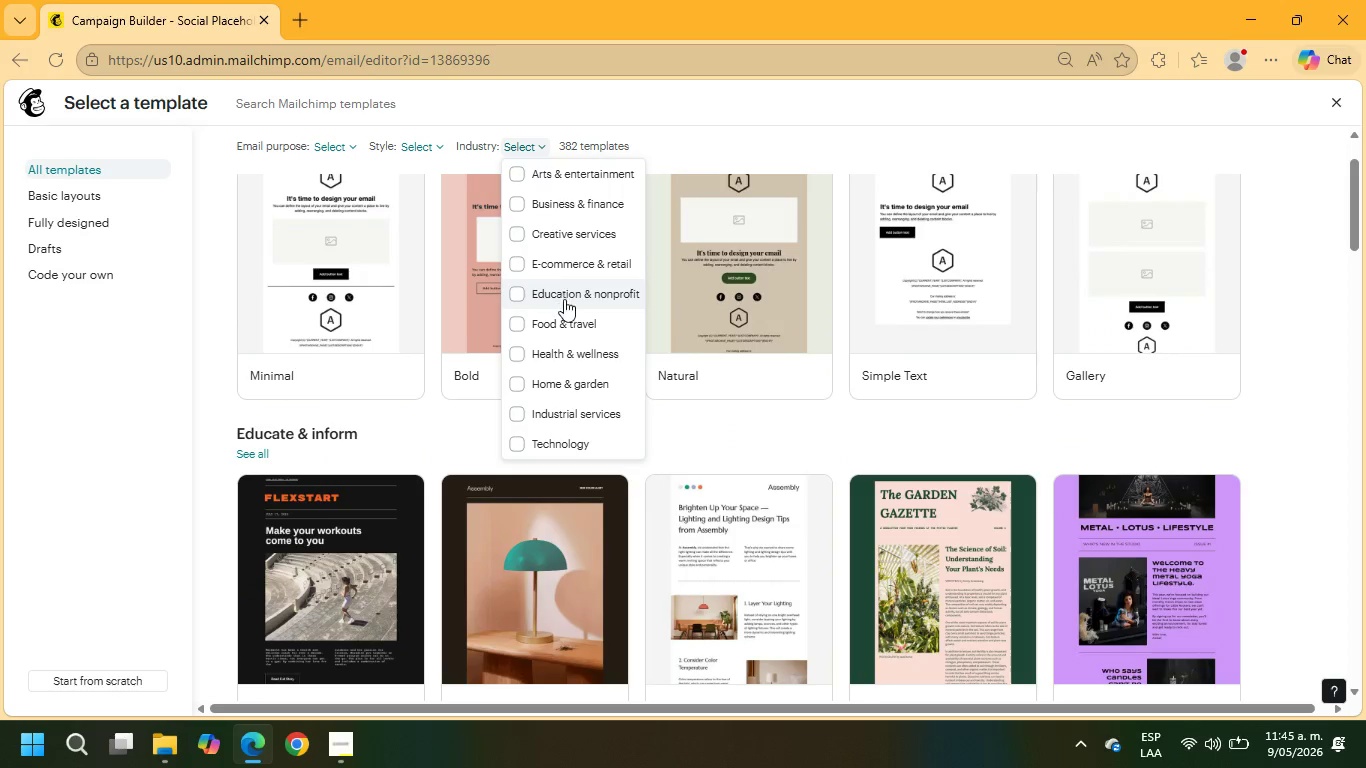 
left_click([614, 352])
 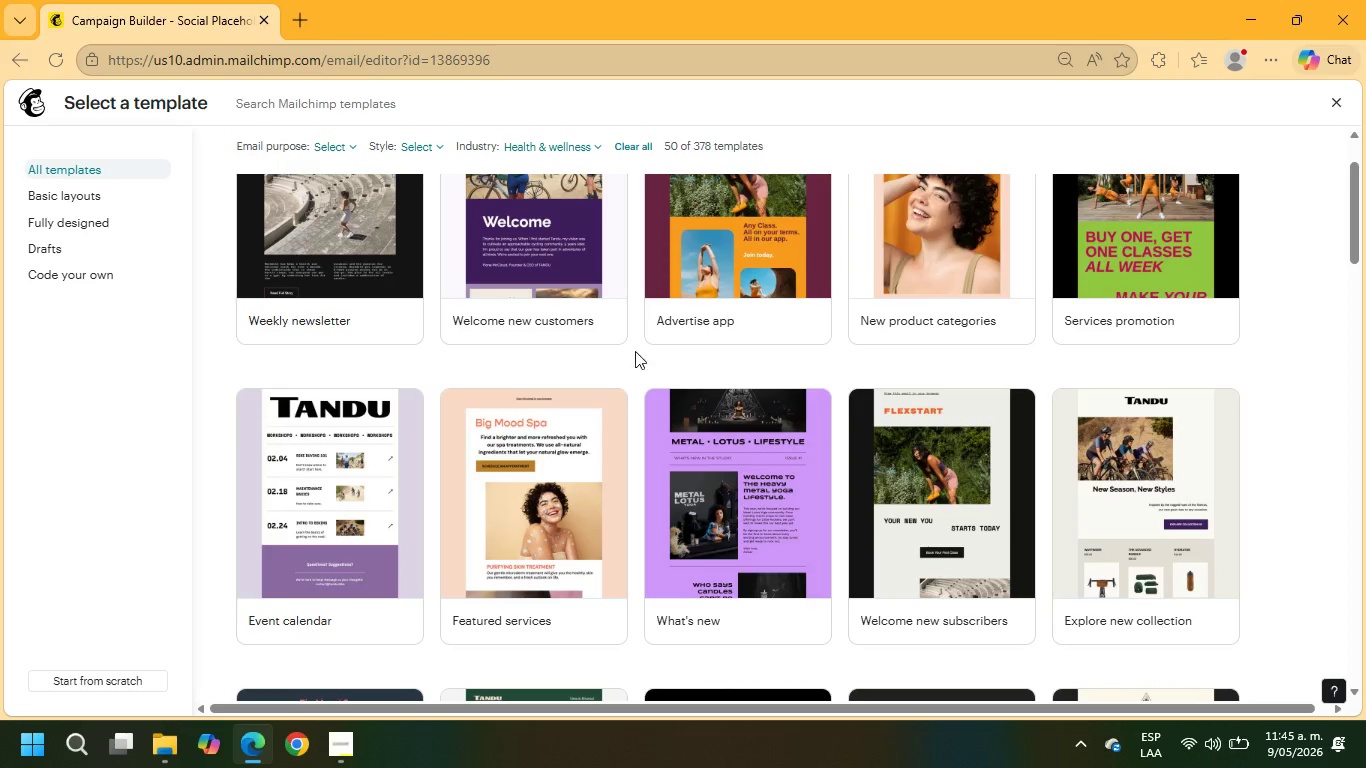 
scroll: coordinate [973, 470], scroll_direction: up, amount: 2.0
 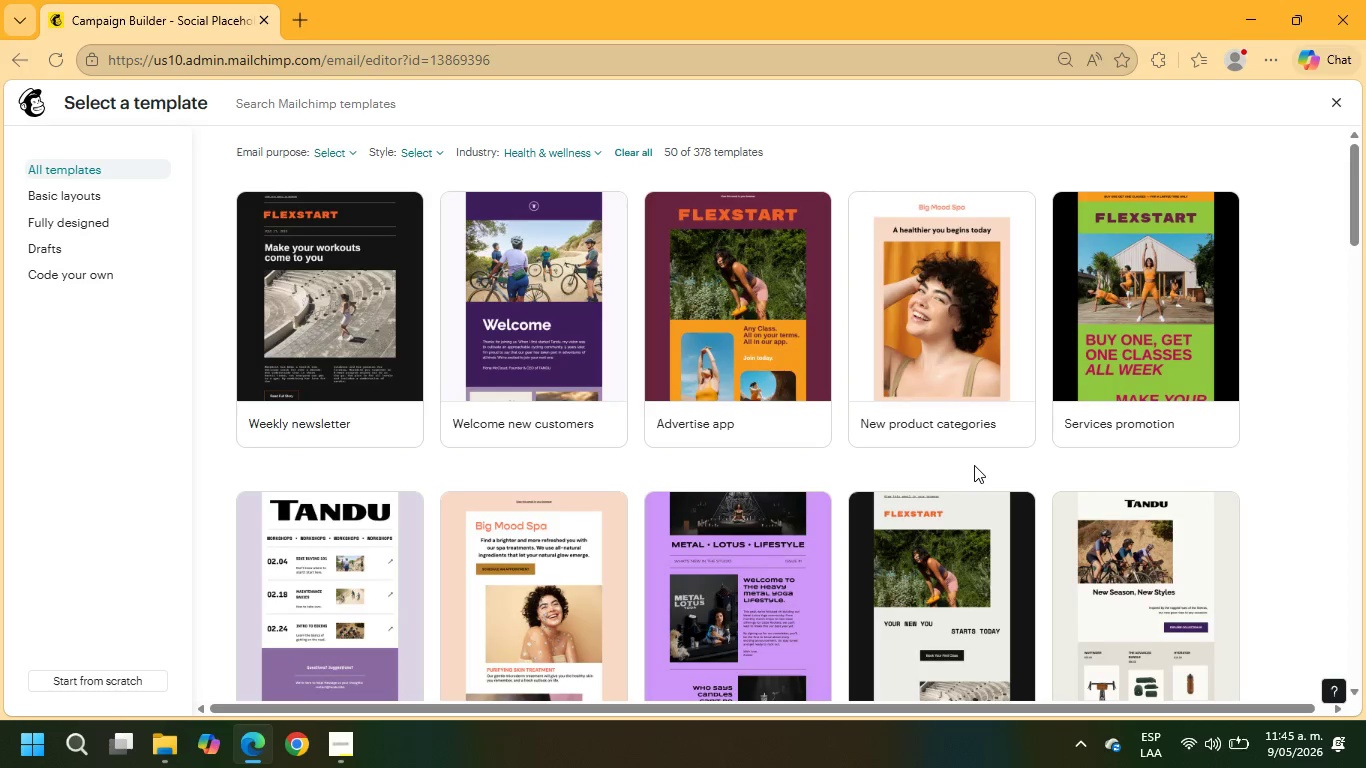 
scroll: coordinate [974, 465], scroll_direction: down, amount: 4.0
 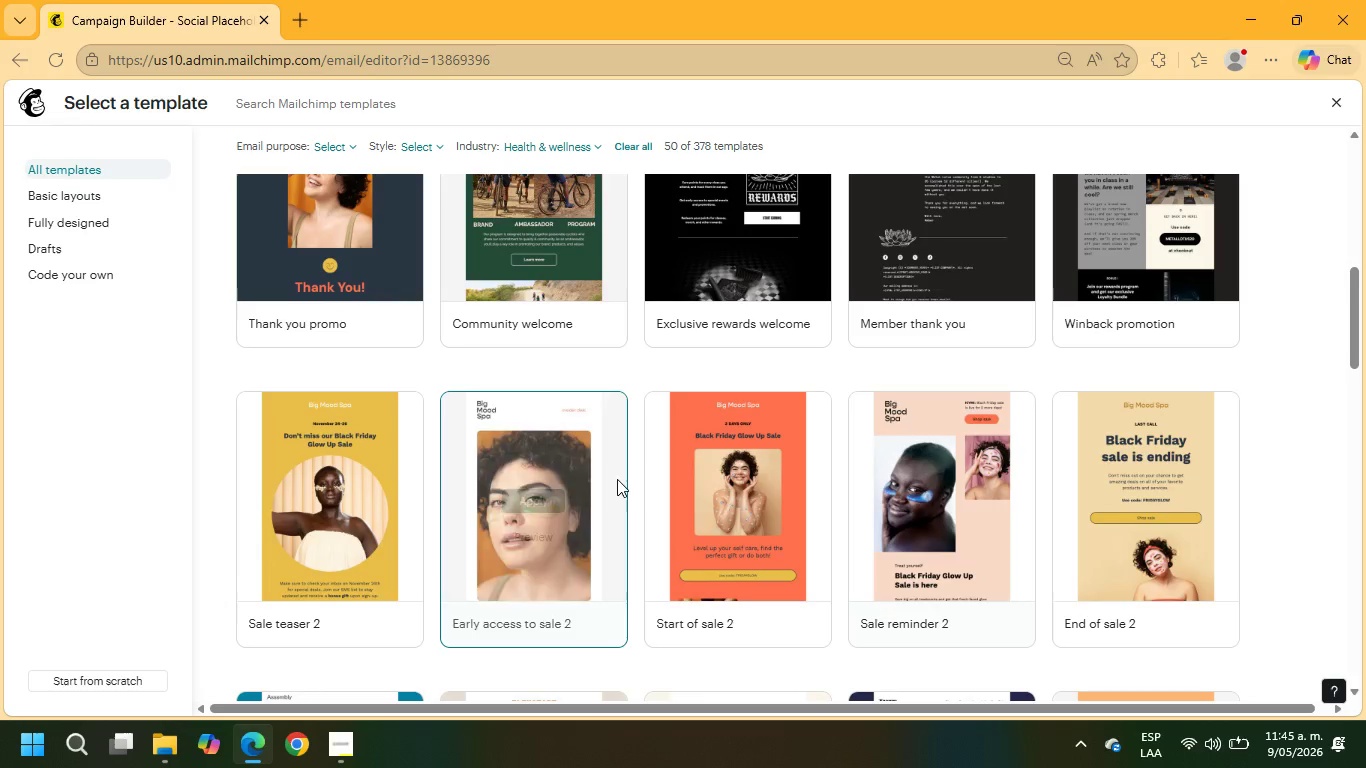 
mouse_move([629, 619])
 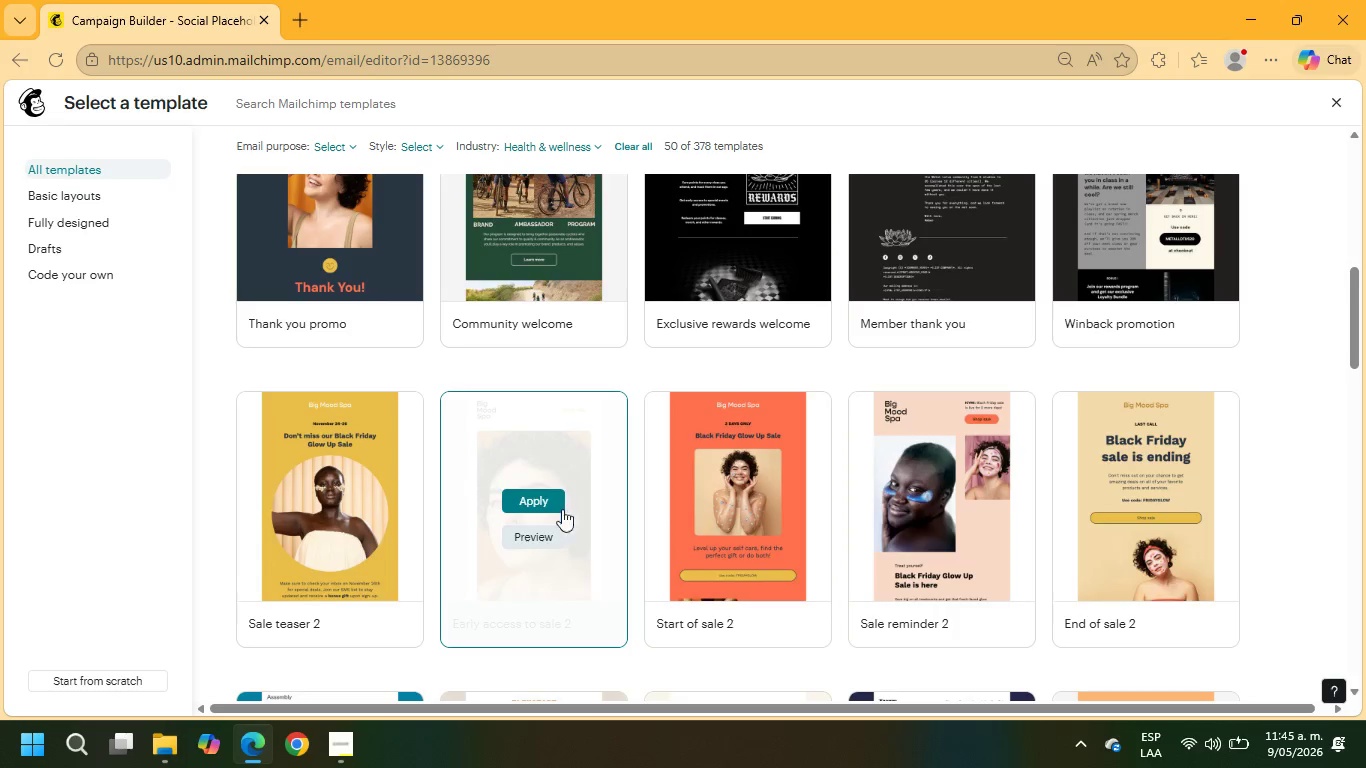 
scroll: coordinate [657, 509], scroll_direction: down, amount: 12.0
 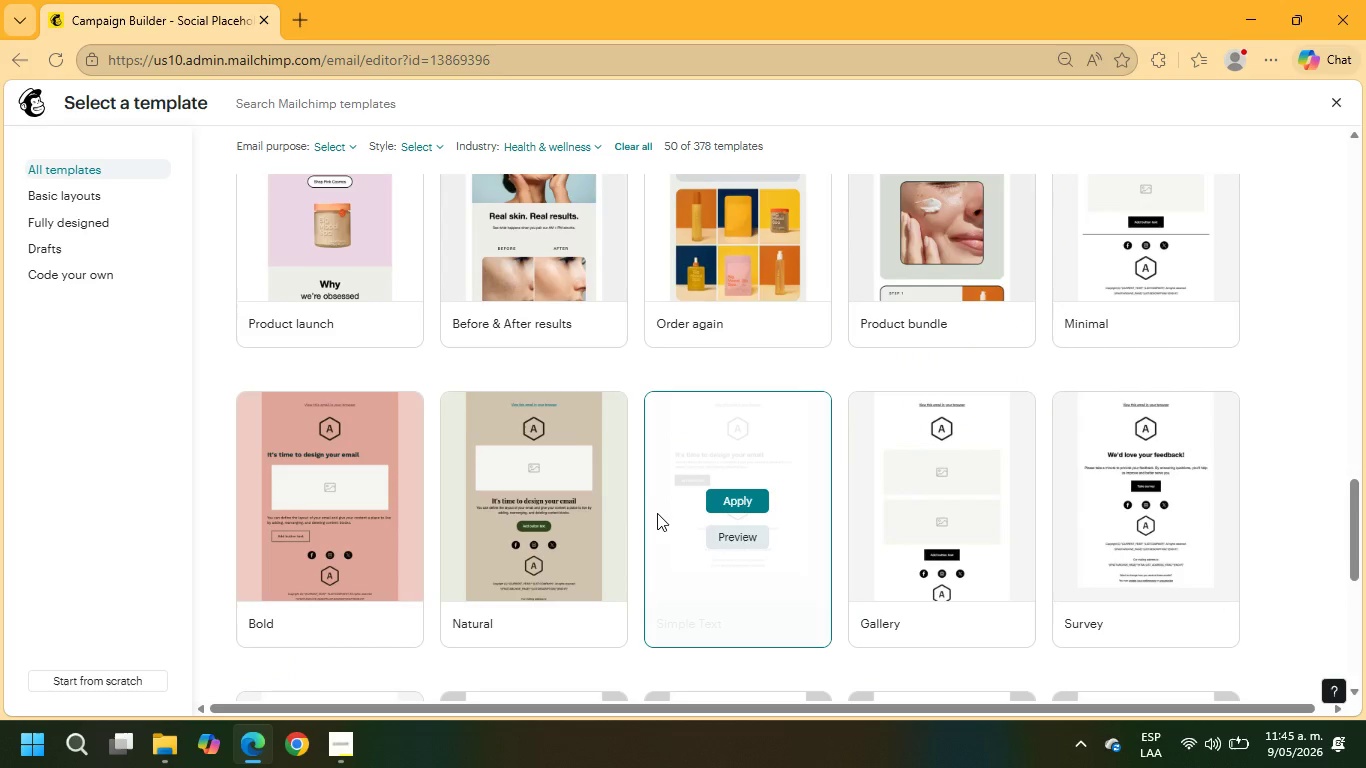 
scroll: coordinate [657, 513], scroll_direction: up, amount: 1.0
 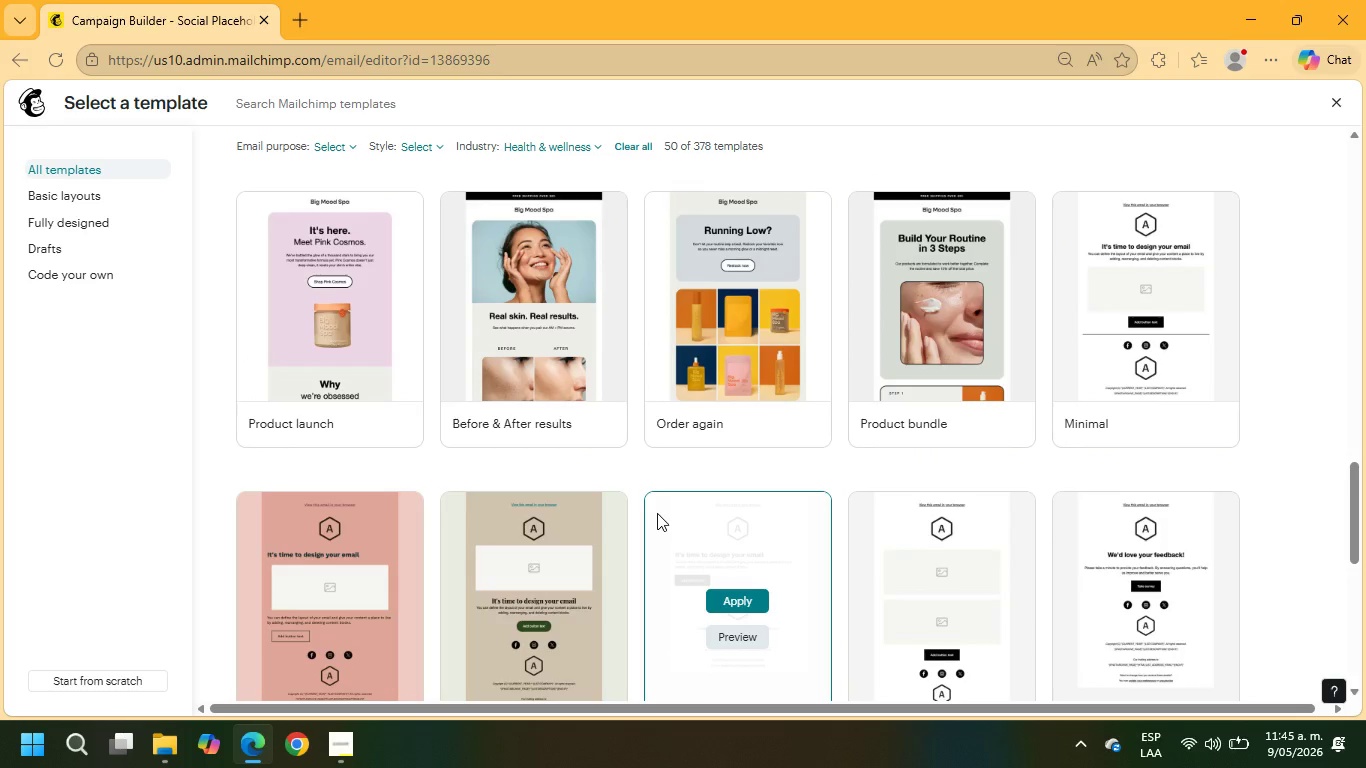 
wait(5.49)
 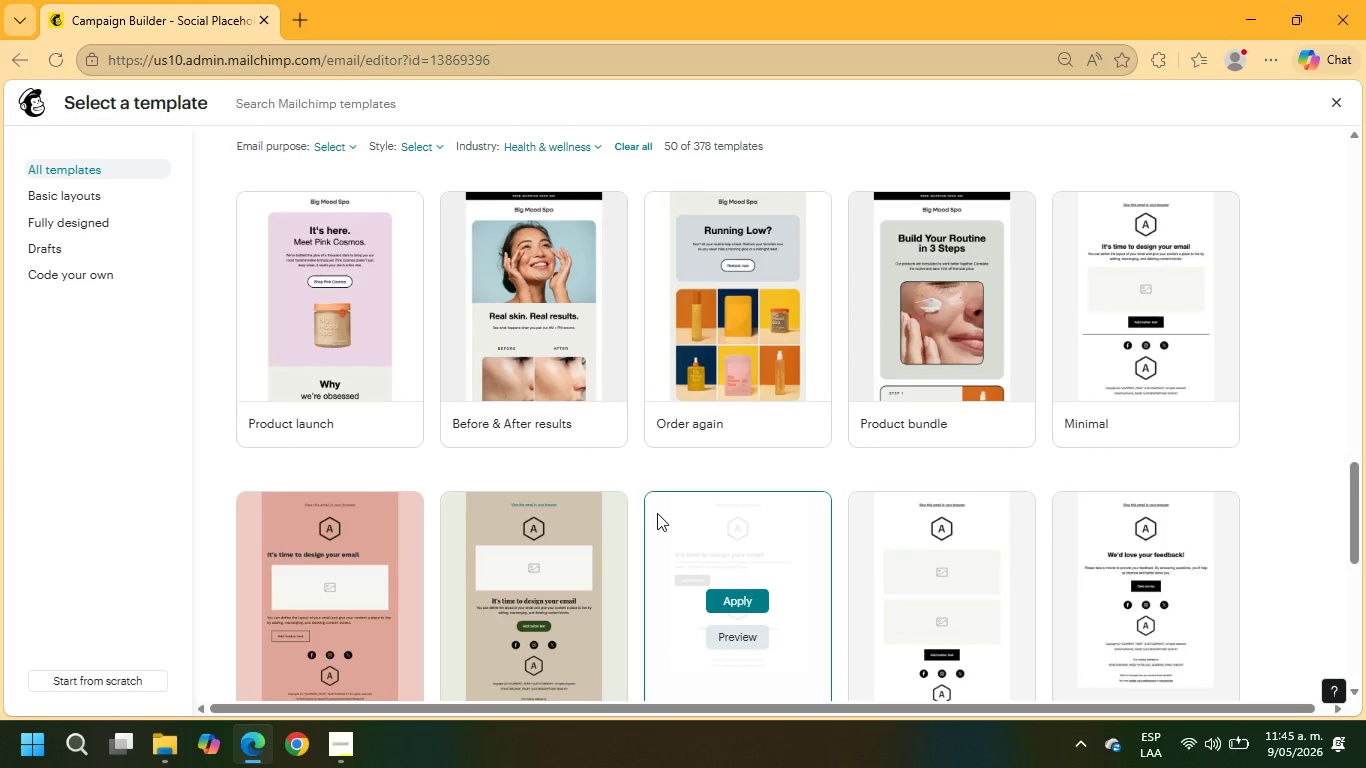 
left_click([943, 300])
 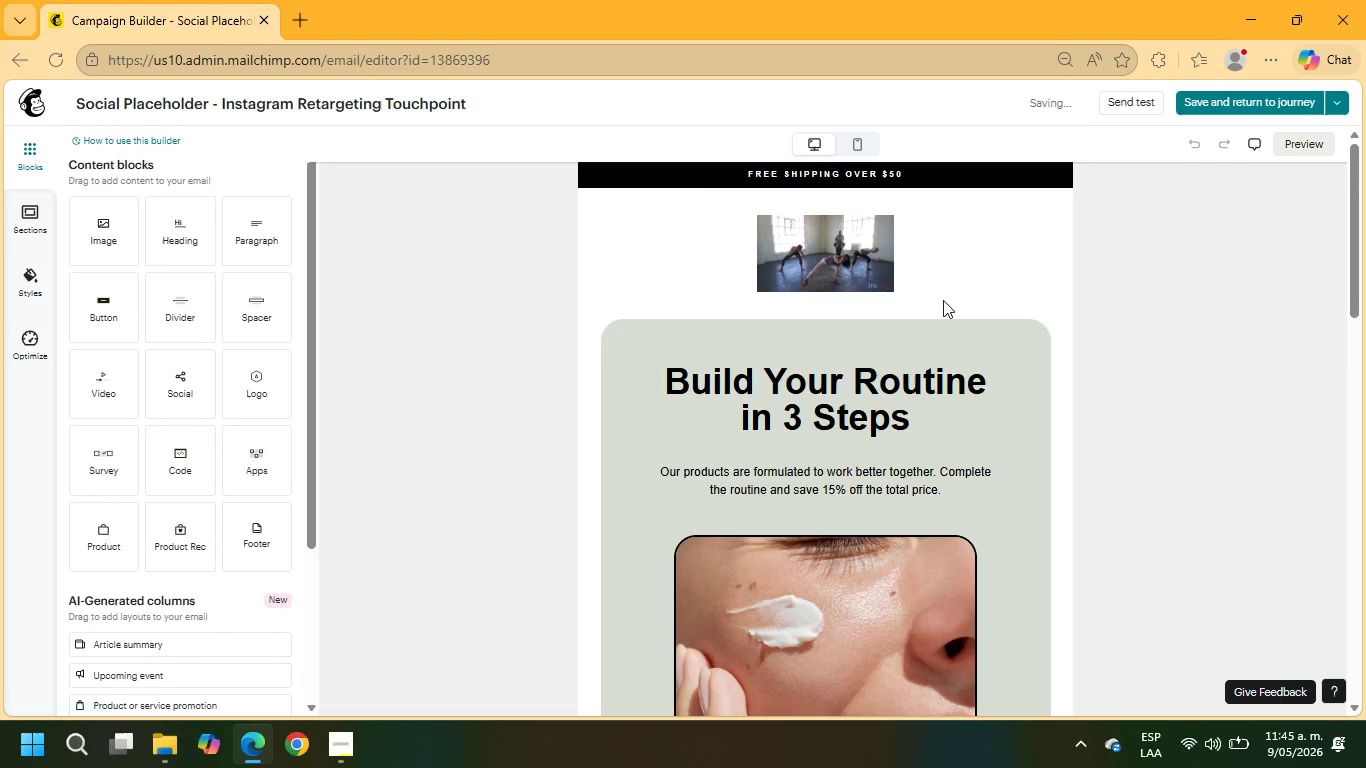 
left_click([828, 253])
 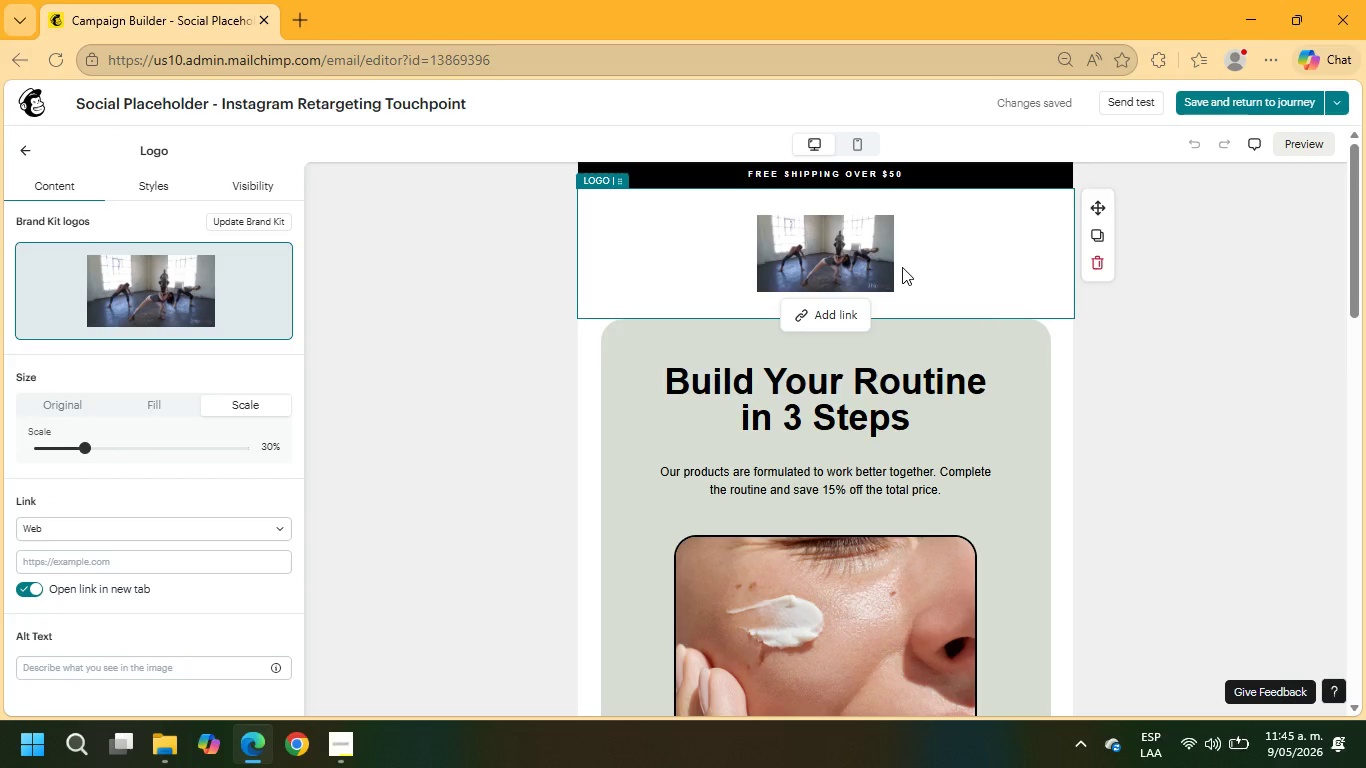 
scroll: coordinate [958, 376], scroll_direction: down, amount: 7.0
 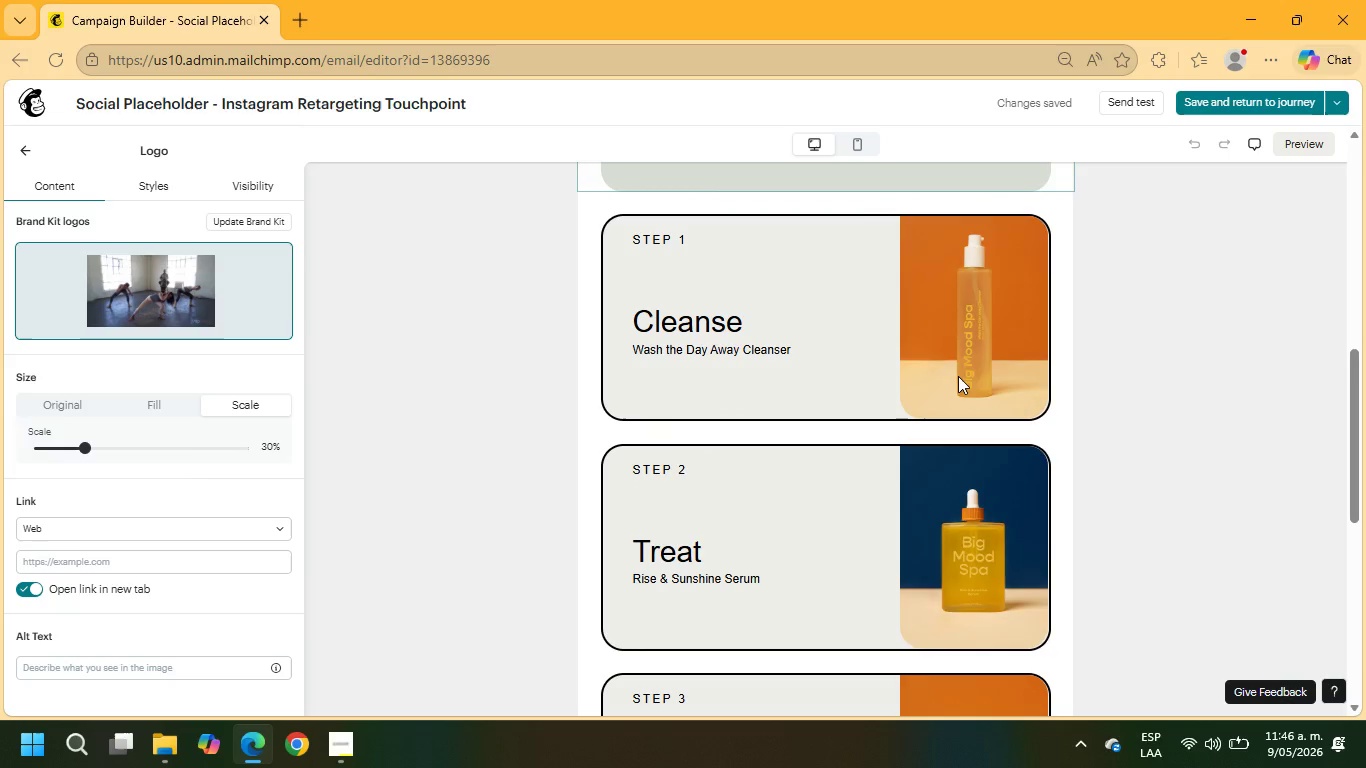 
scroll: coordinate [958, 376], scroll_direction: up, amount: 9.0
 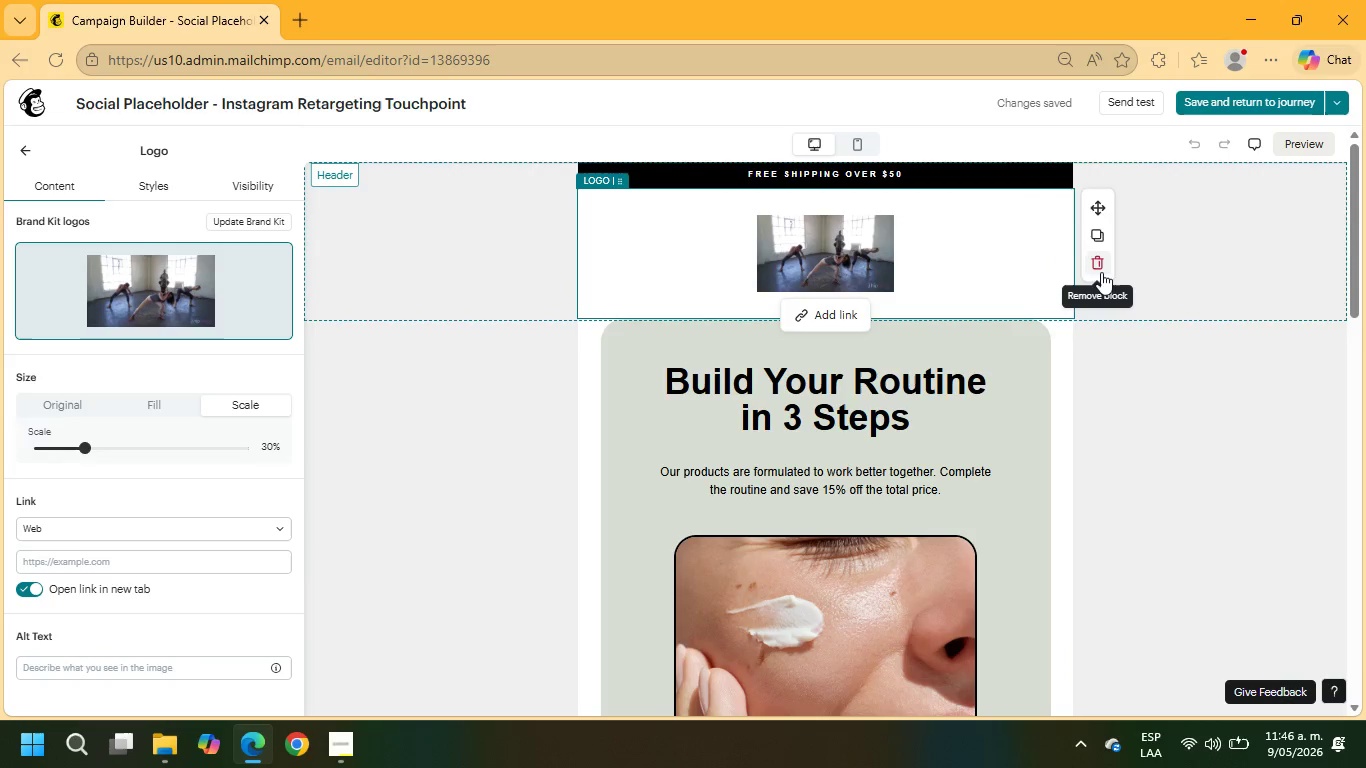 
left_click([1095, 264])
 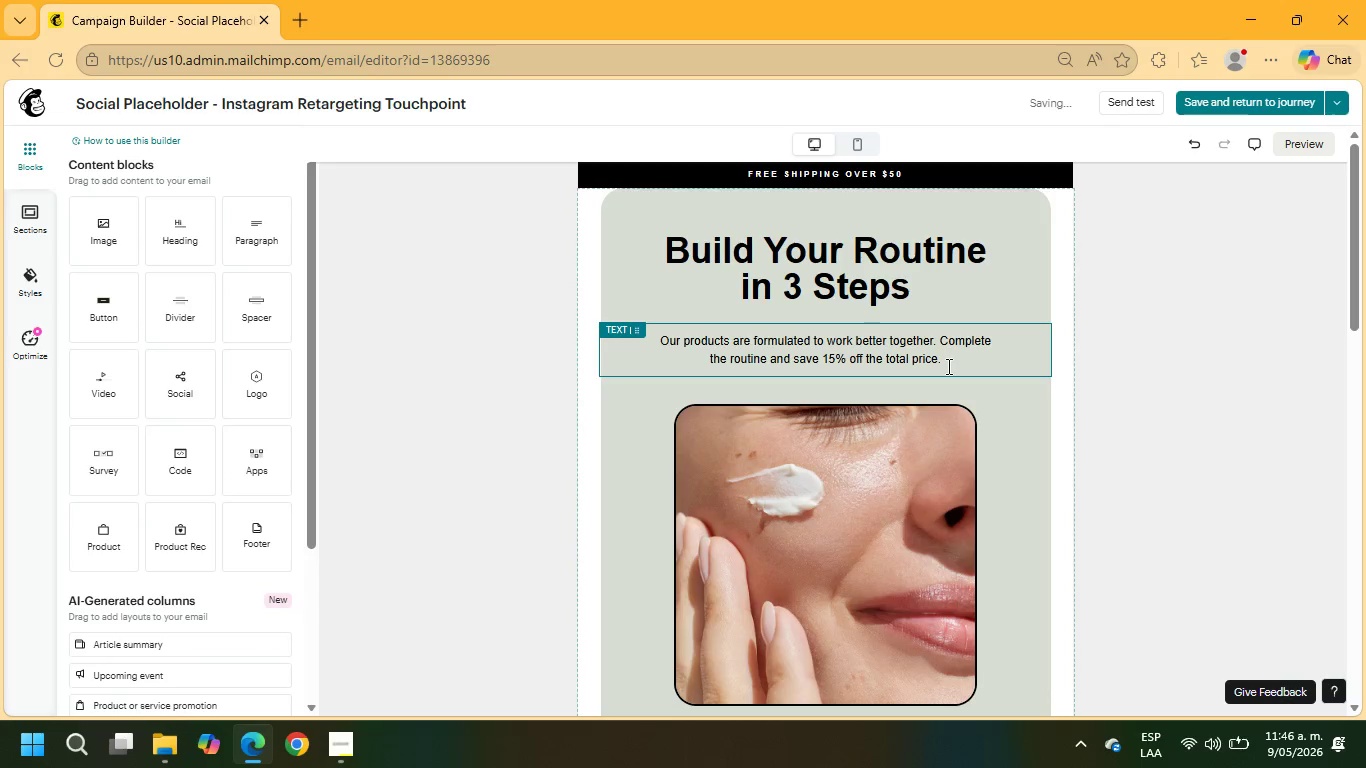 
left_click([950, 363])
 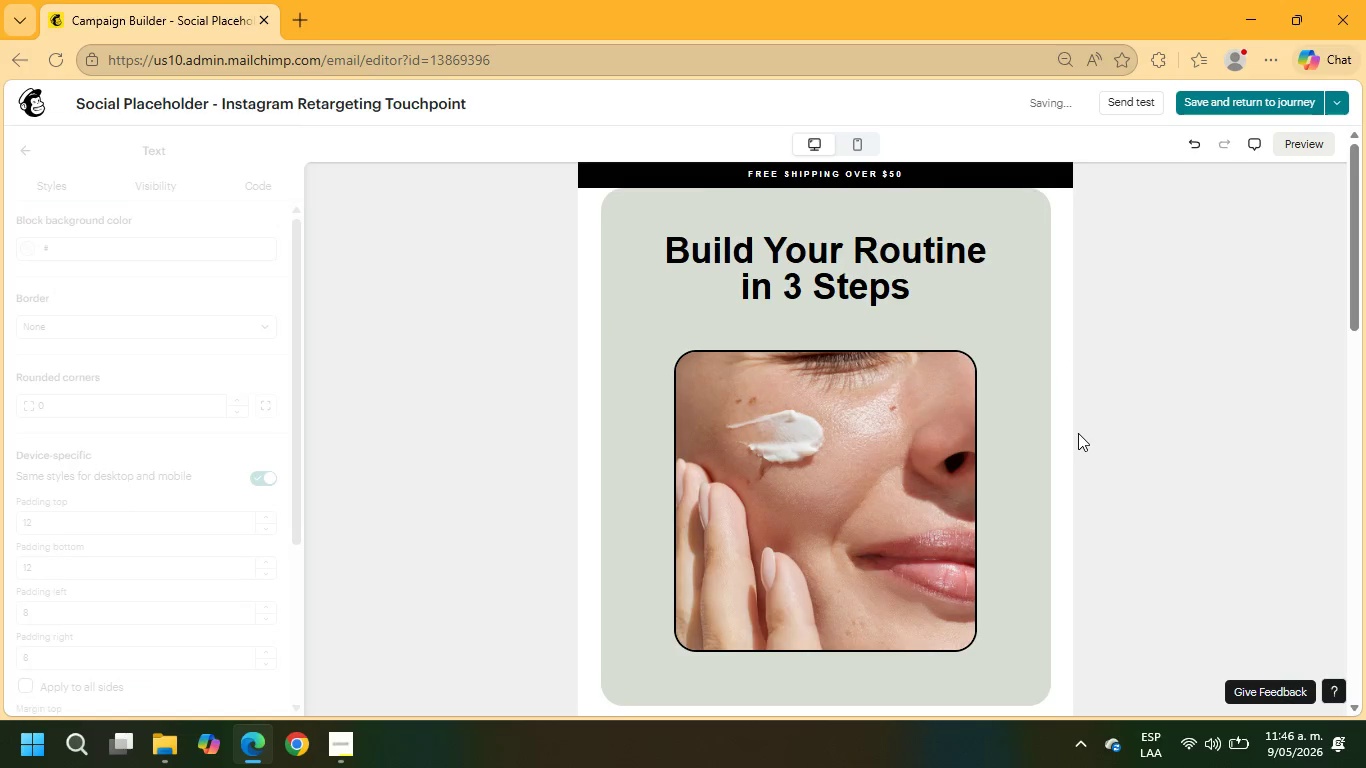 
left_click([954, 253])
 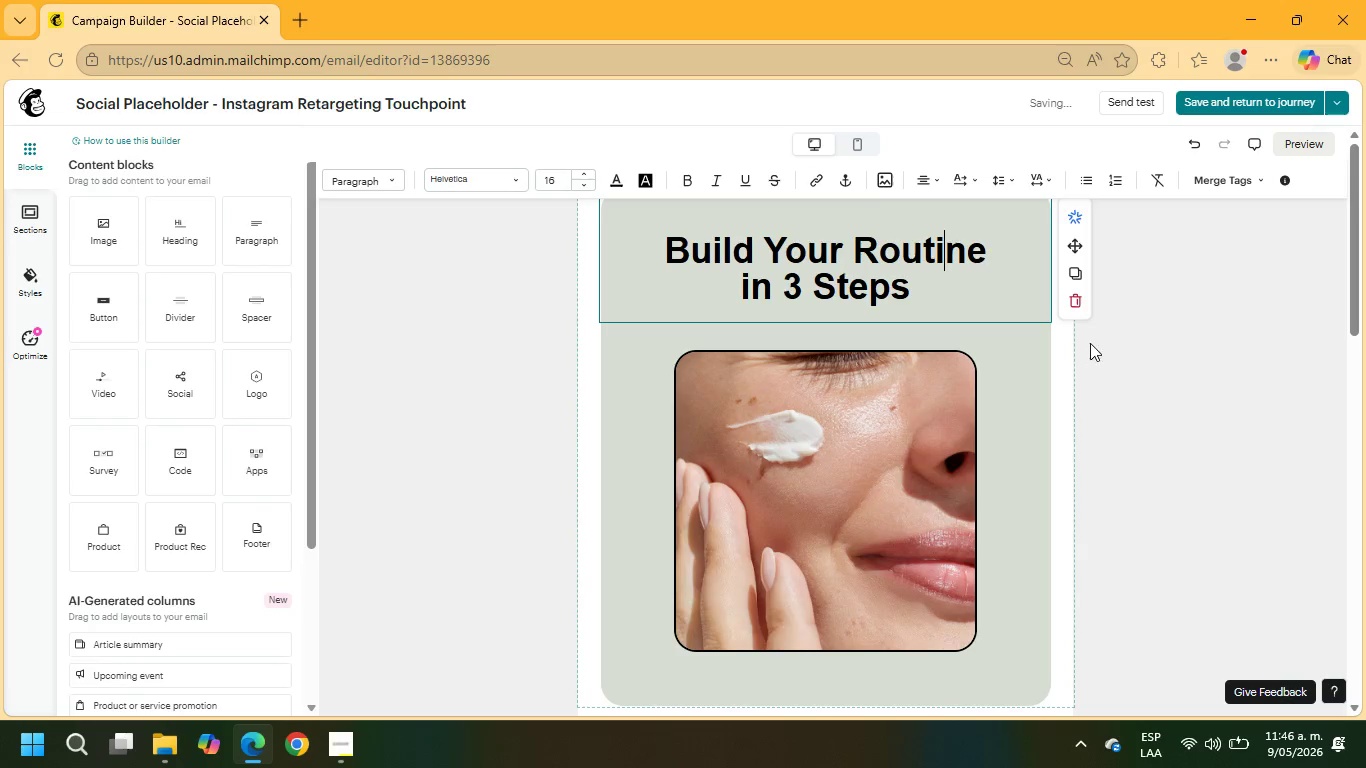 
left_click([1079, 300])
 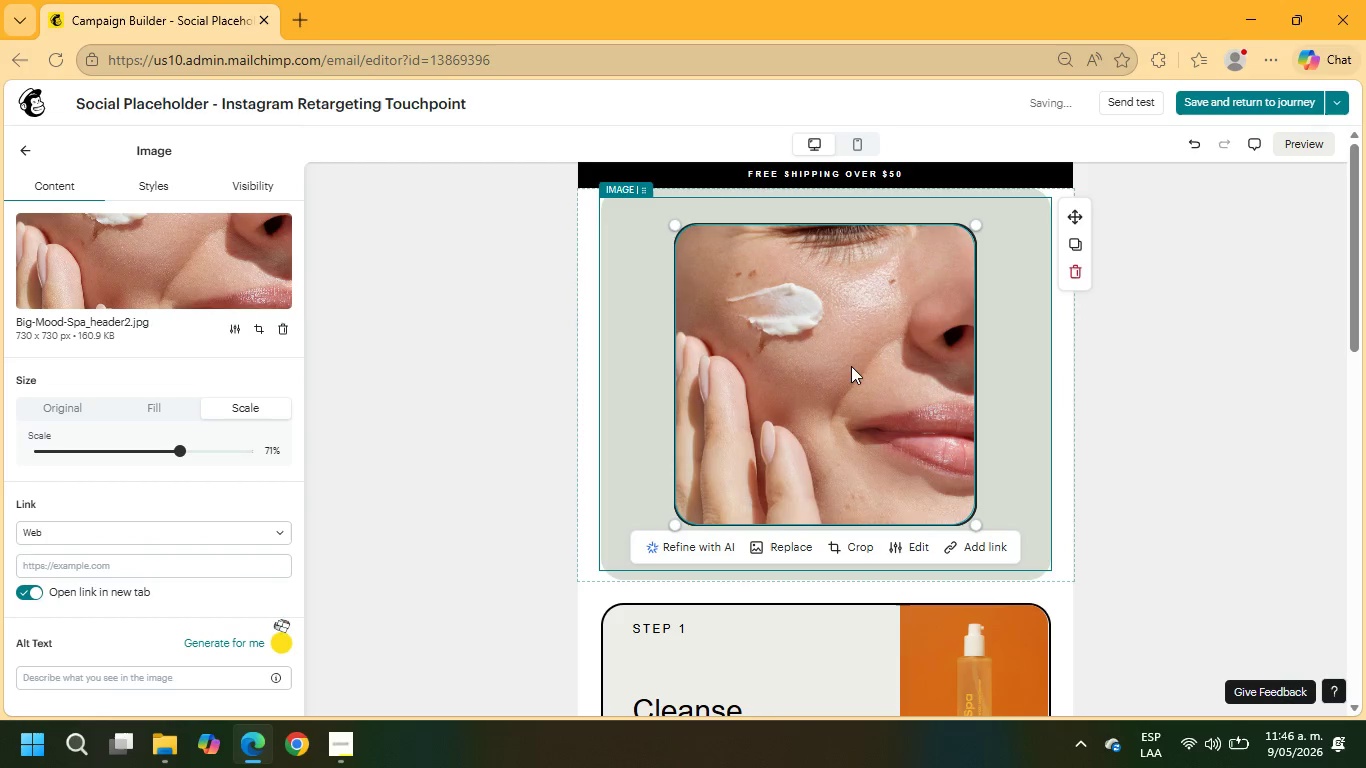 
left_click([165, 402])
 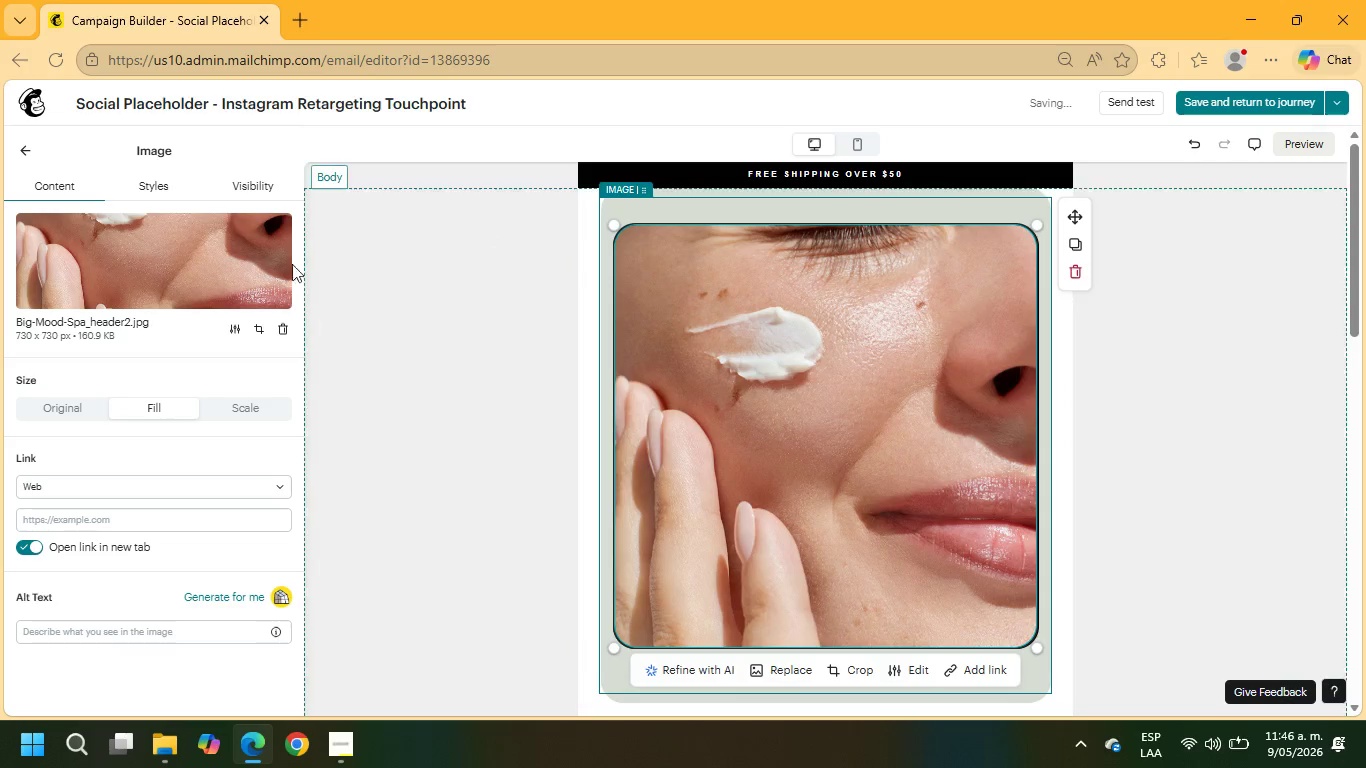 
scroll: coordinate [238, 271], scroll_direction: down, amount: 5.0
 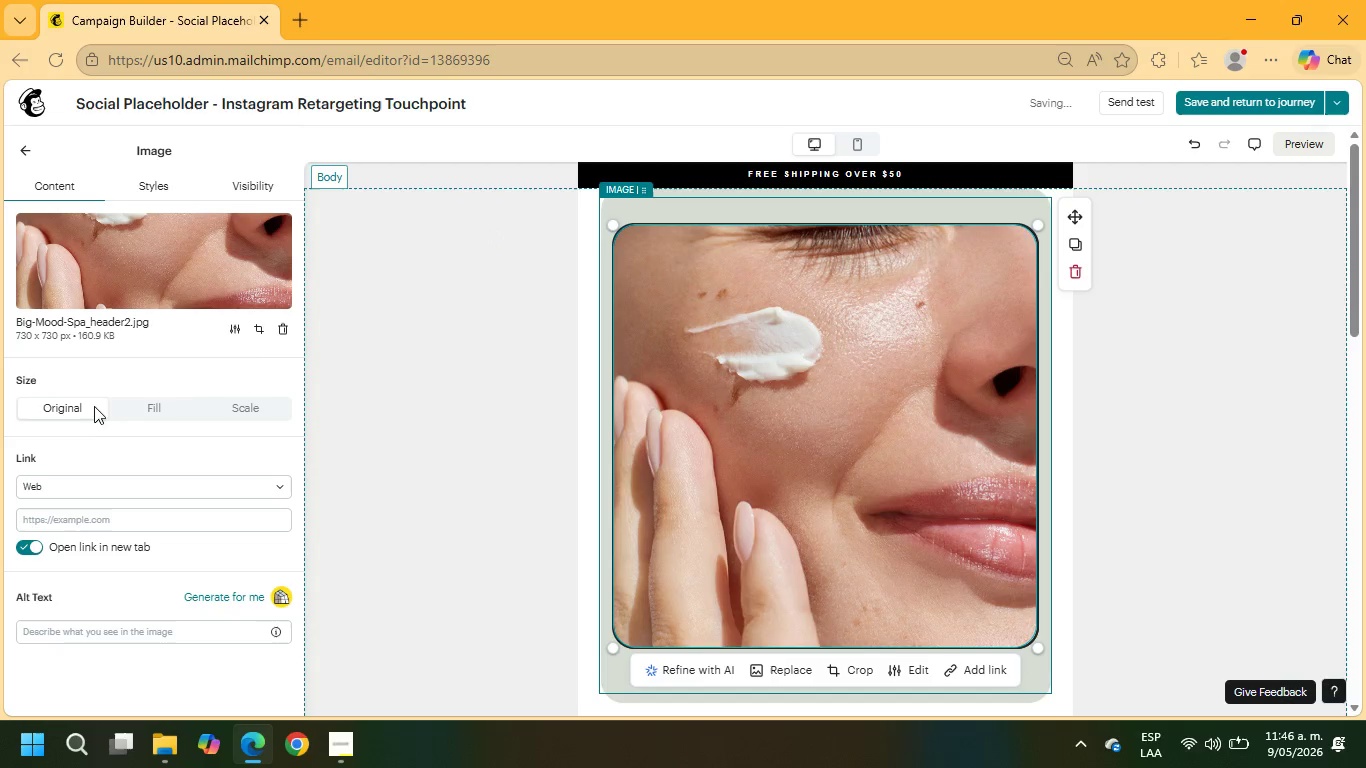 
left_click([130, 406])
 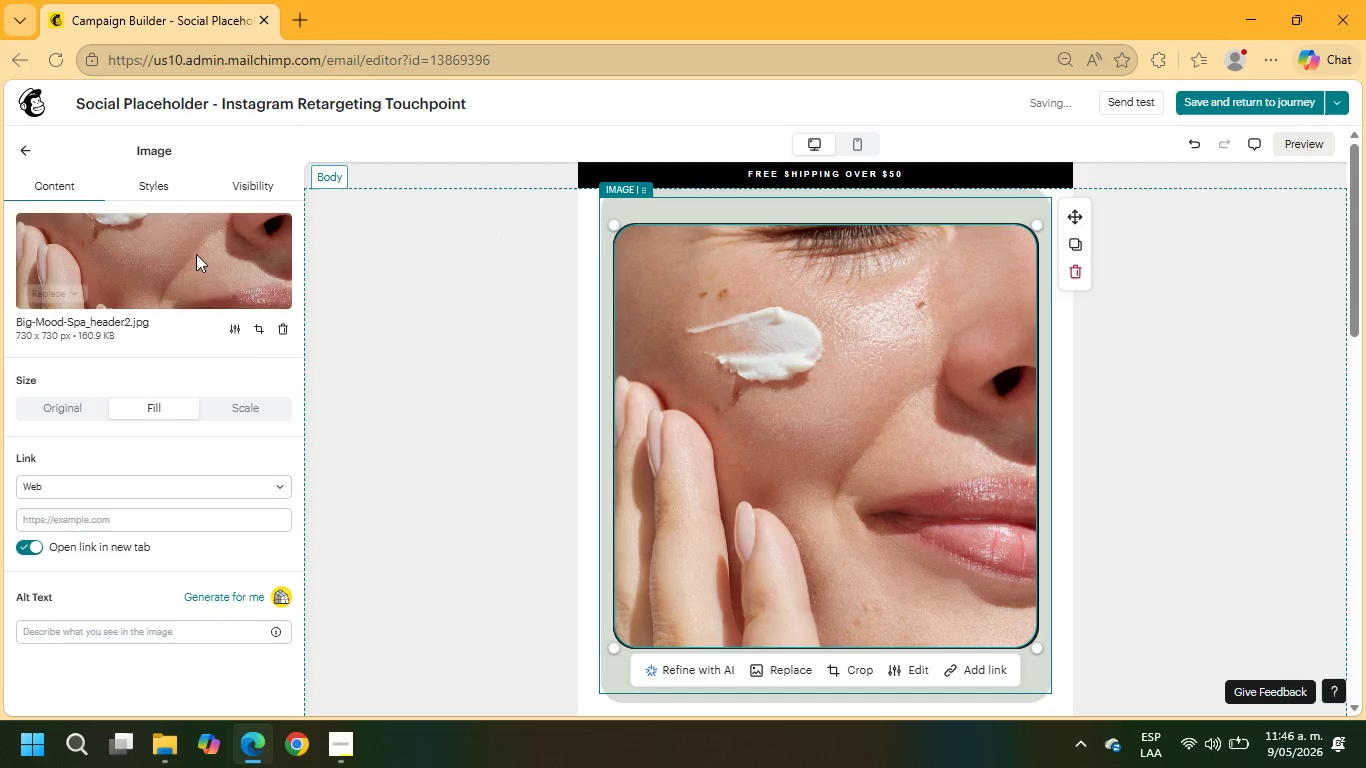 
left_click([145, 181])
 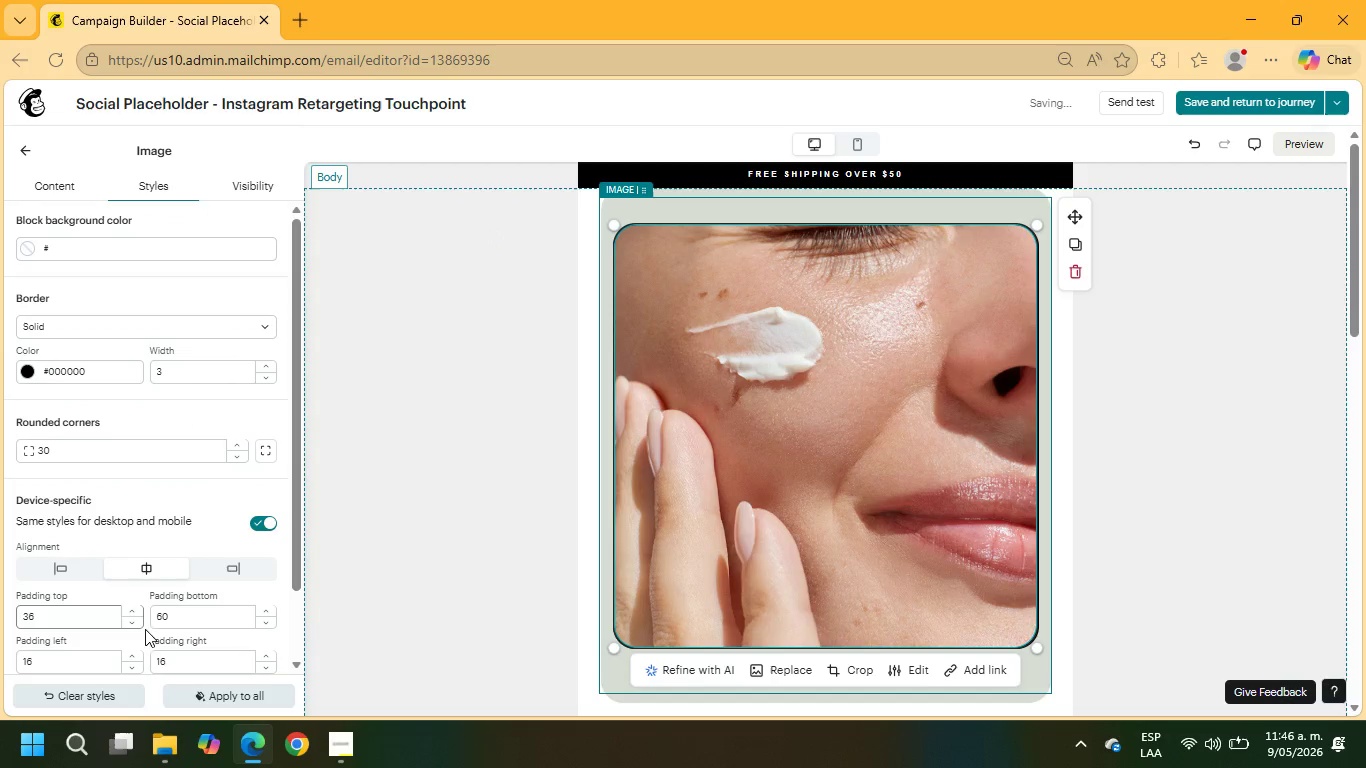 
left_click_drag(start_coordinate=[73, 622], to_coordinate=[0, 620])
 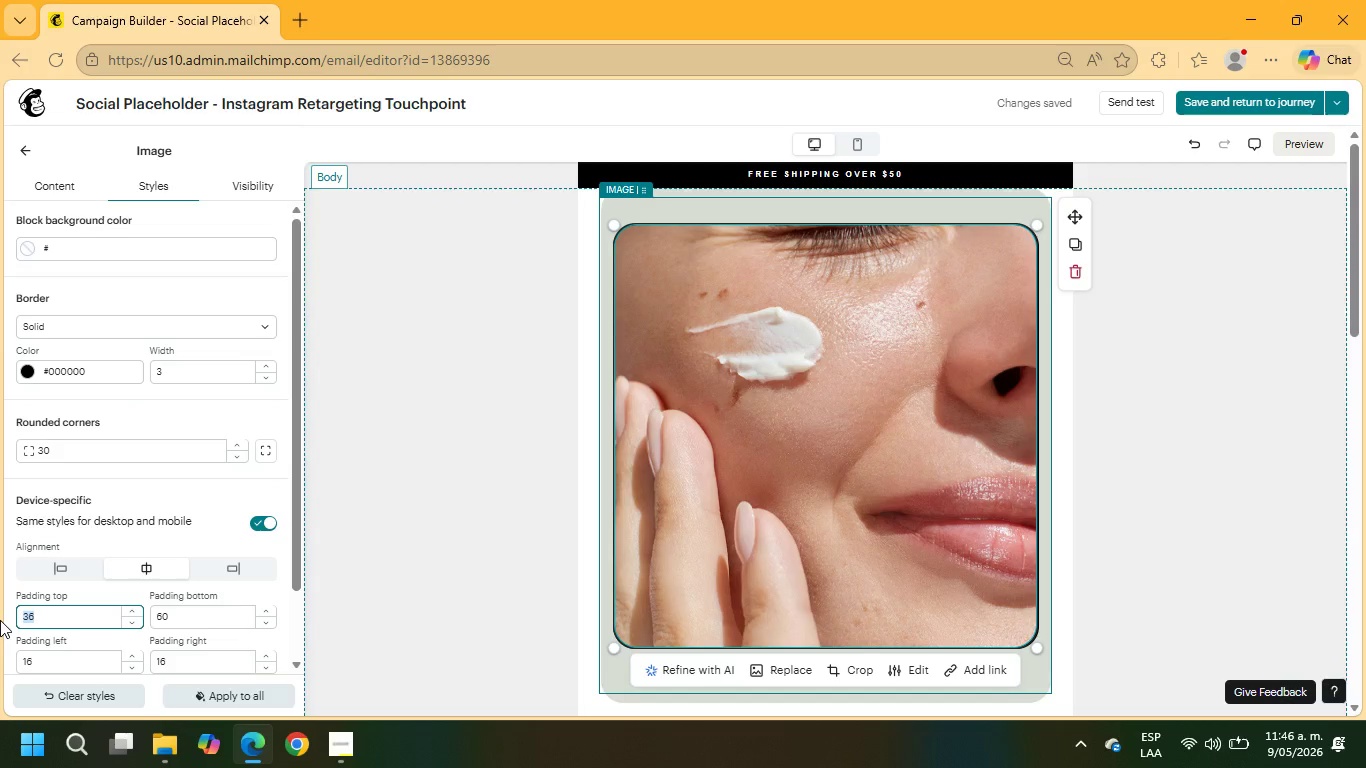 
key(Numpad0)
 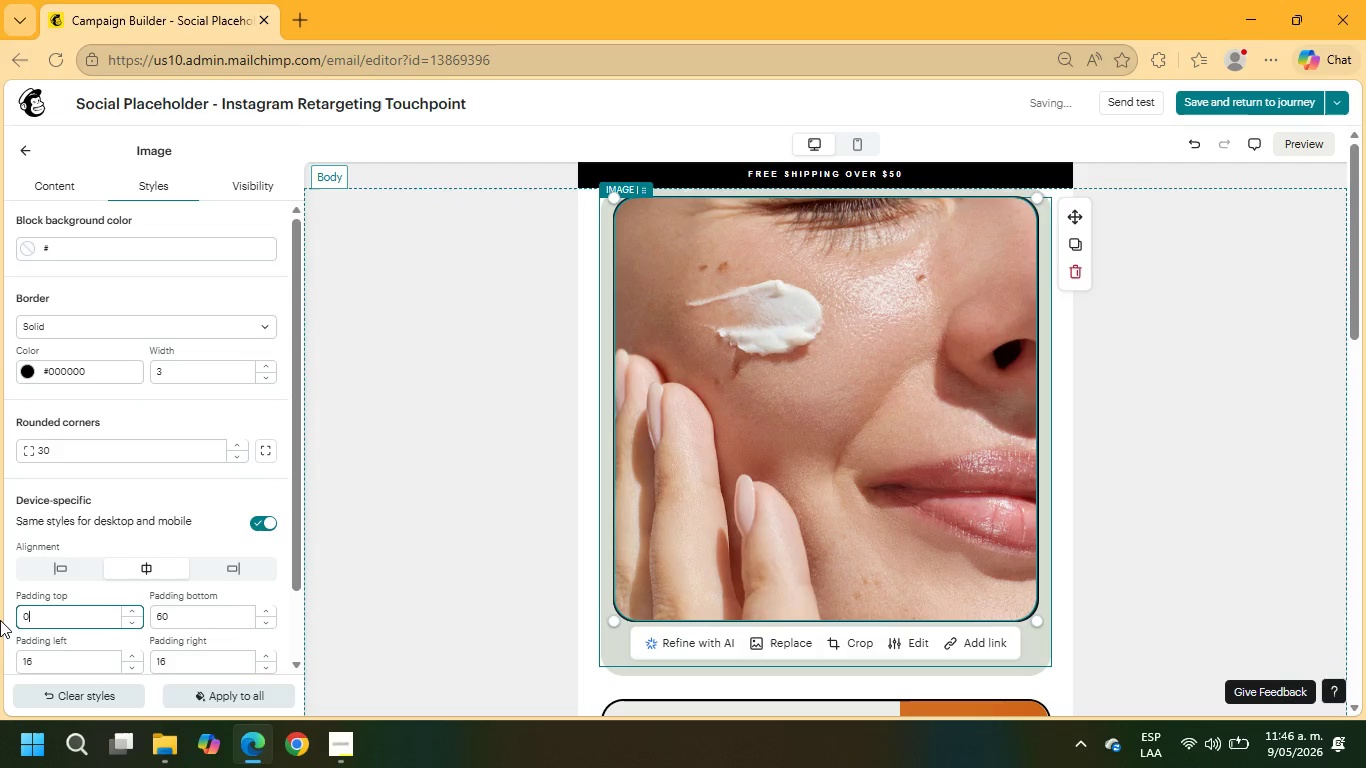 
key(NumpadEnter)
 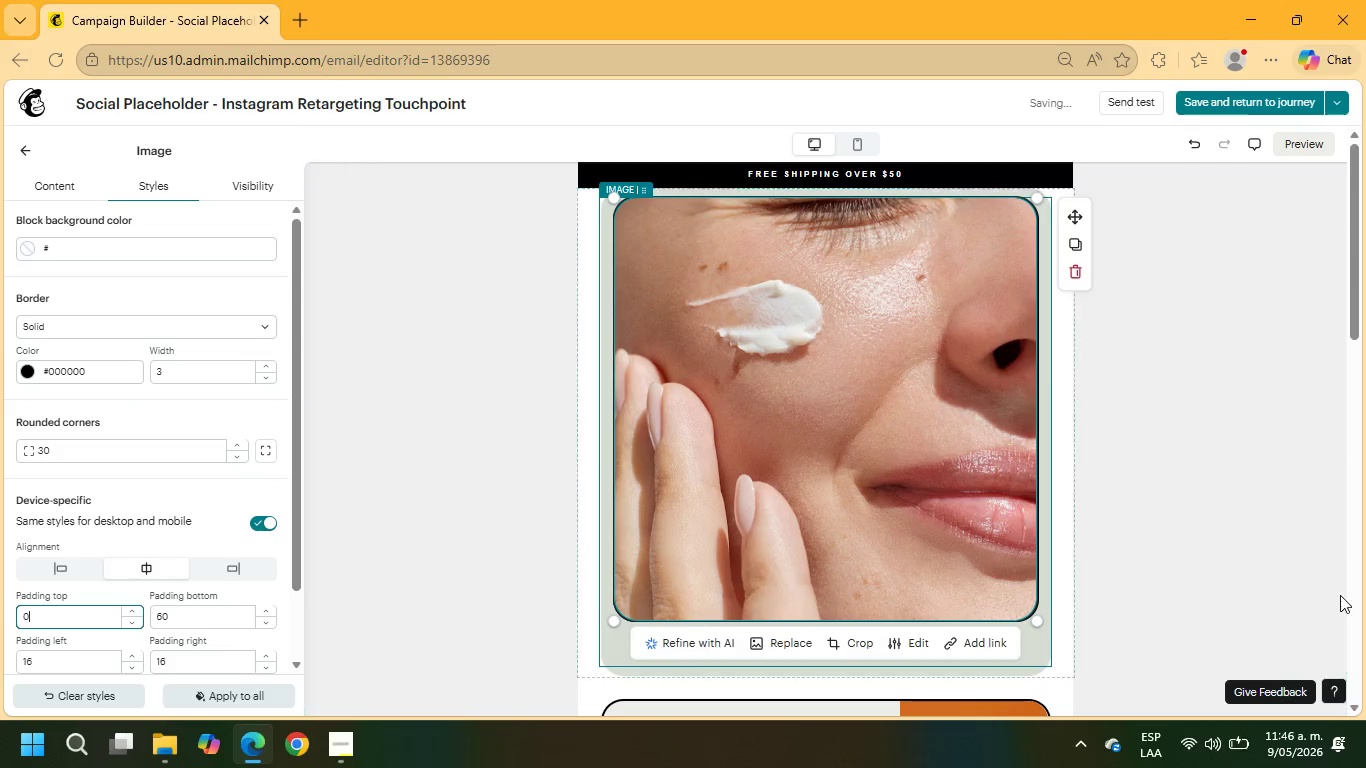 
left_click([1258, 505])
 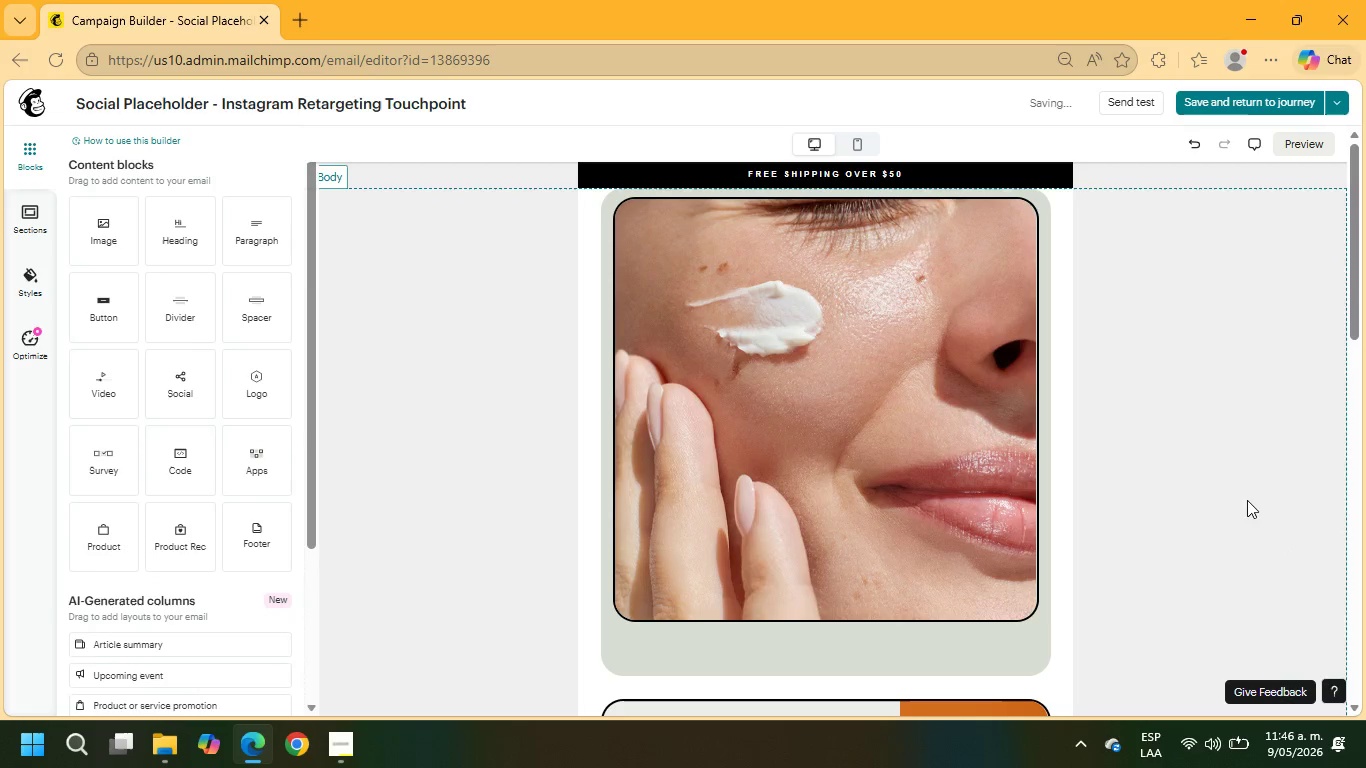 
scroll: coordinate [1227, 477], scroll_direction: down, amount: 3.0
 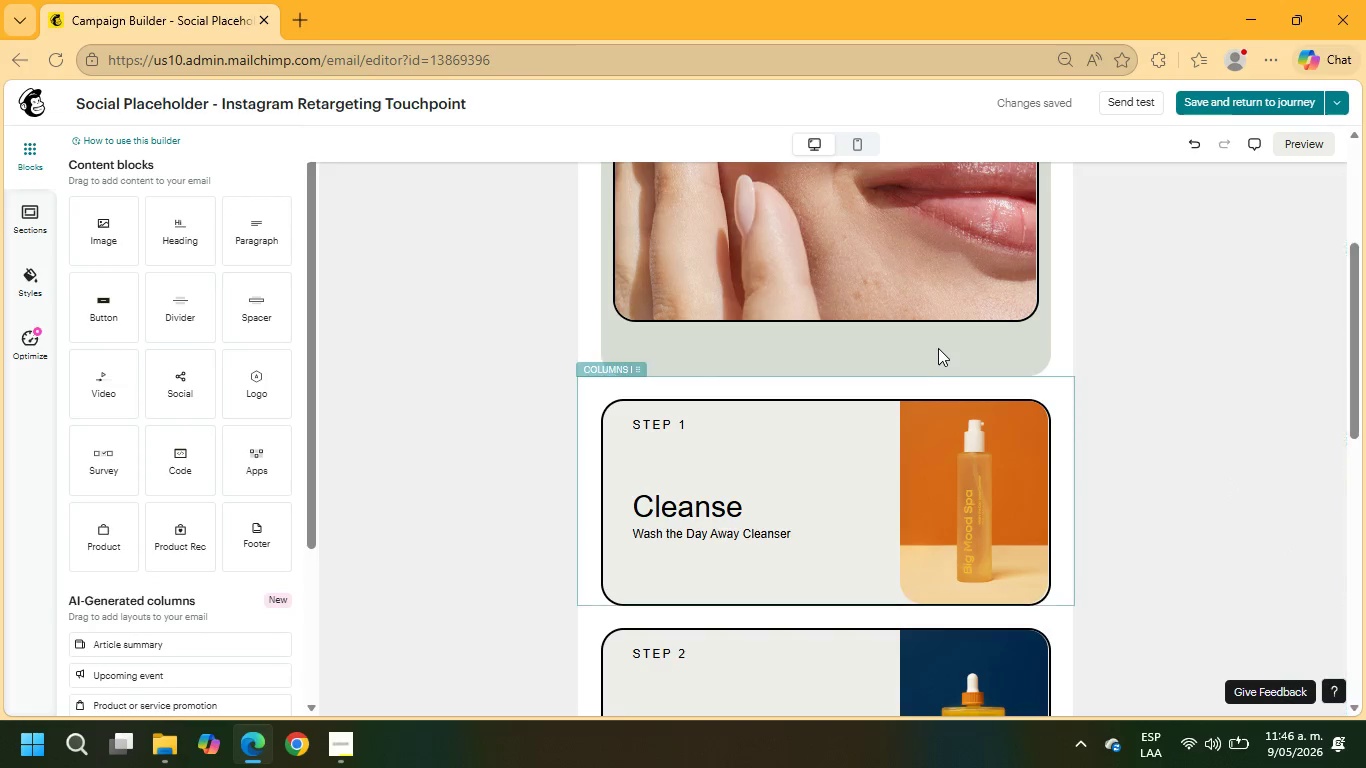 
left_click([937, 341])
 